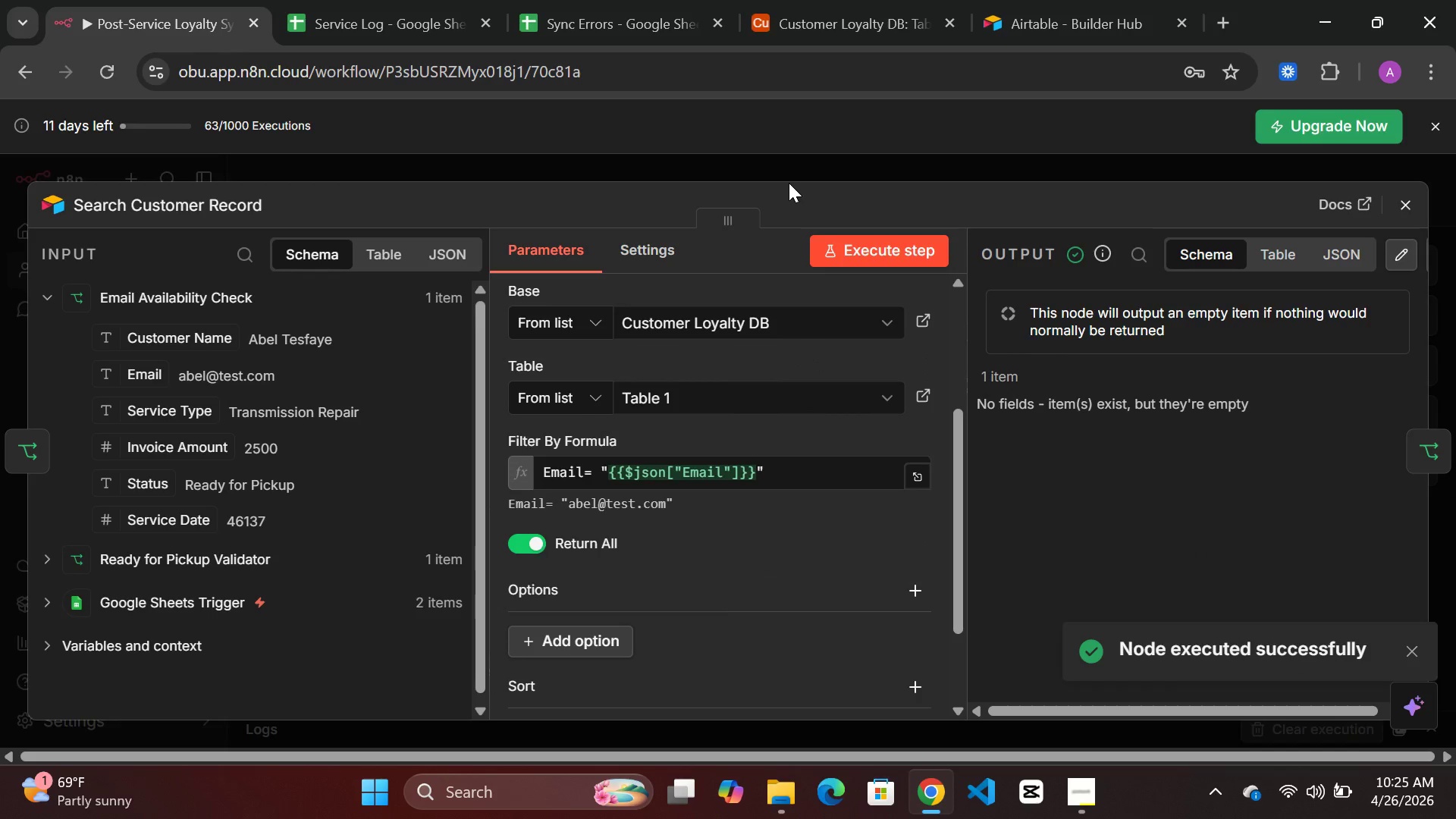 
left_click([771, 165])
 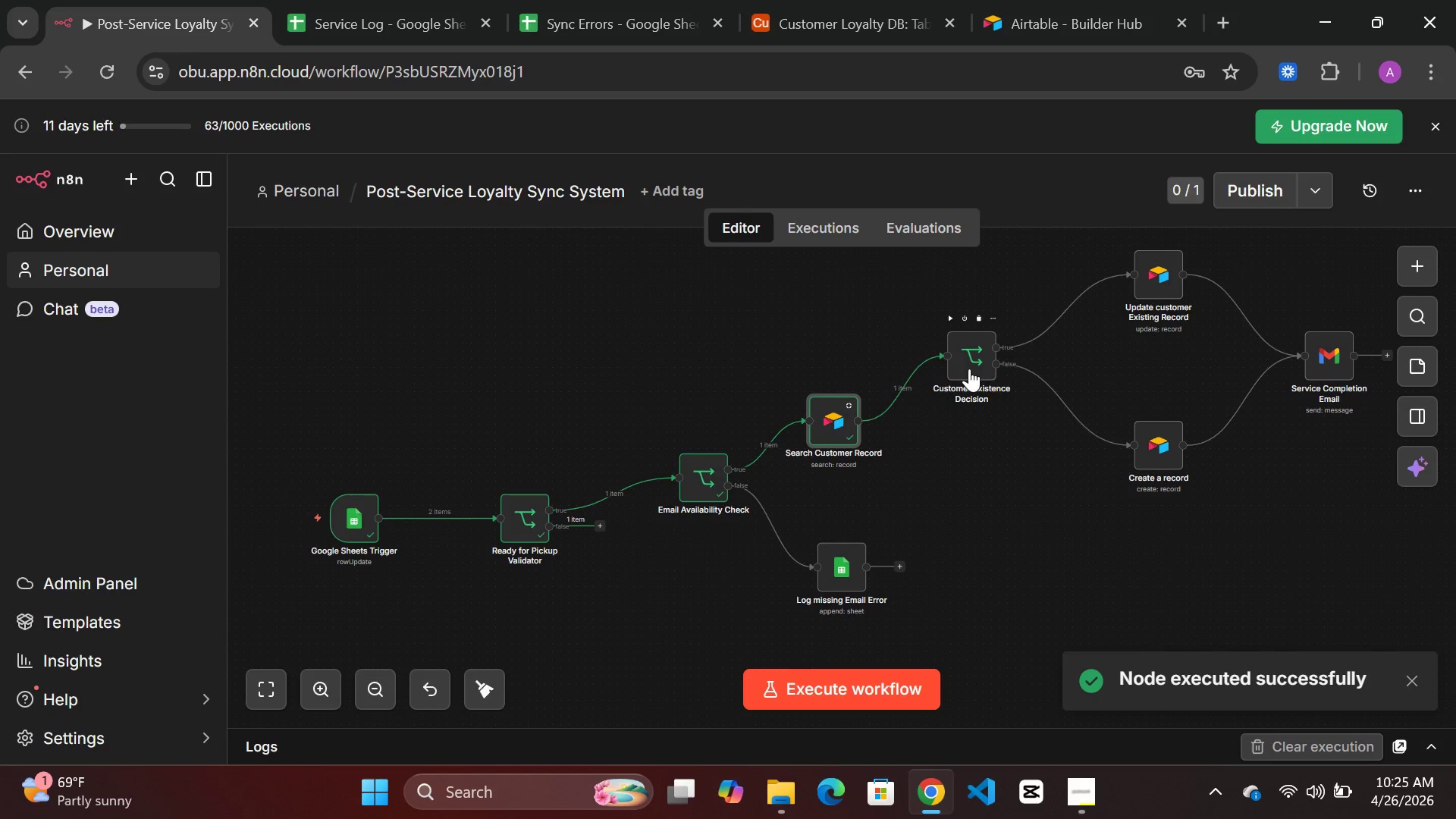 
double_click([969, 369])
 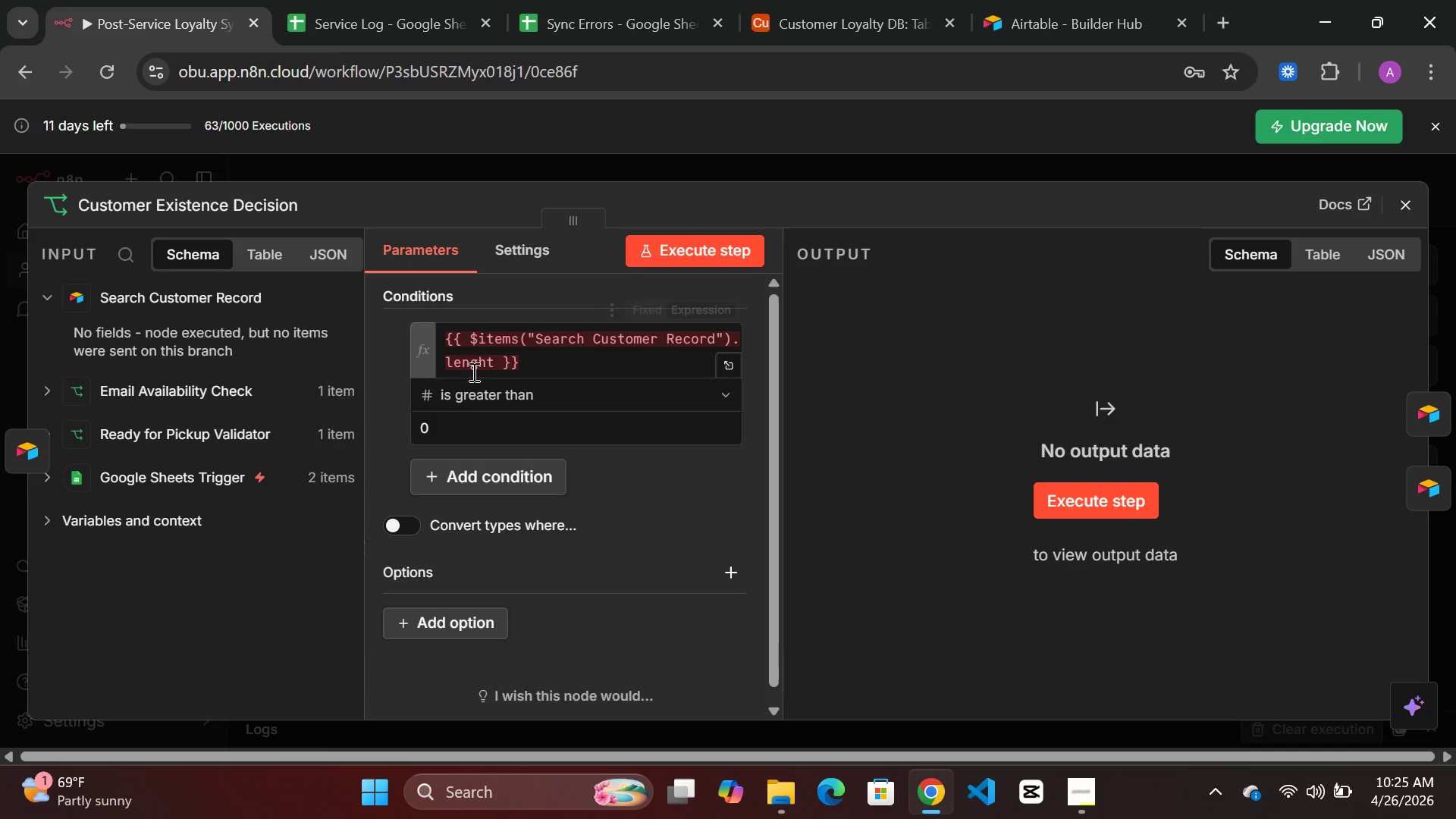 
wait(6.33)
 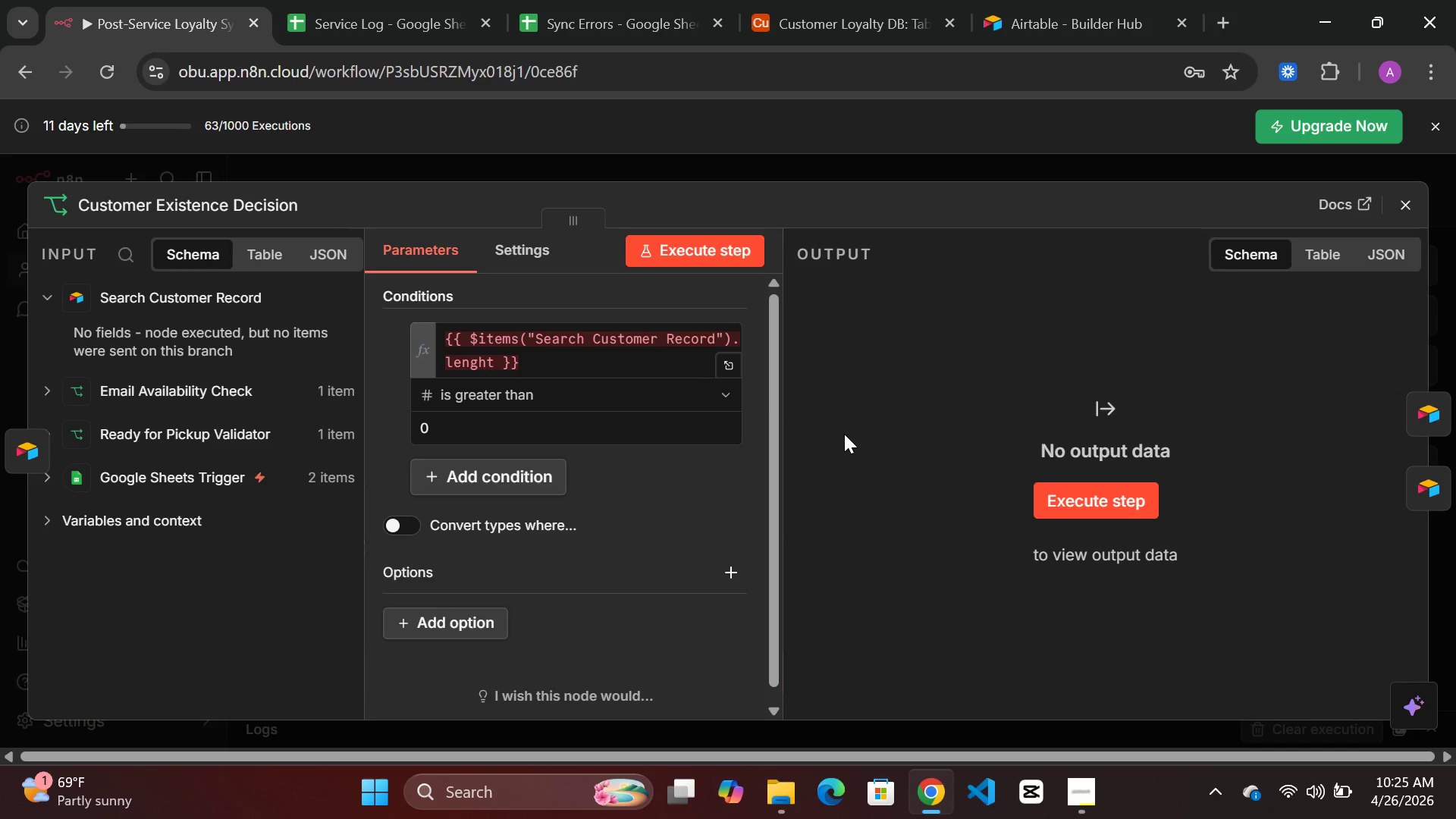 
left_click([452, 362])
 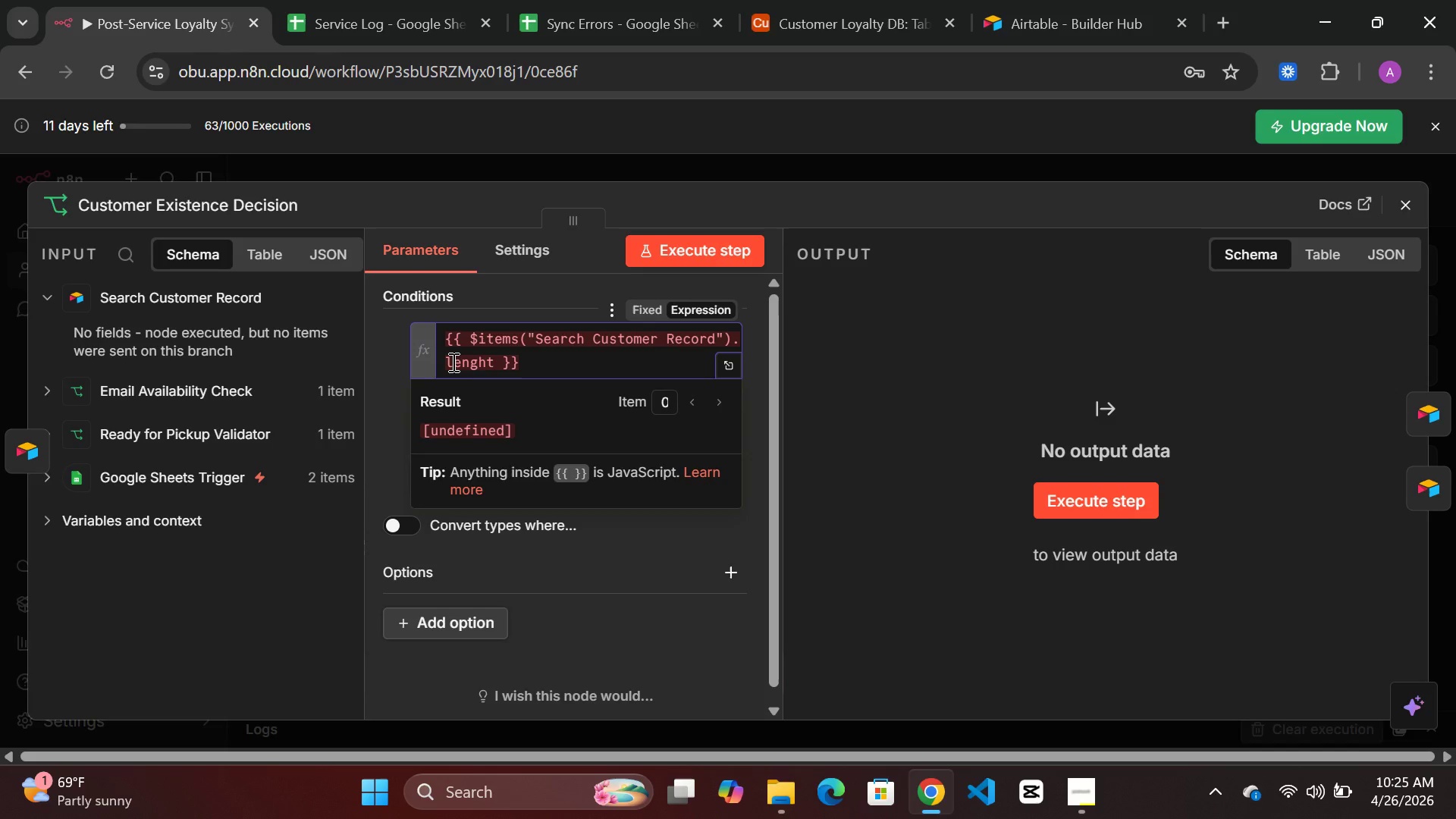 
key(Backspace)
 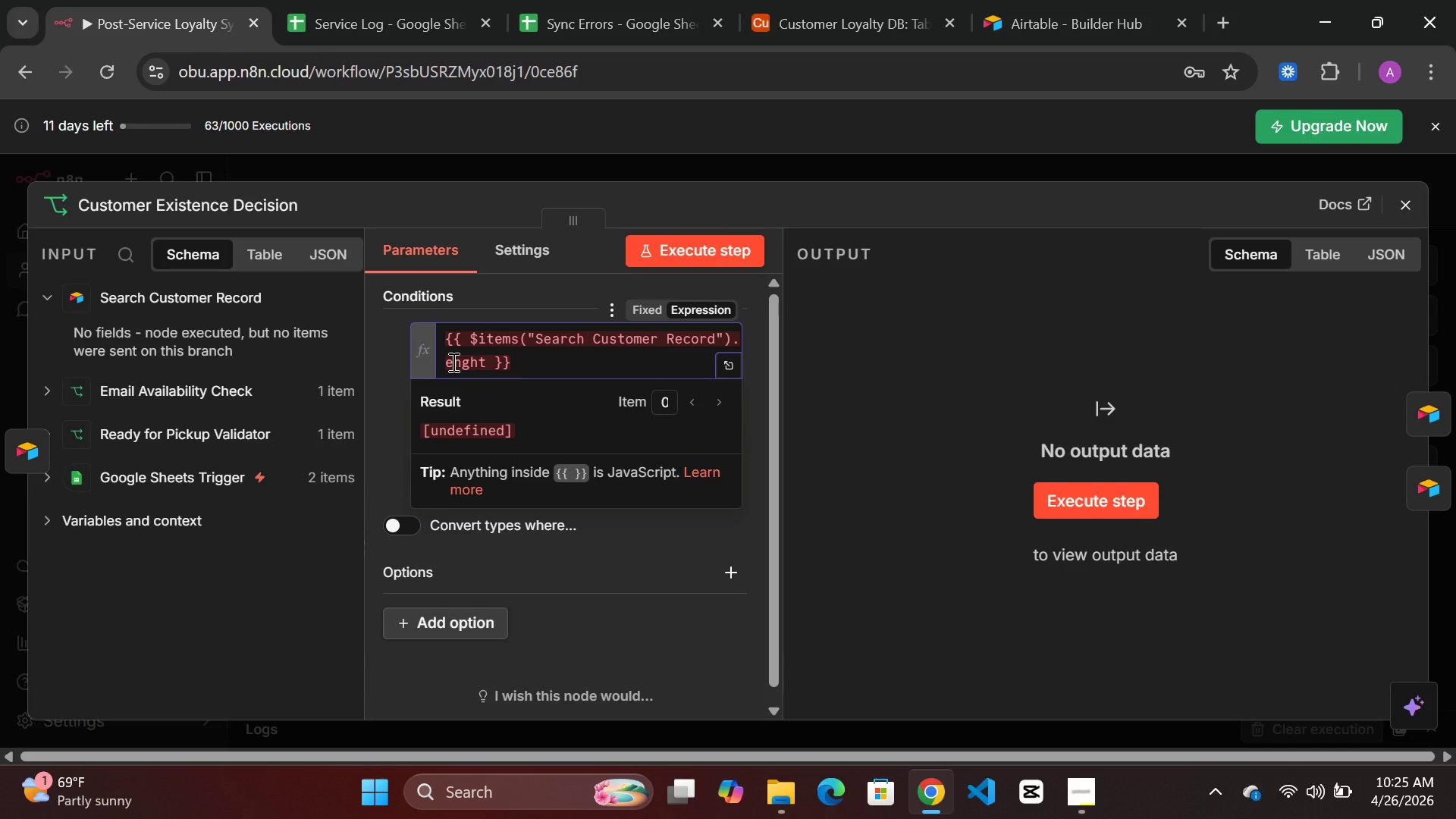 
key(L)
 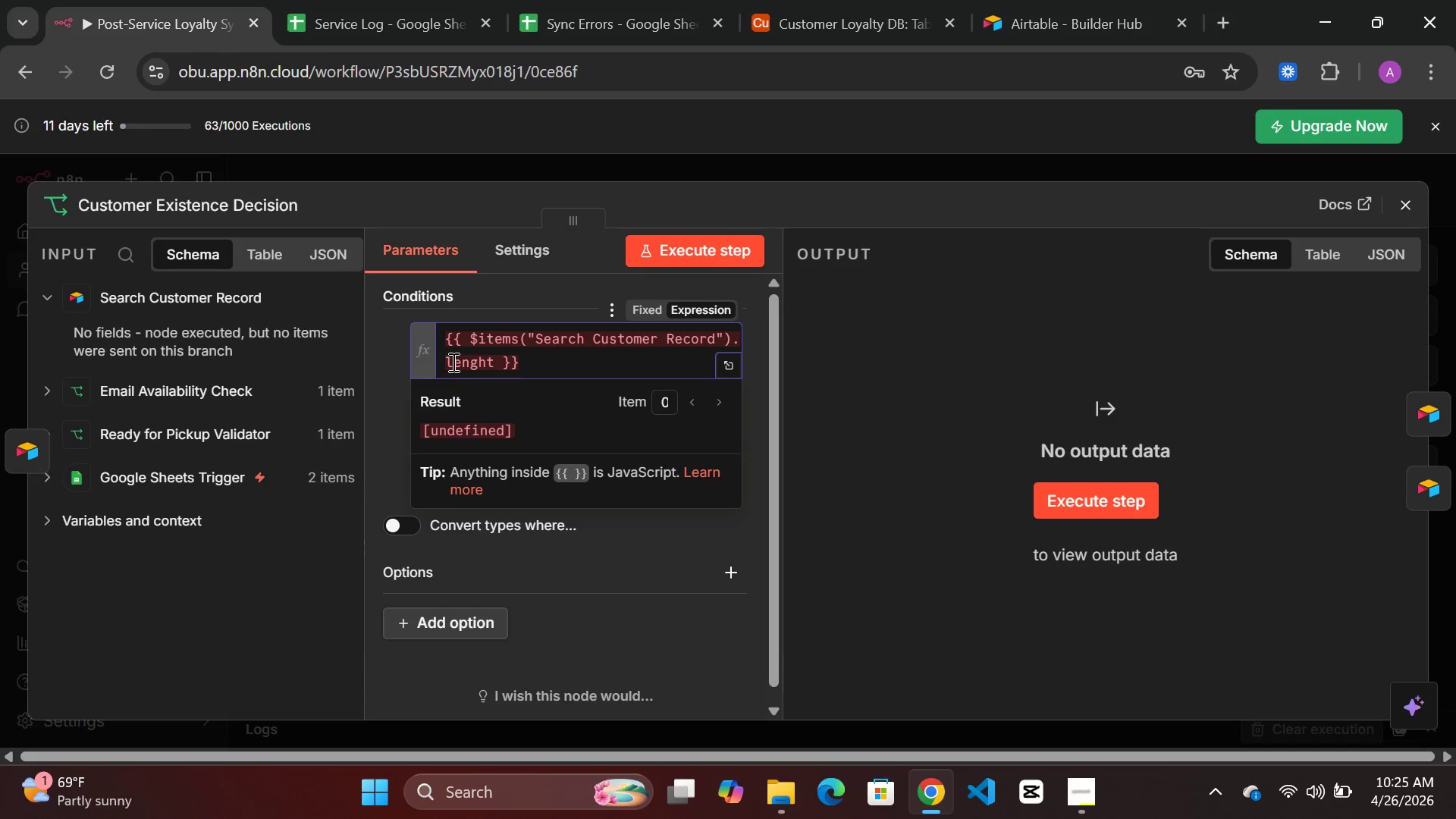 
key(Backspace)
 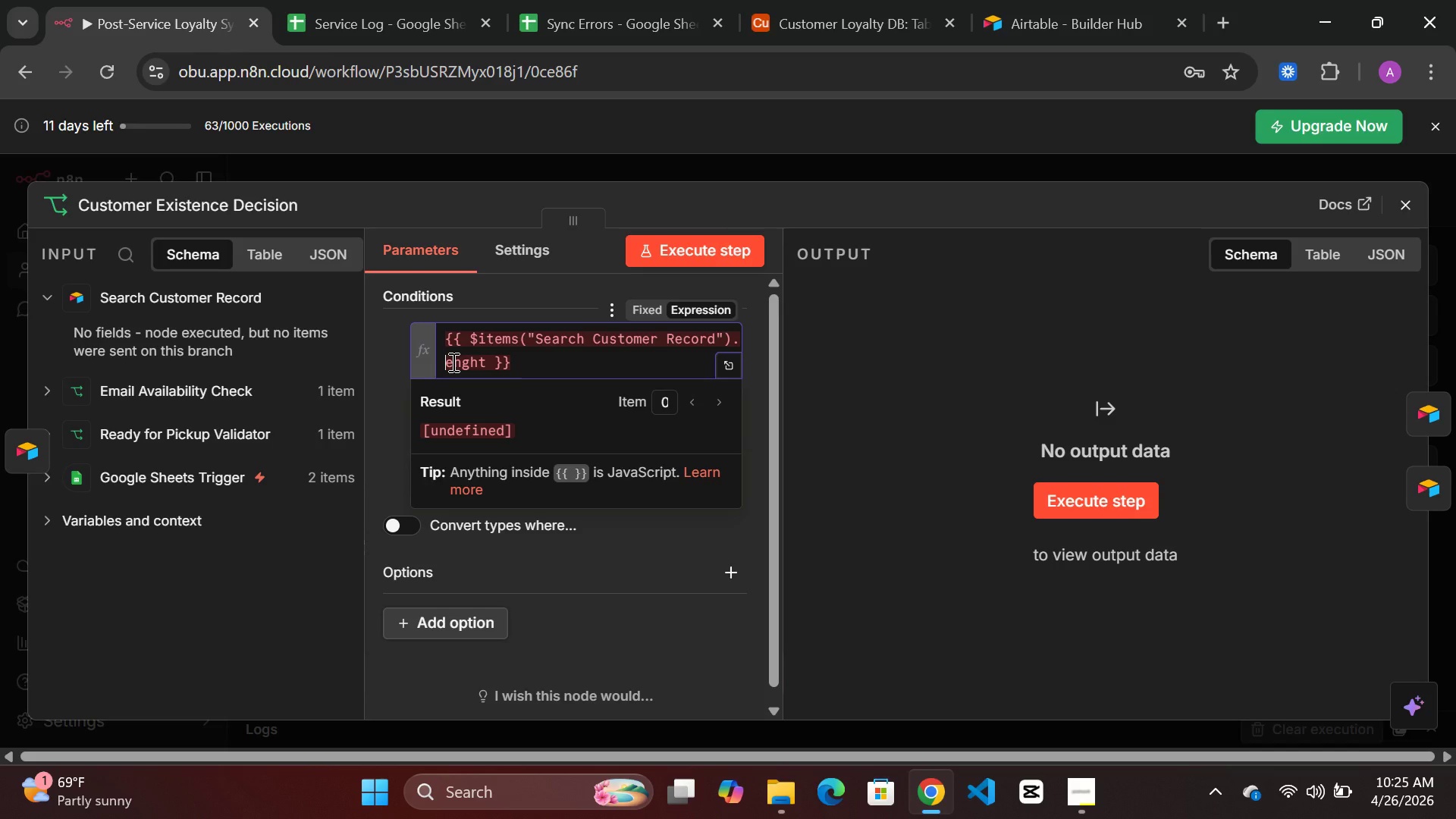 
key(Shift+L)
 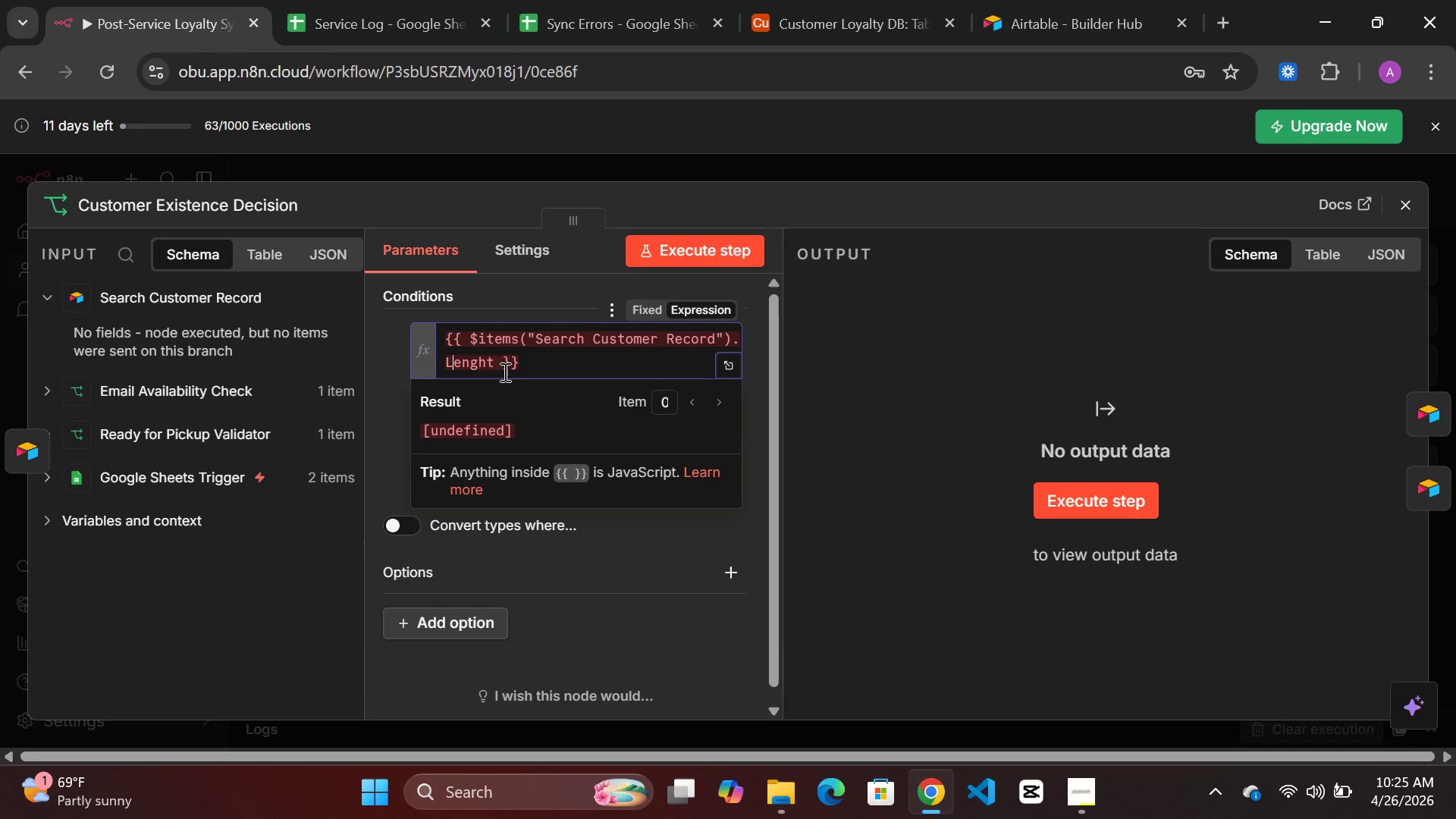 
key(Backspace)
 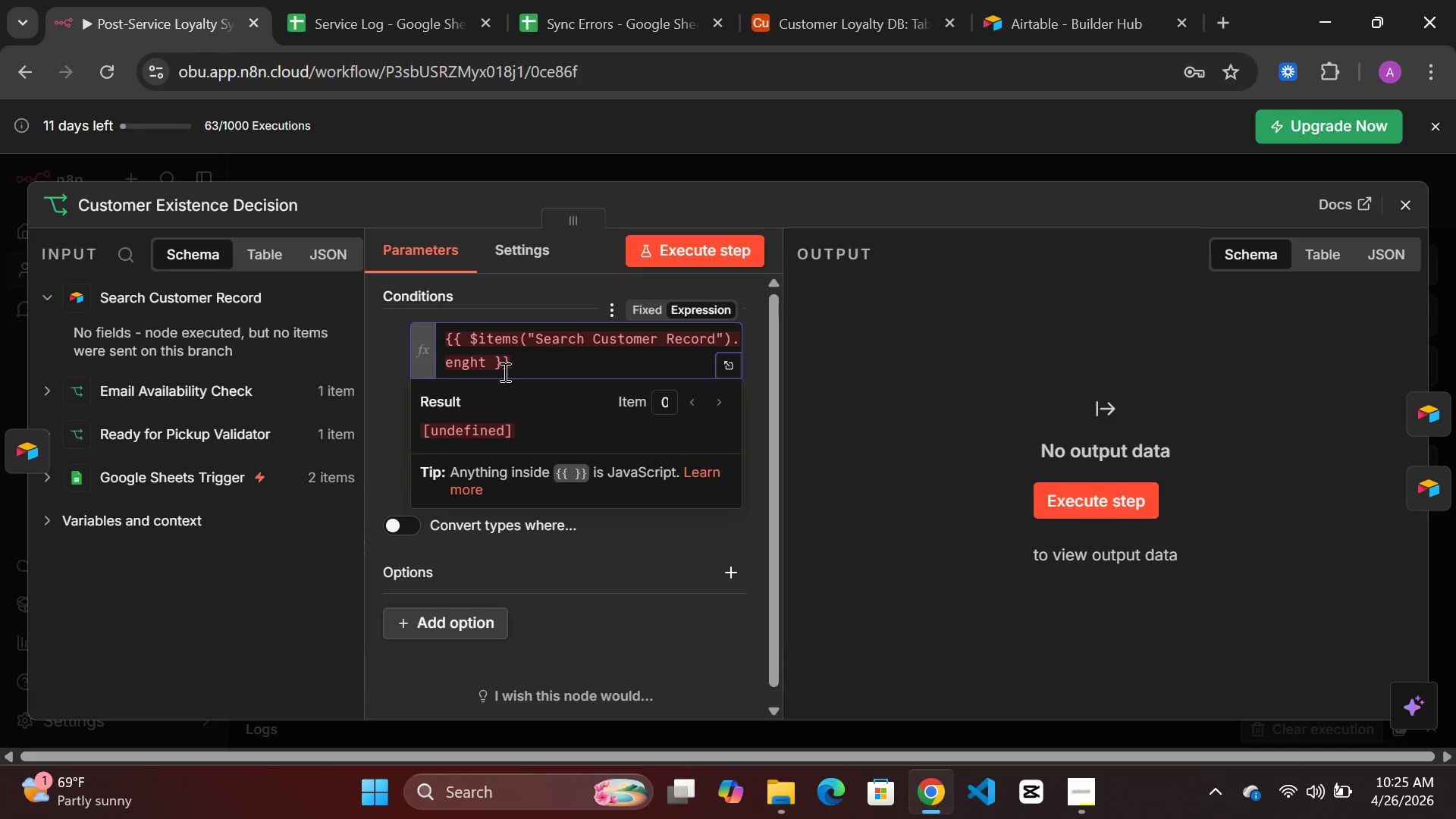 
wait(8.8)
 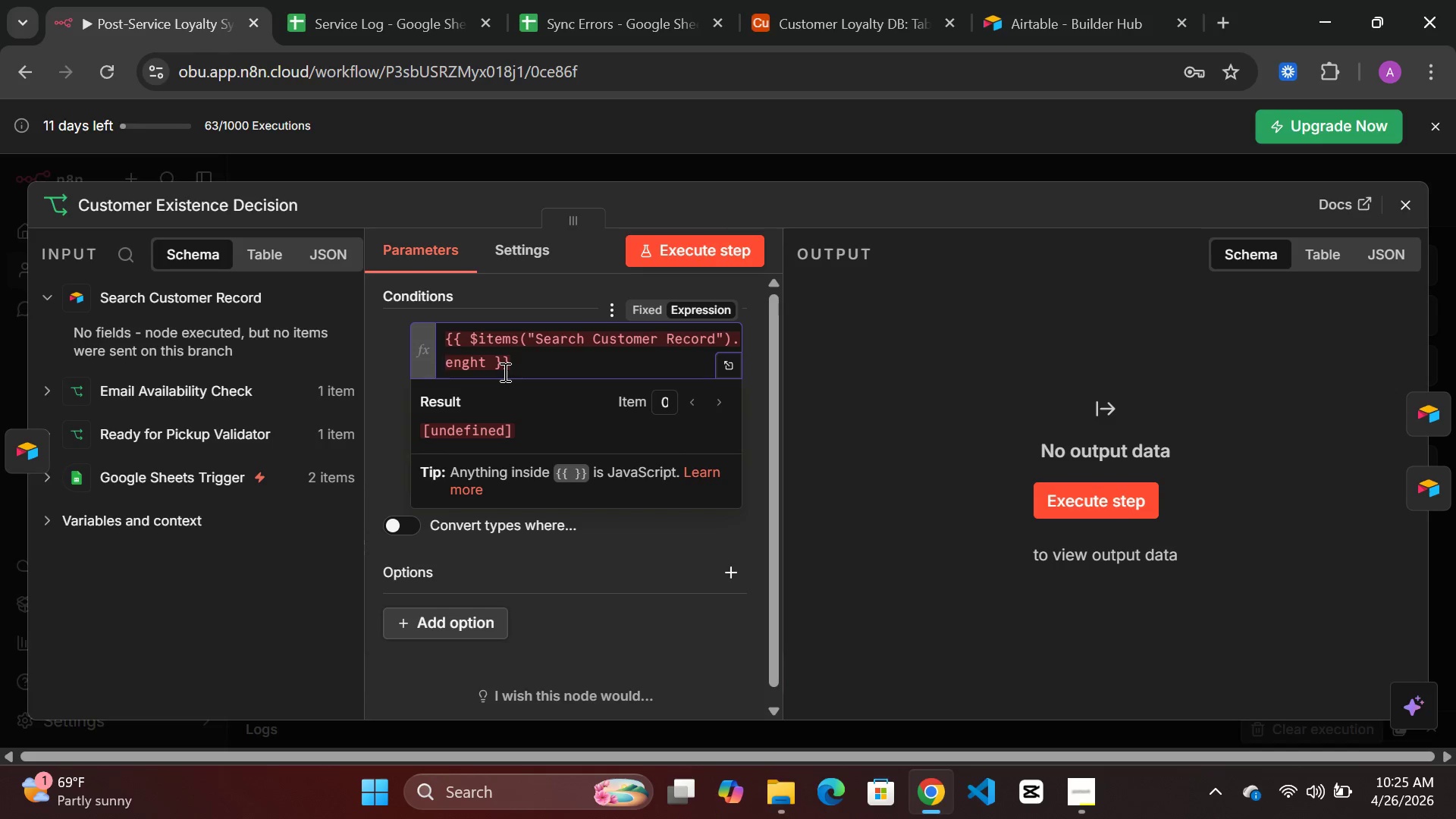 
key(L)
 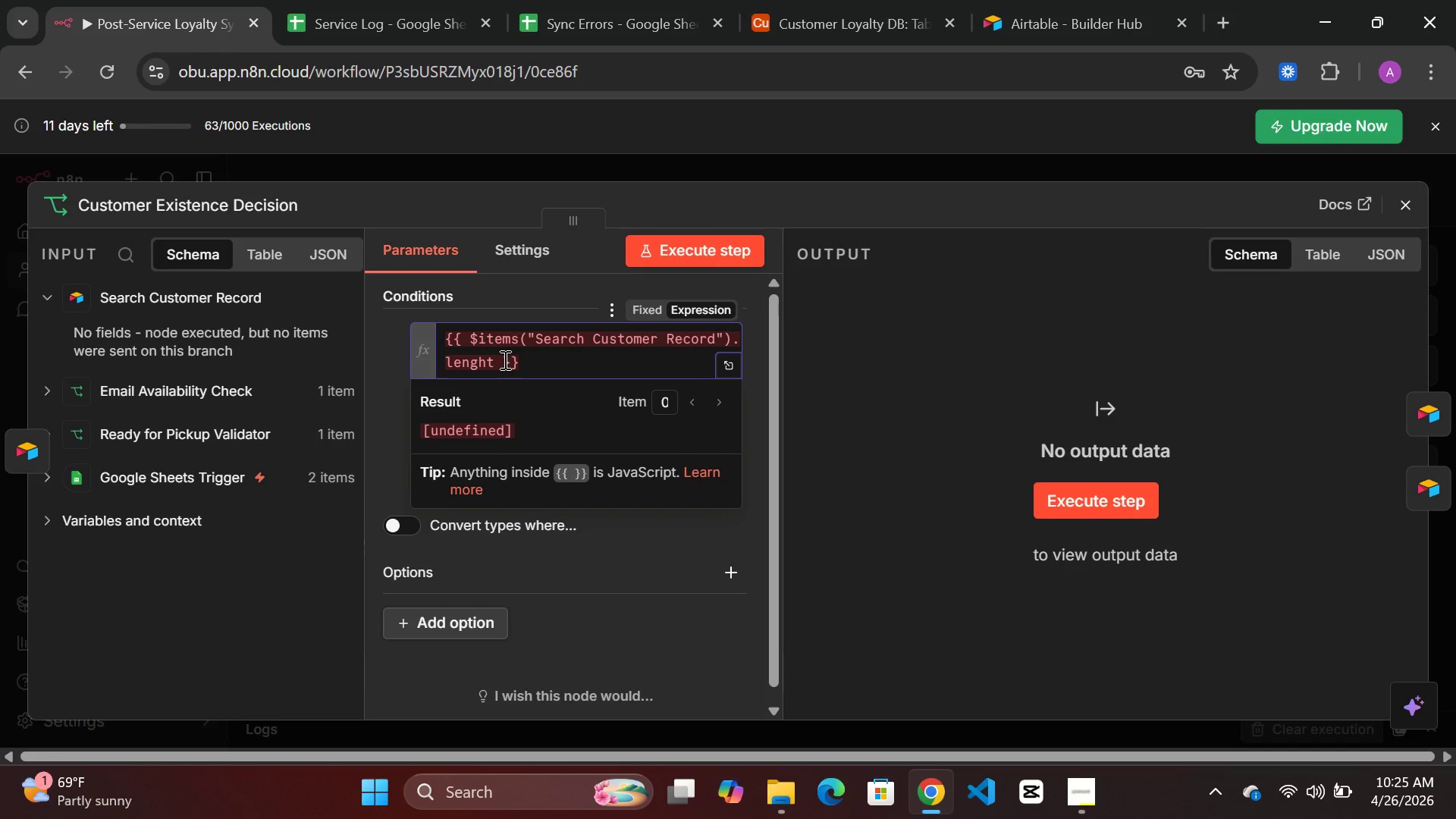 
left_click([504, 359])
 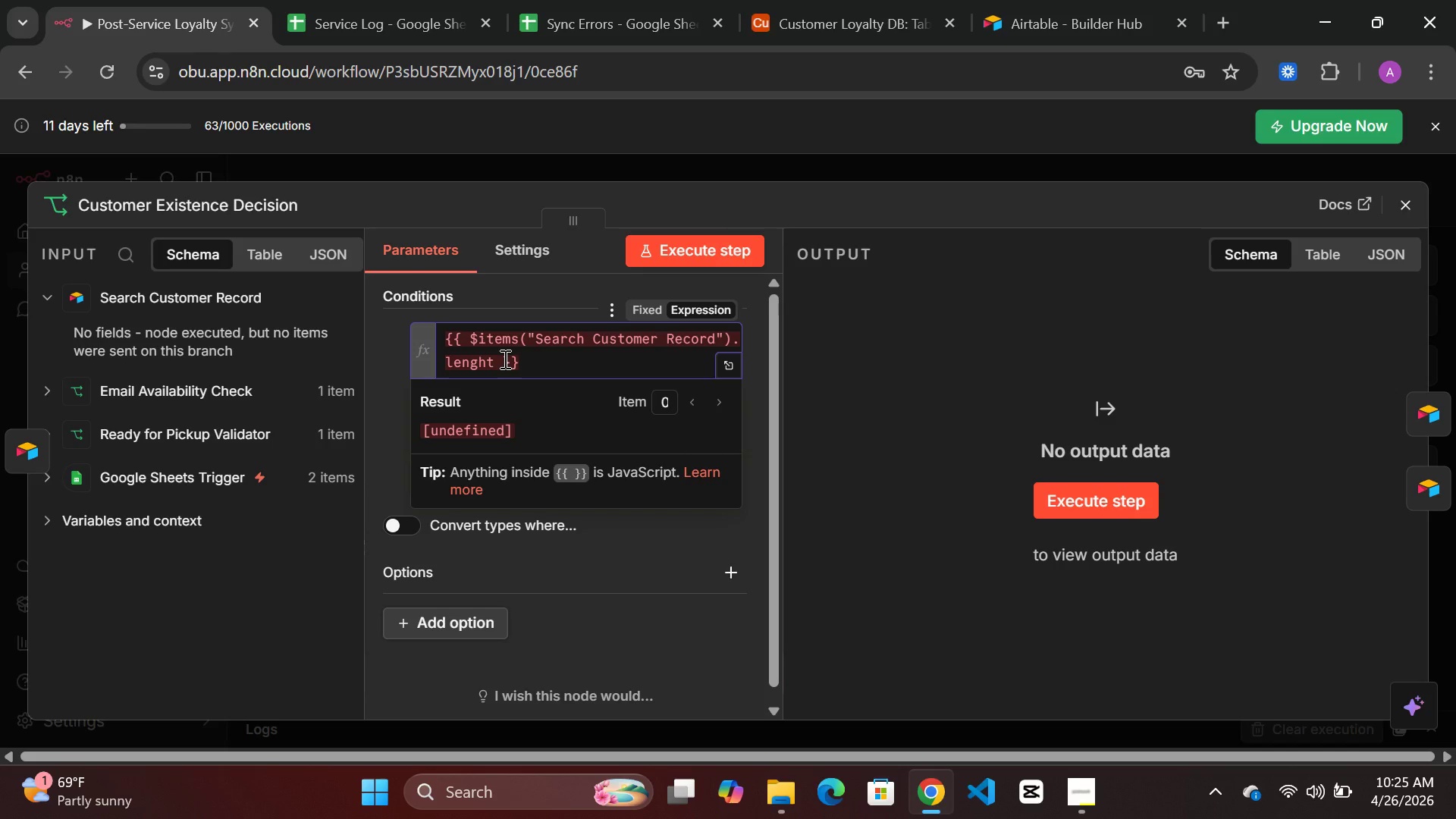 
key(ArrowLeft)
 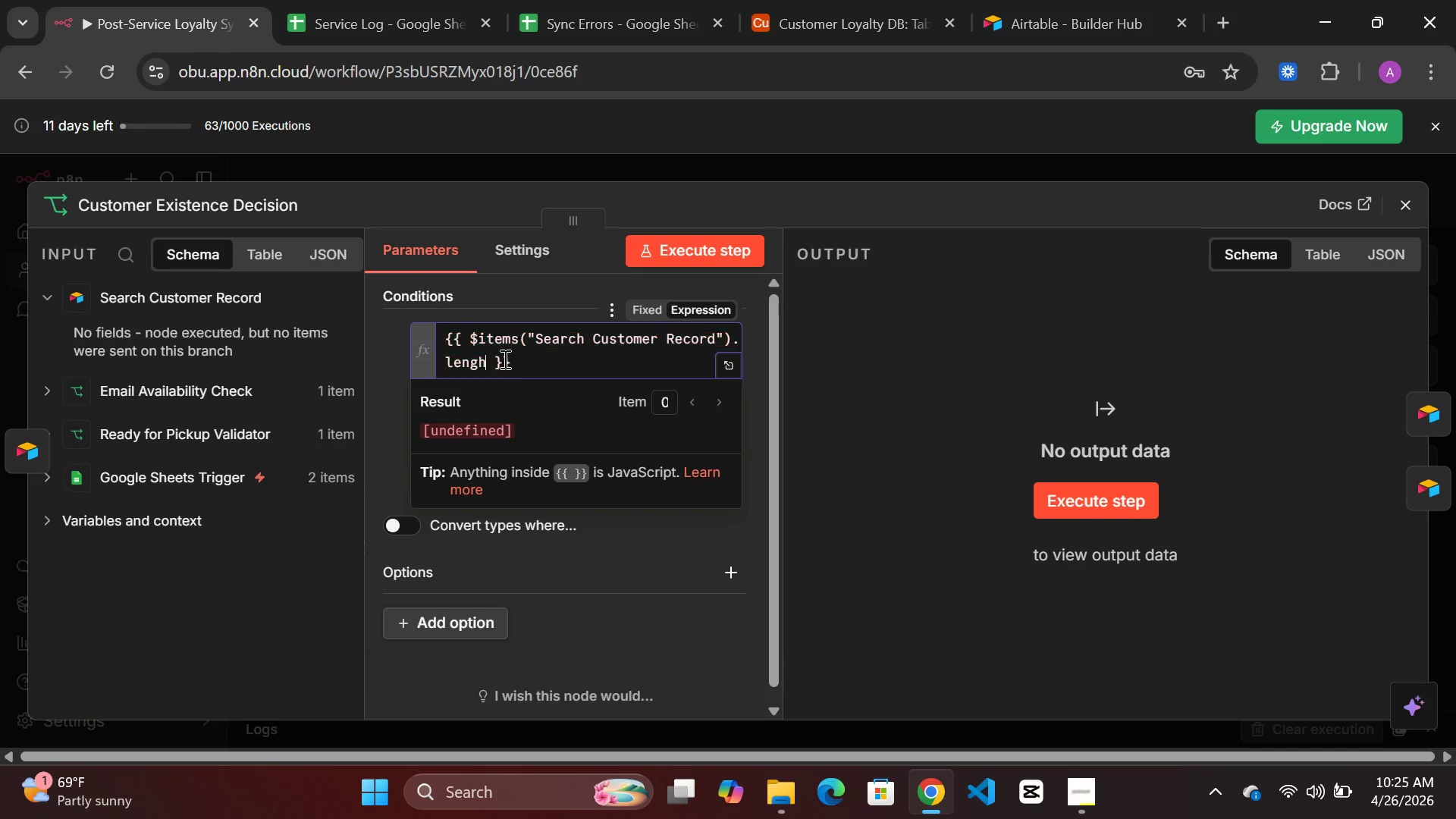 
key(Backspace)
key(Backspace)
type(th)
 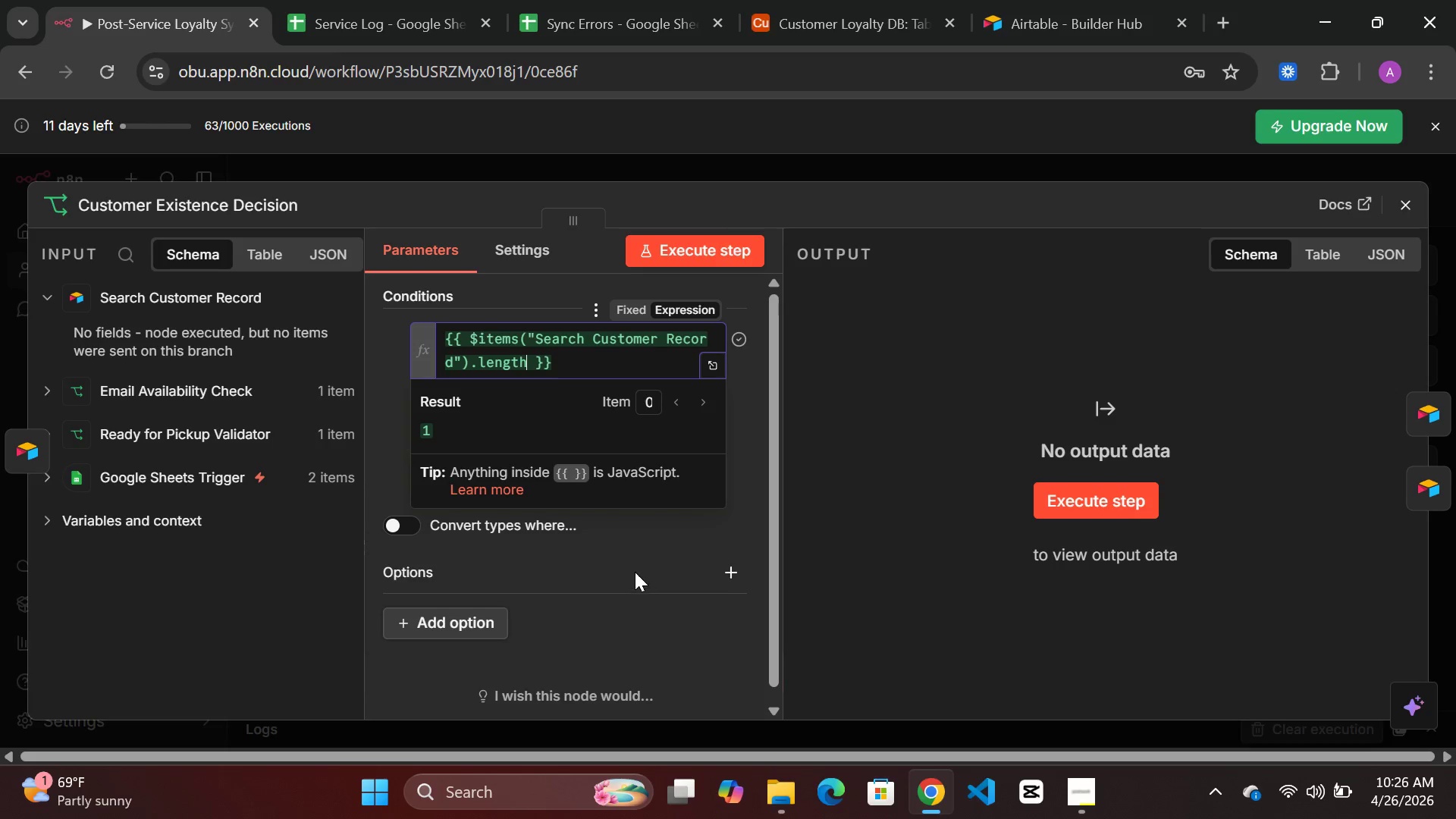 
left_click([609, 567])
 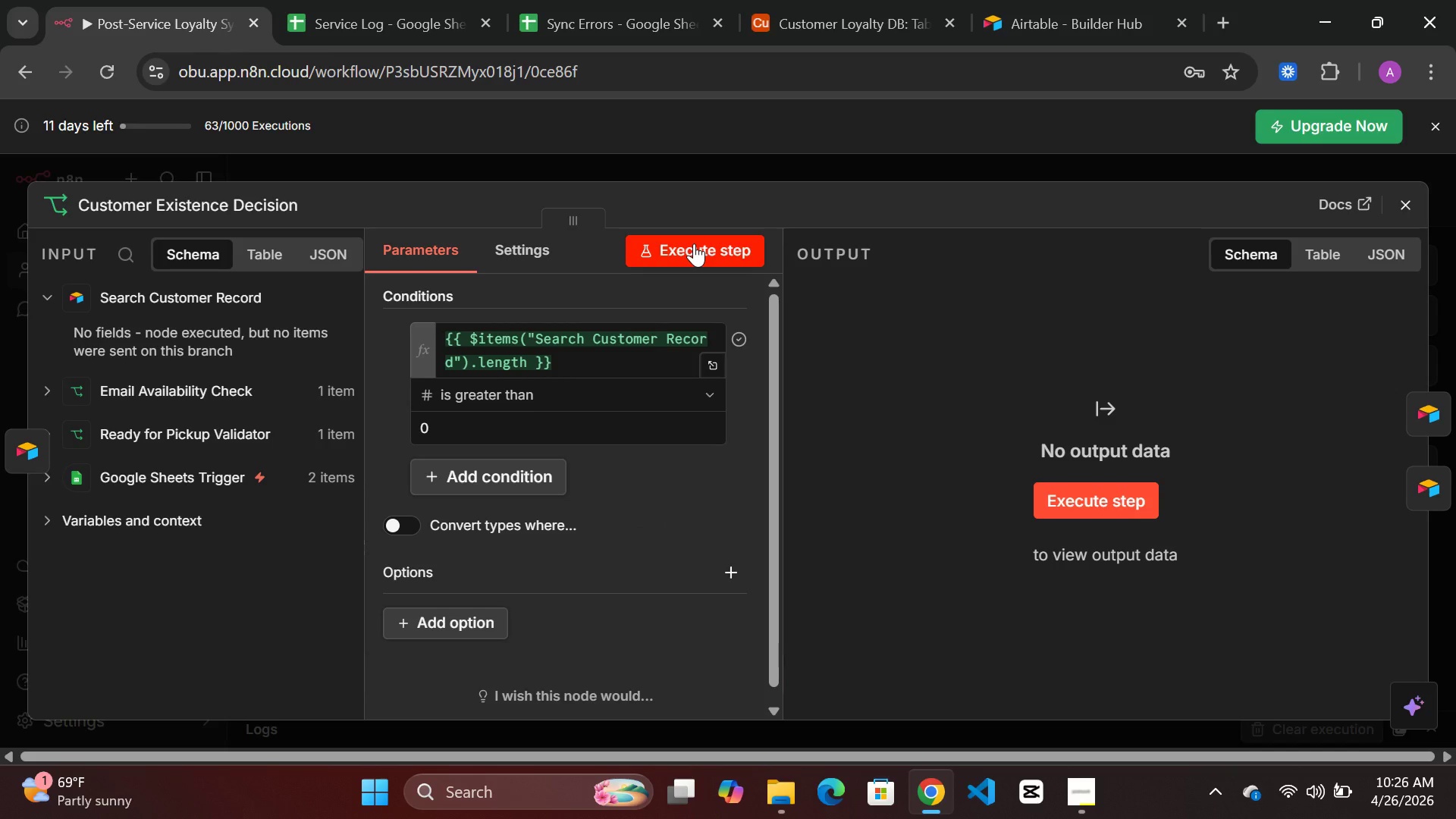 
left_click([688, 249])
 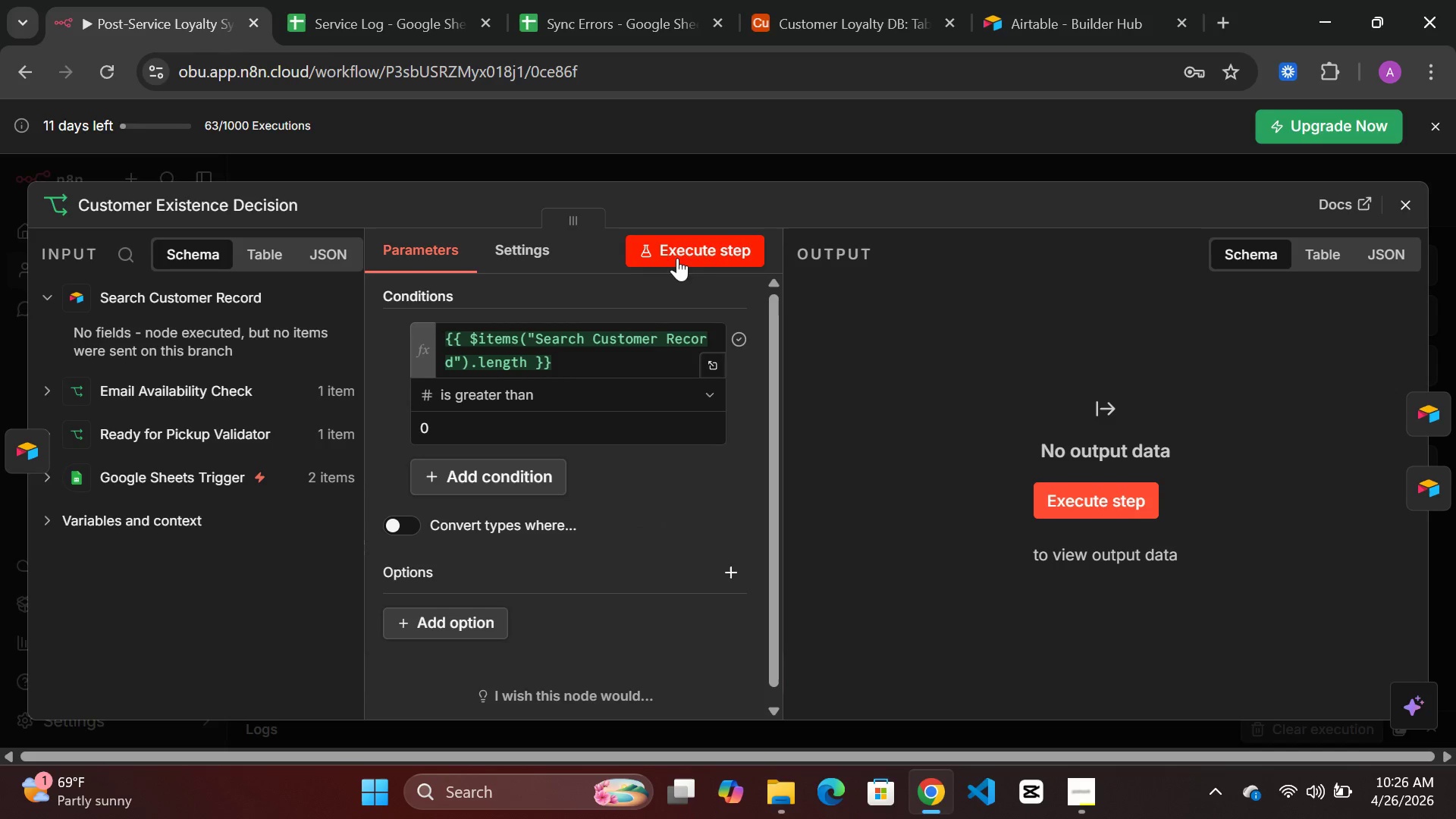 
double_click([698, 247])
 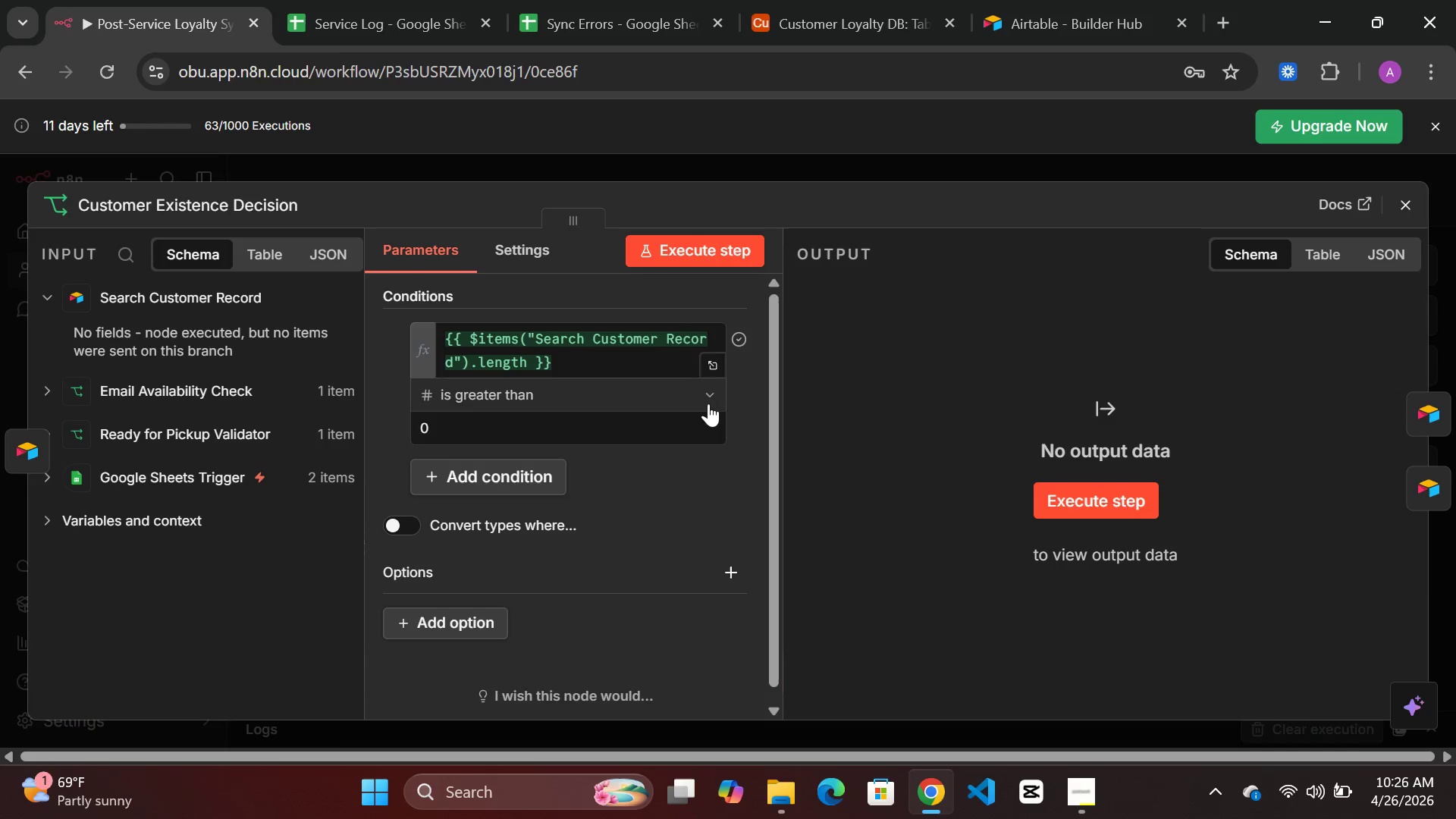 
mouse_move([682, 251])
 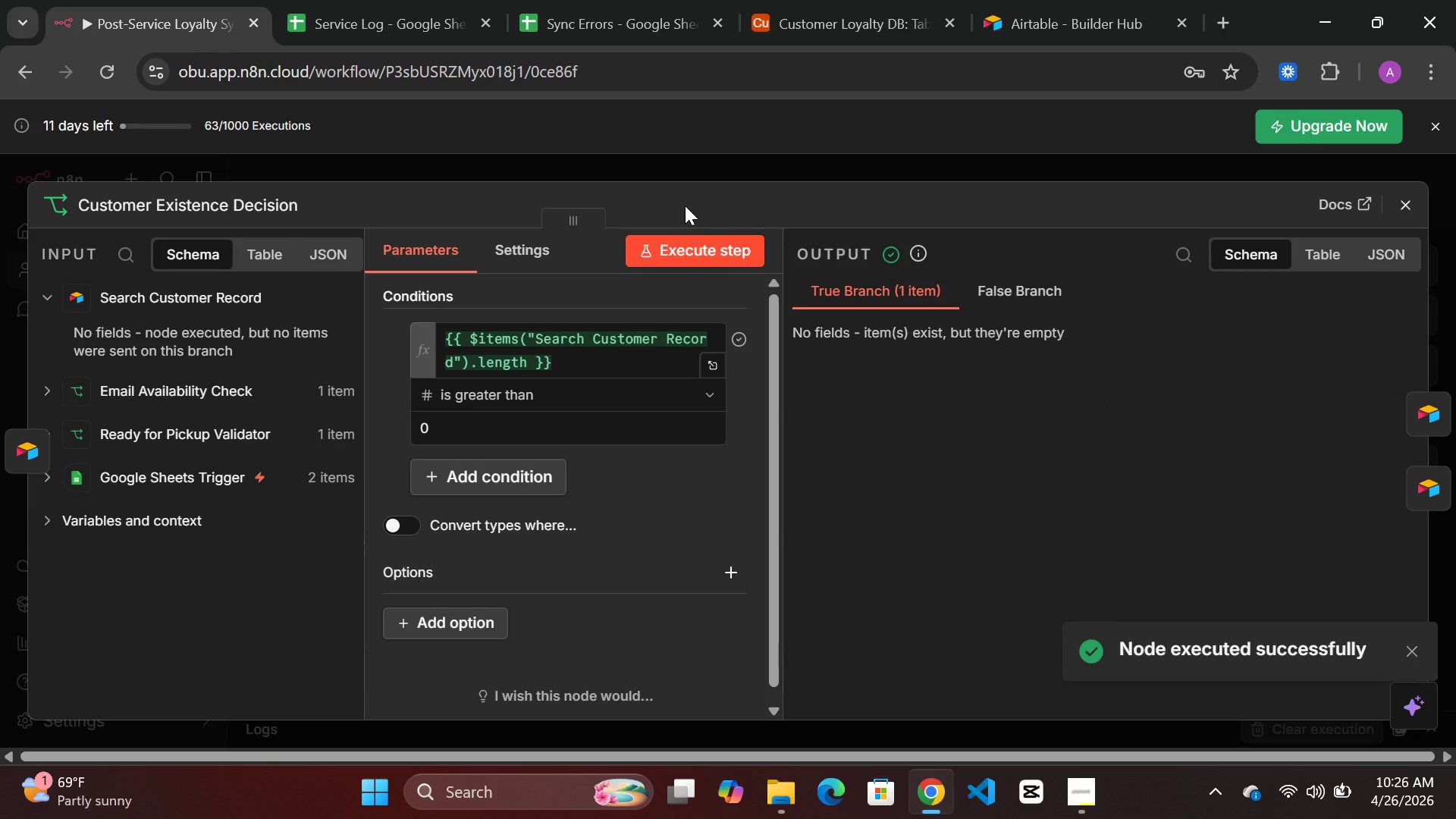 
left_click([659, 155])
 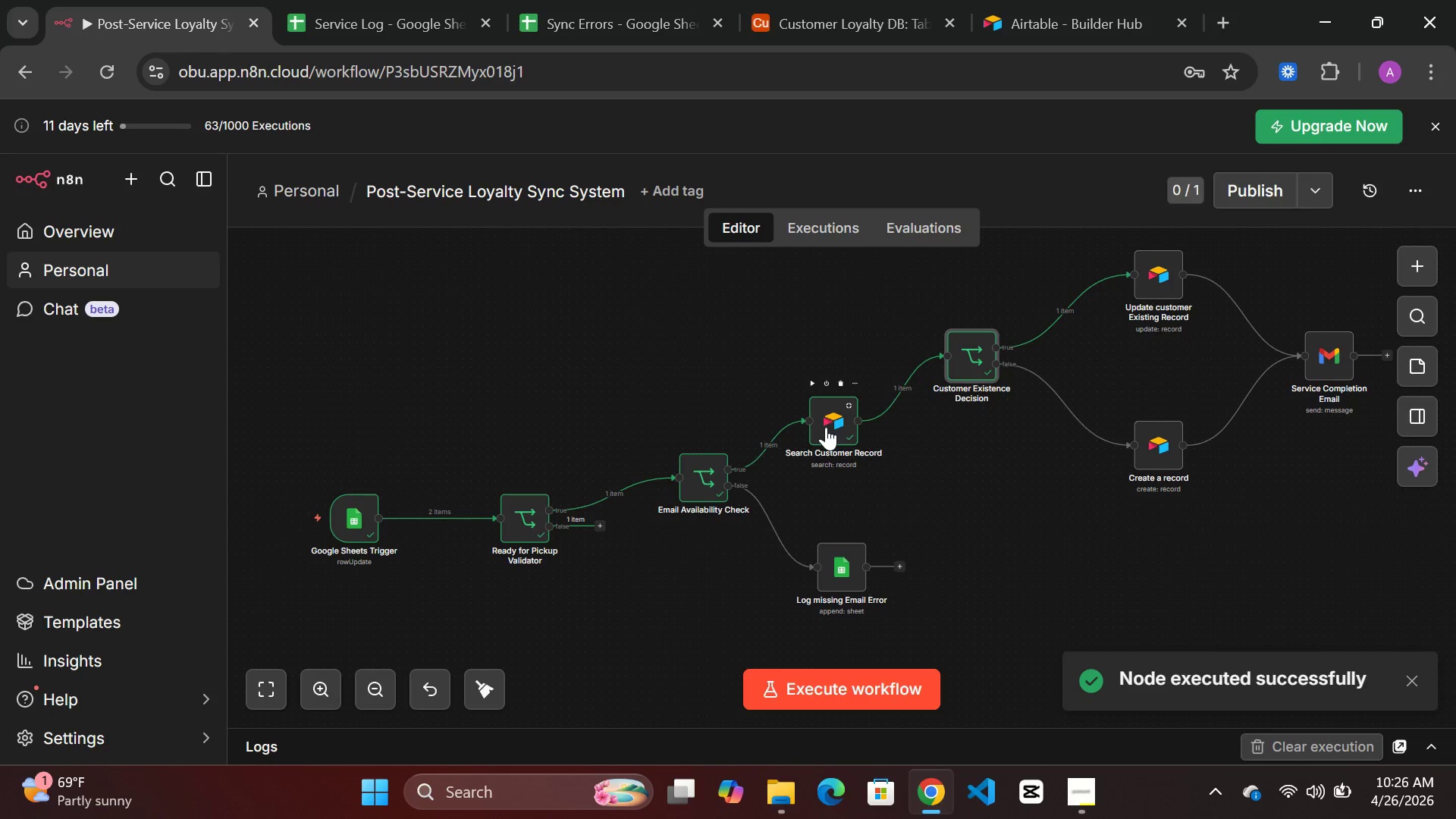 
double_click([826, 427])
 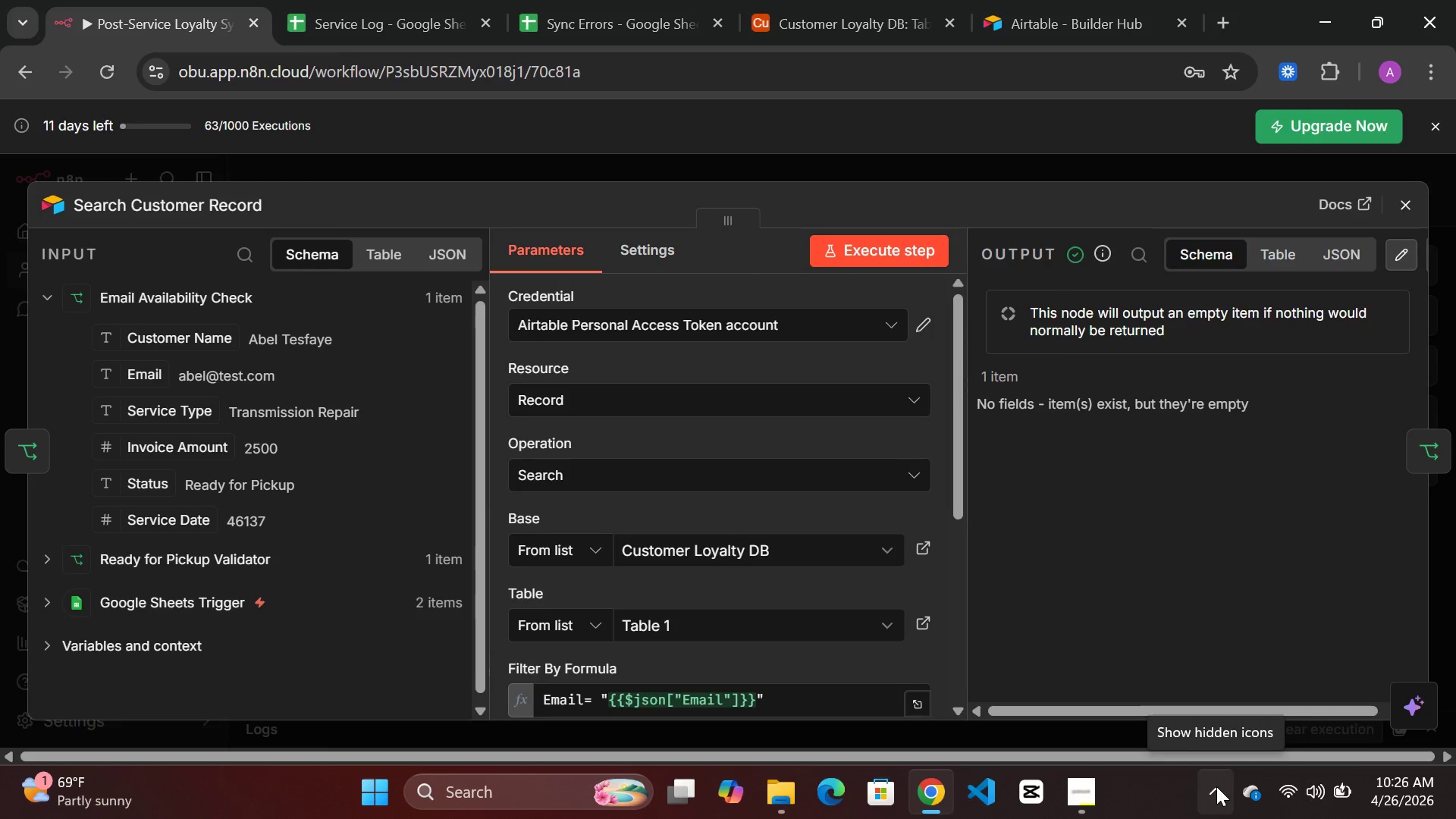 
wait(17.03)
 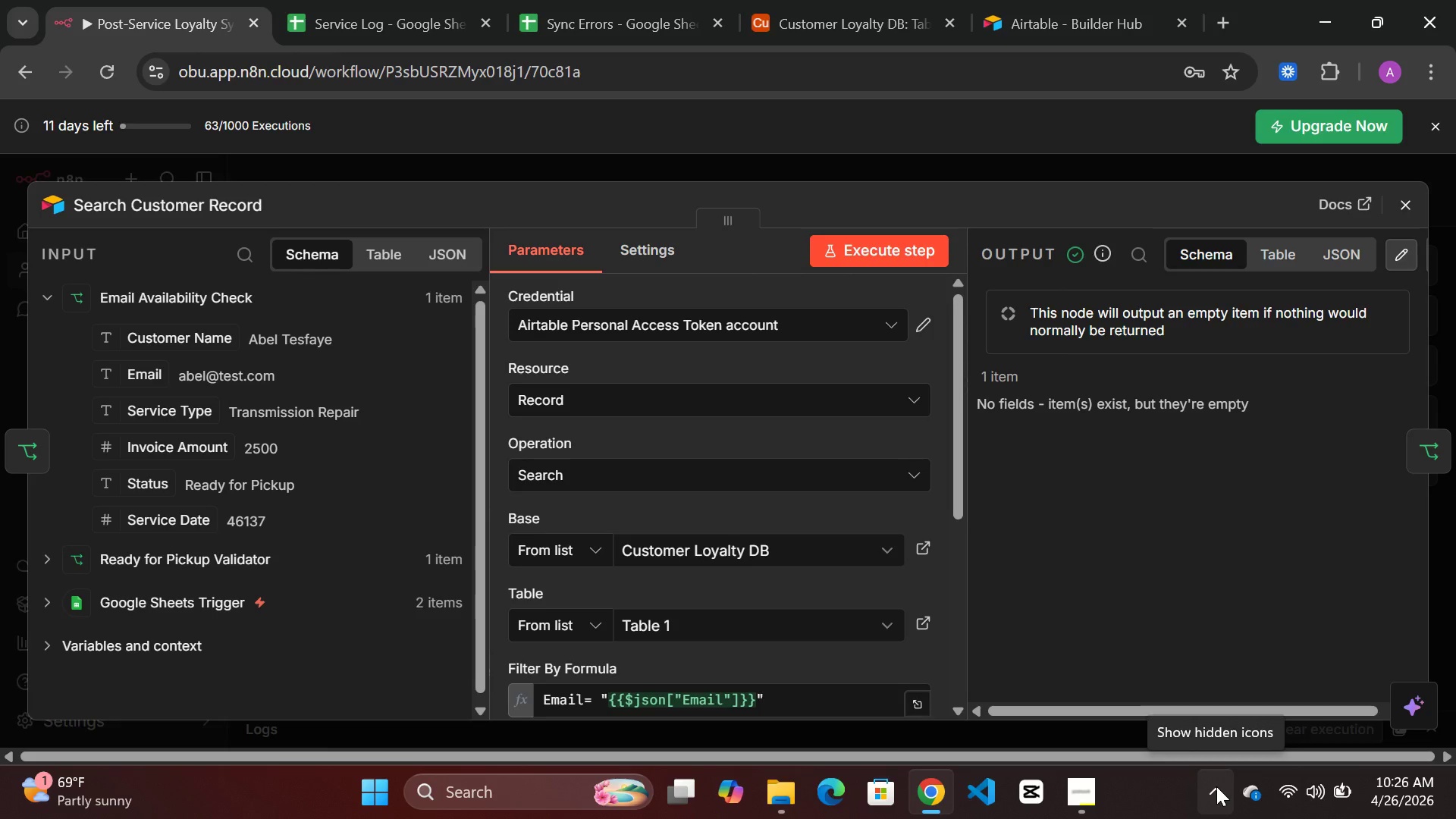 
scroll: coordinate [757, 607], scroll_direction: down, amount: 3.0
 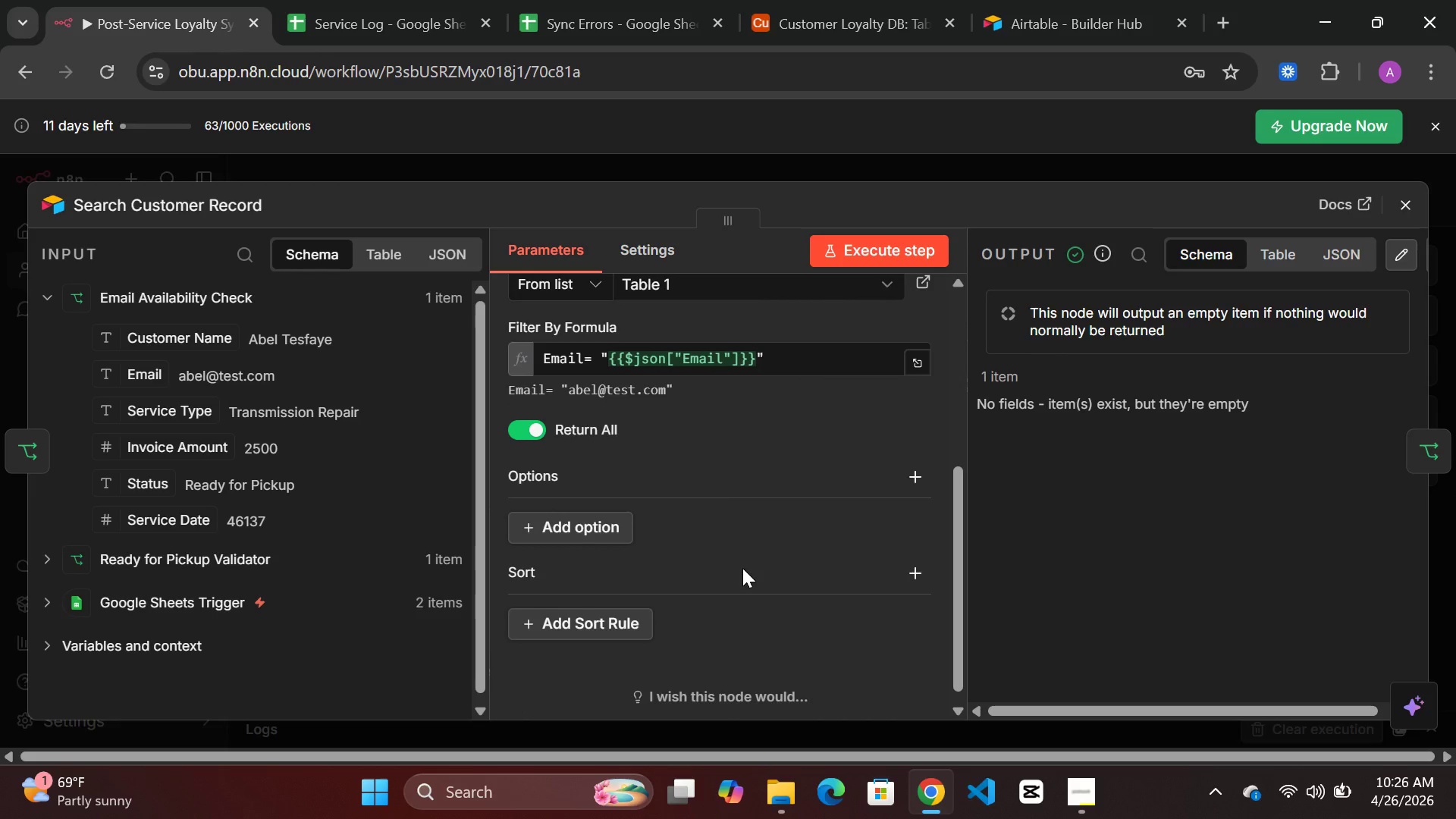 
scroll: coordinate [742, 563], scroll_direction: up, amount: 4.0
 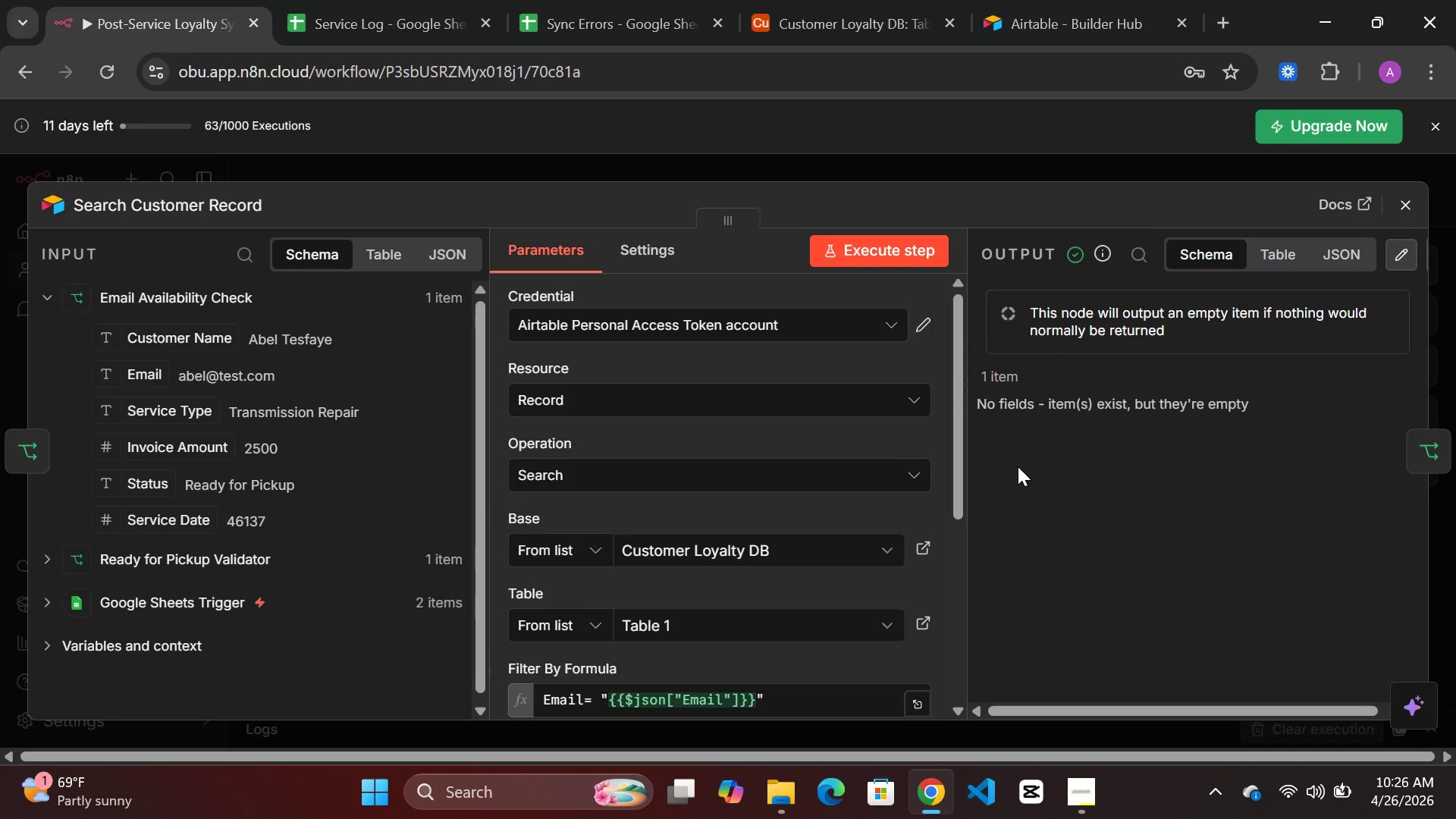 
wait(6.88)
 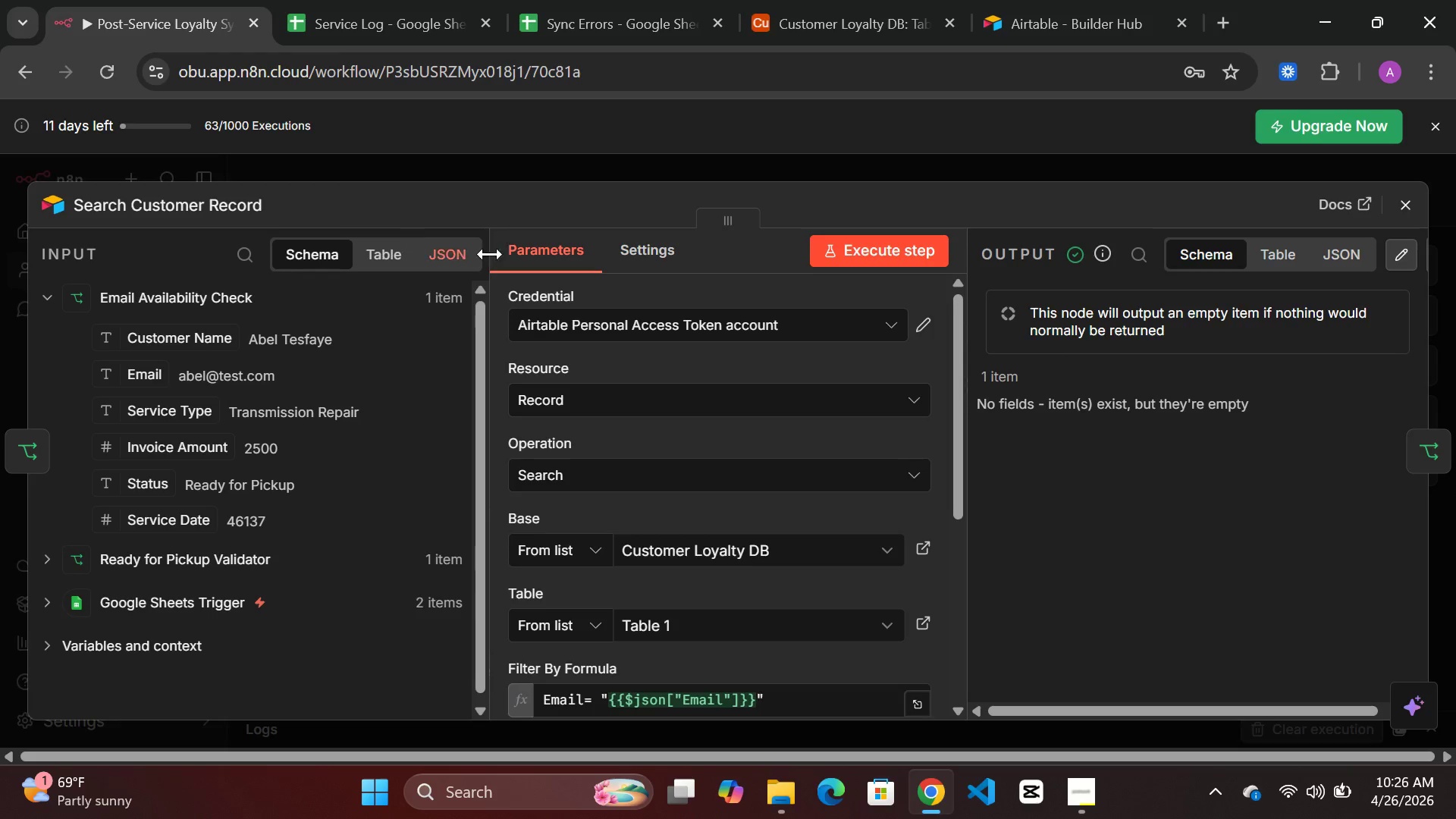 
scroll: coordinate [723, 511], scroll_direction: up, amount: 3.0
 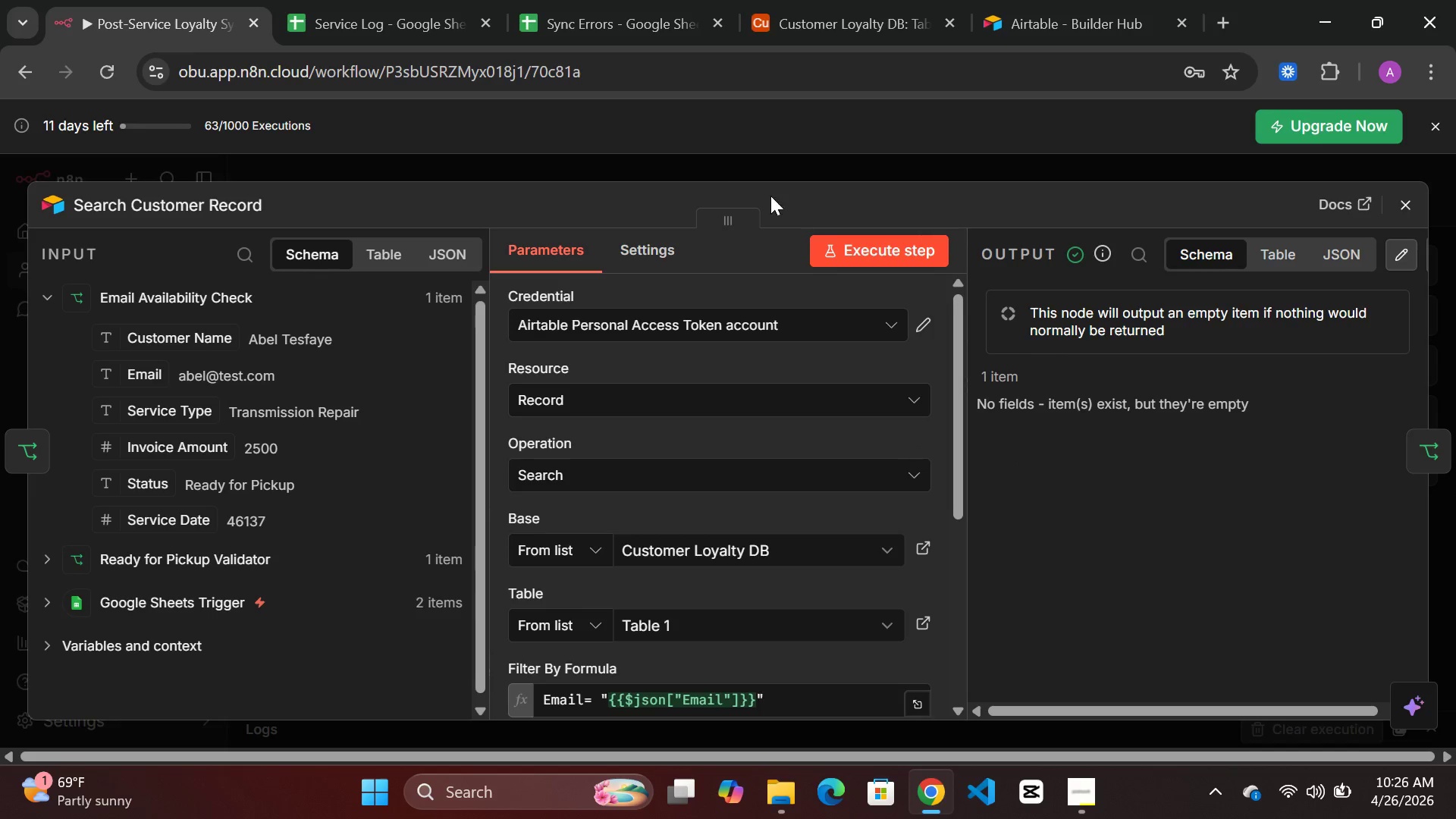 
left_click([711, 156])
 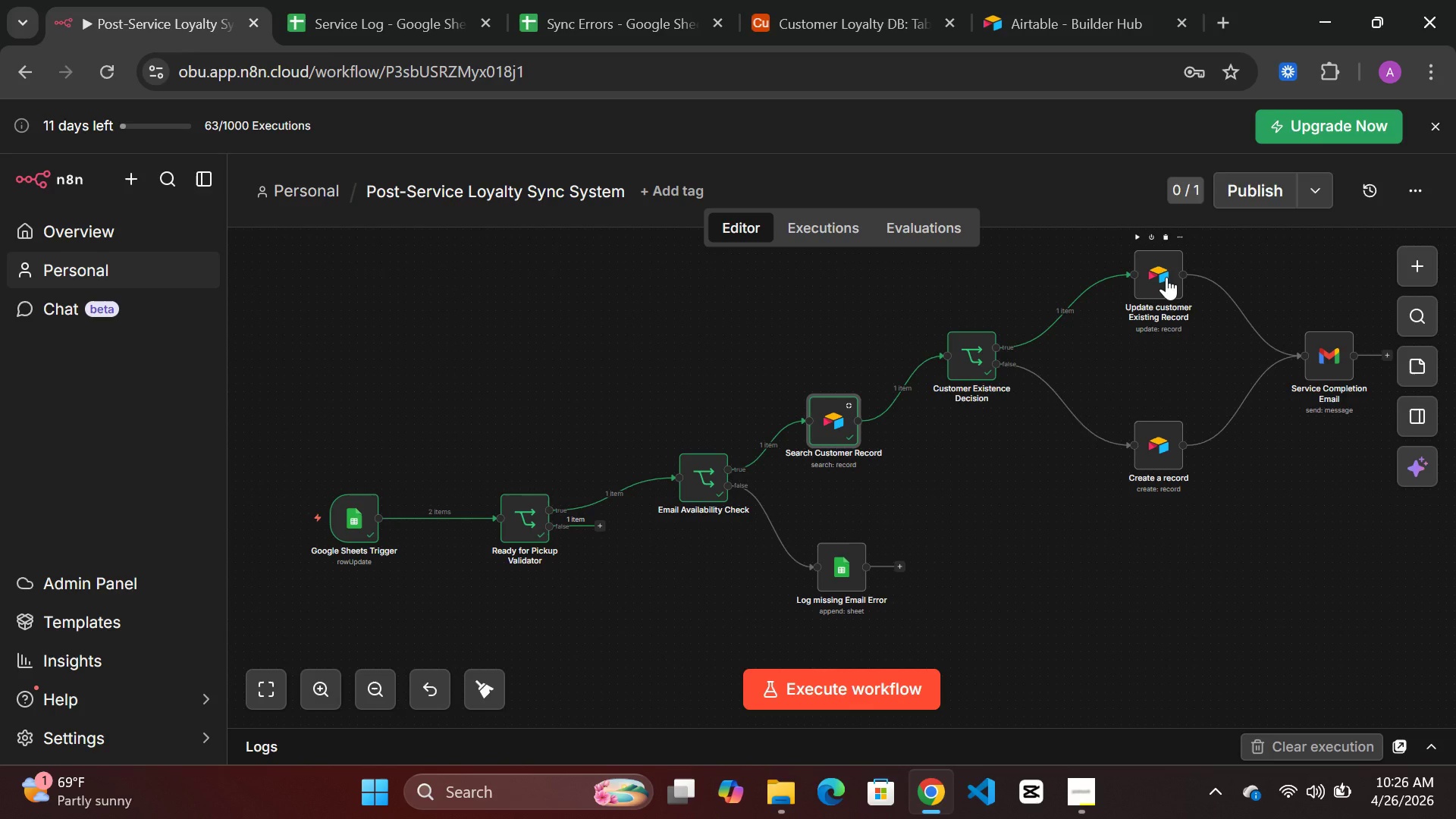 
double_click([1162, 277])
 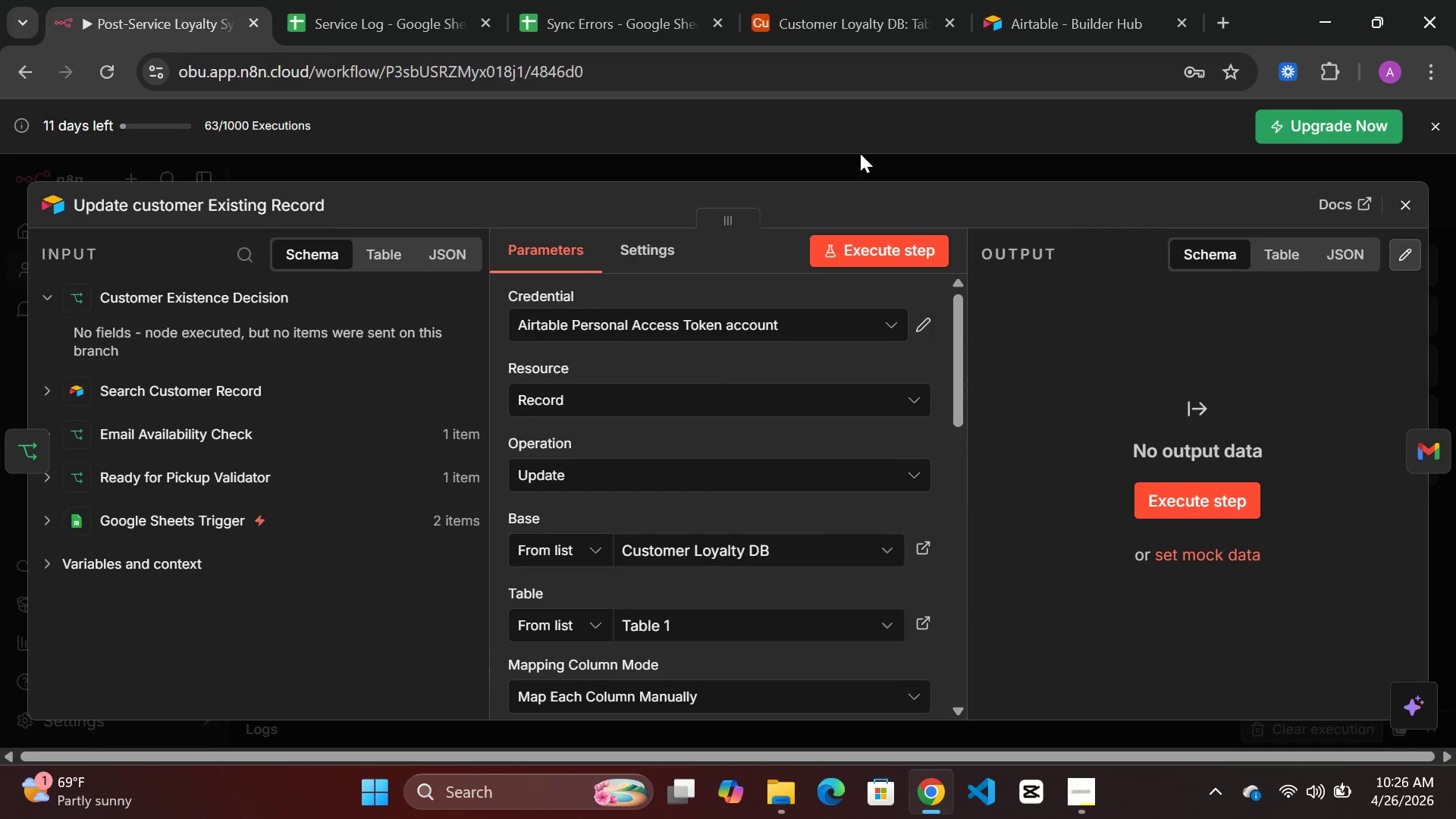 
wait(5.16)
 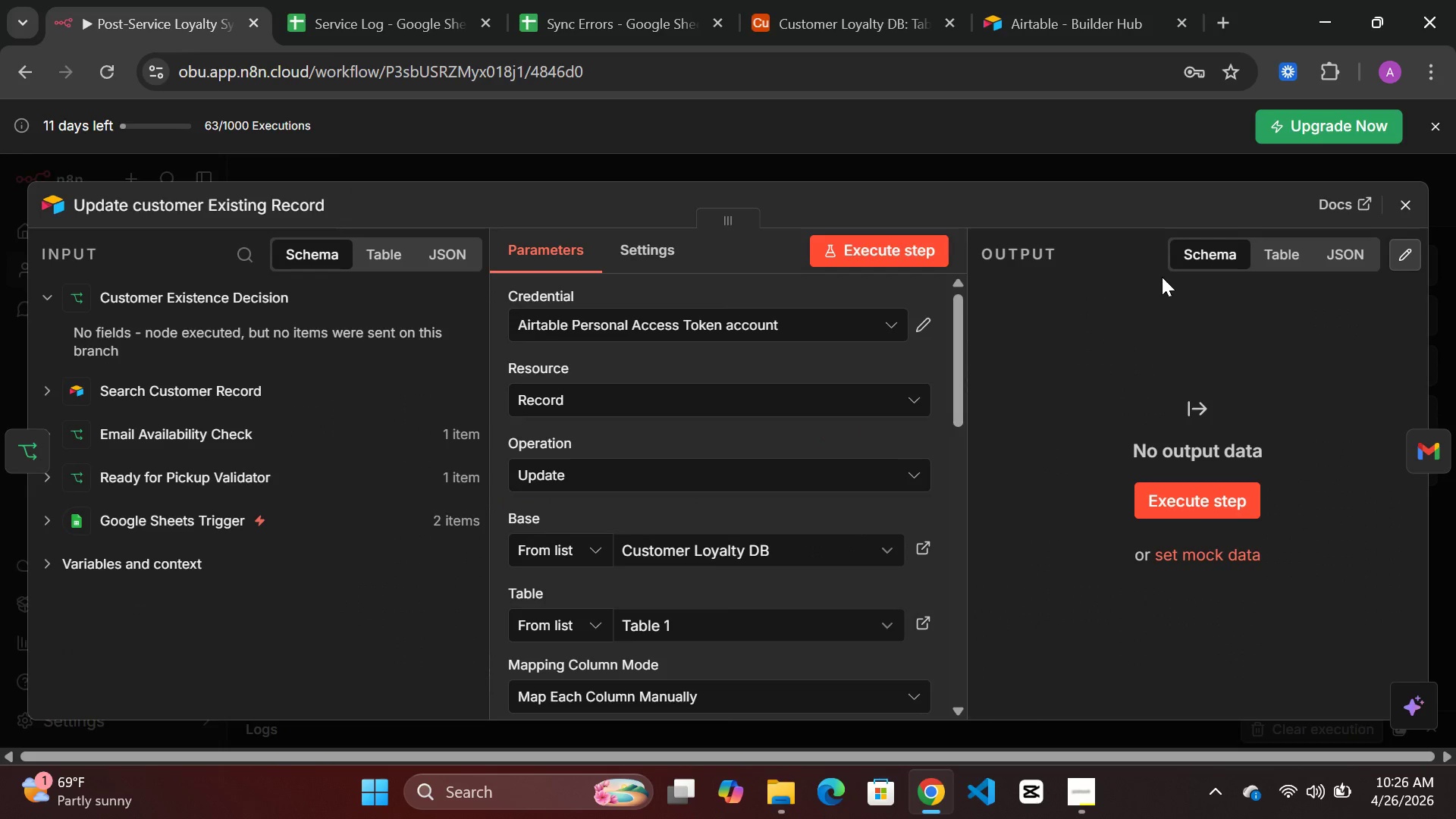 
left_click([849, 149])
 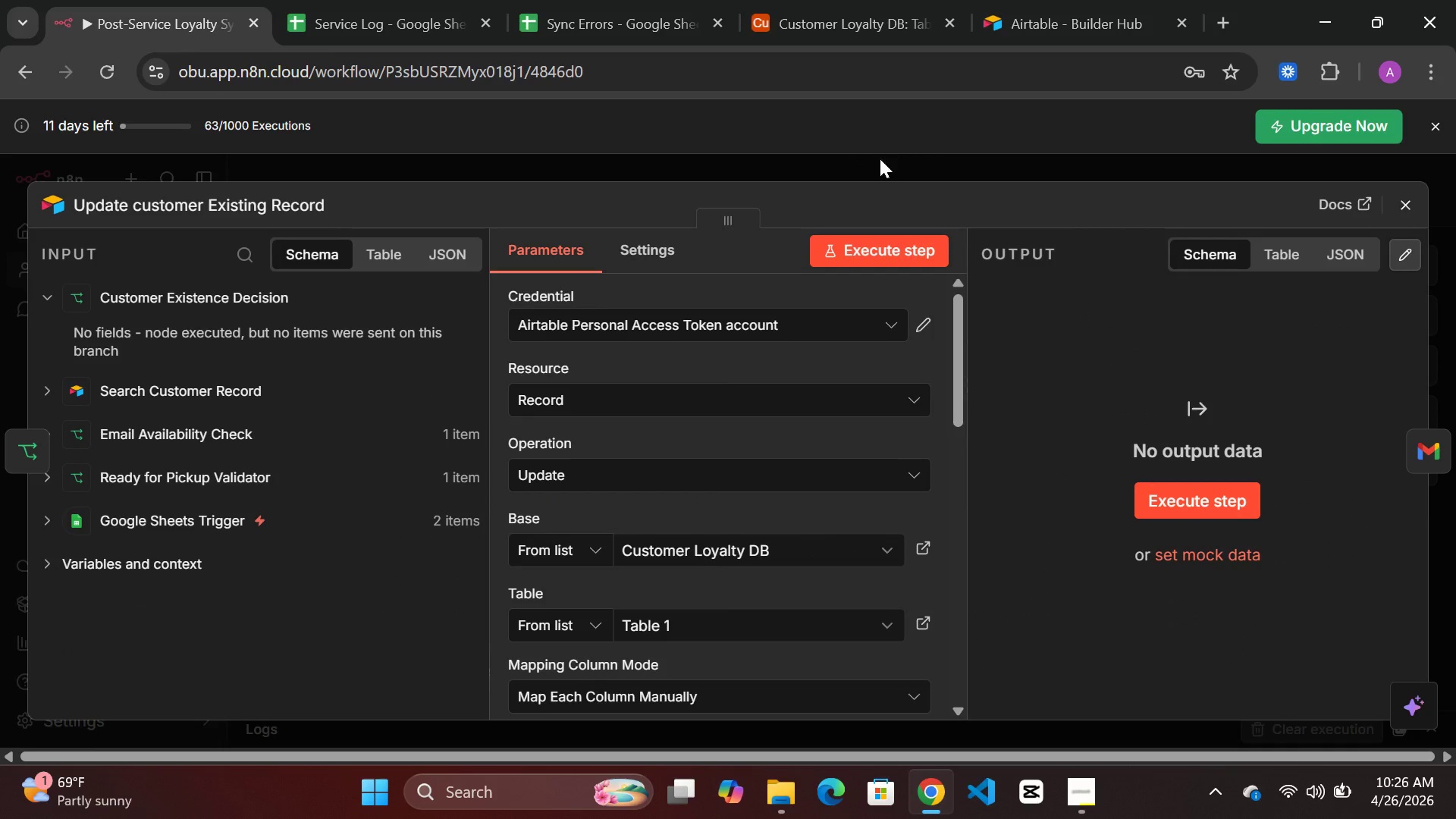 
left_click([880, 158])
 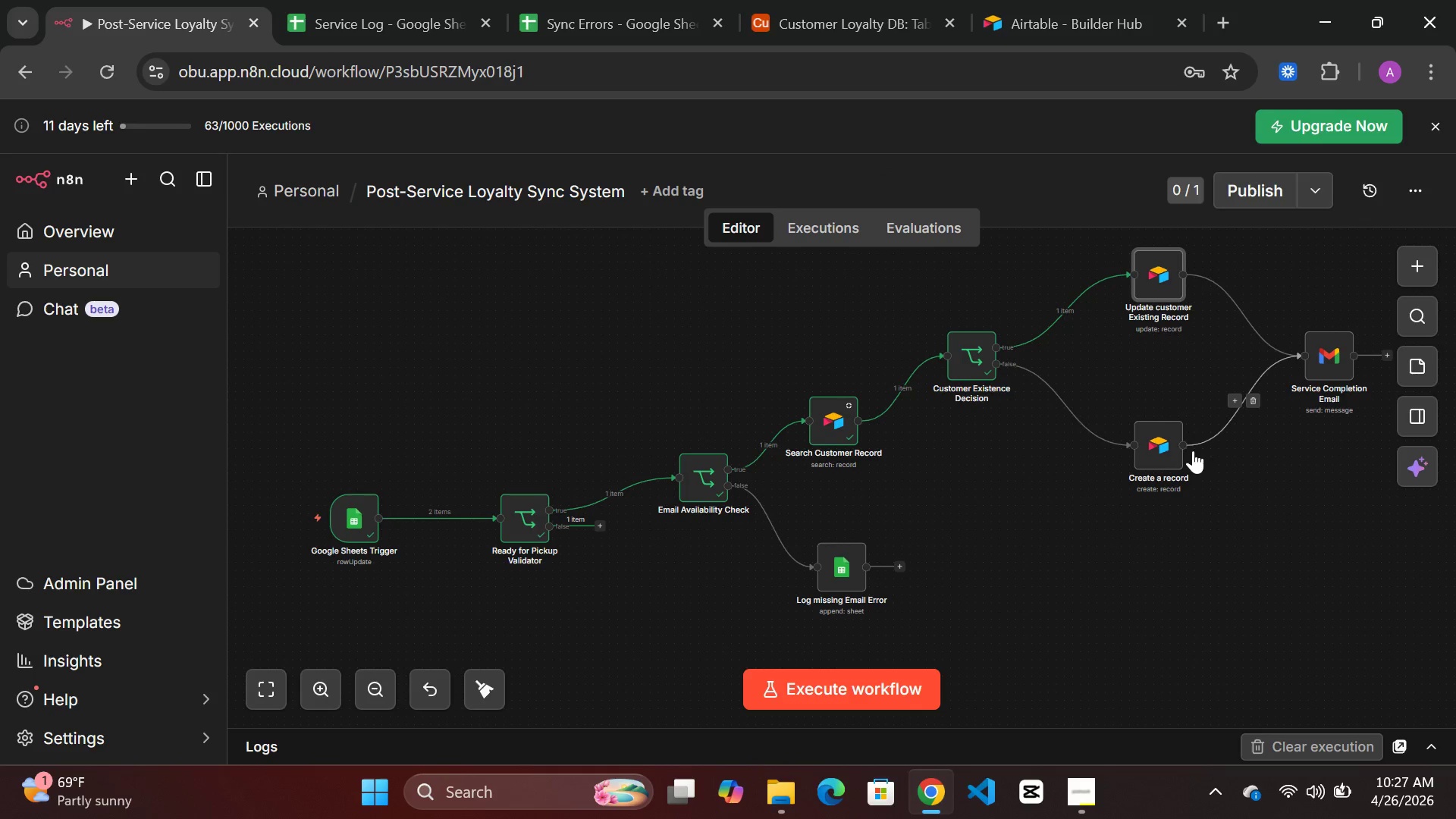 
wait(5.12)
 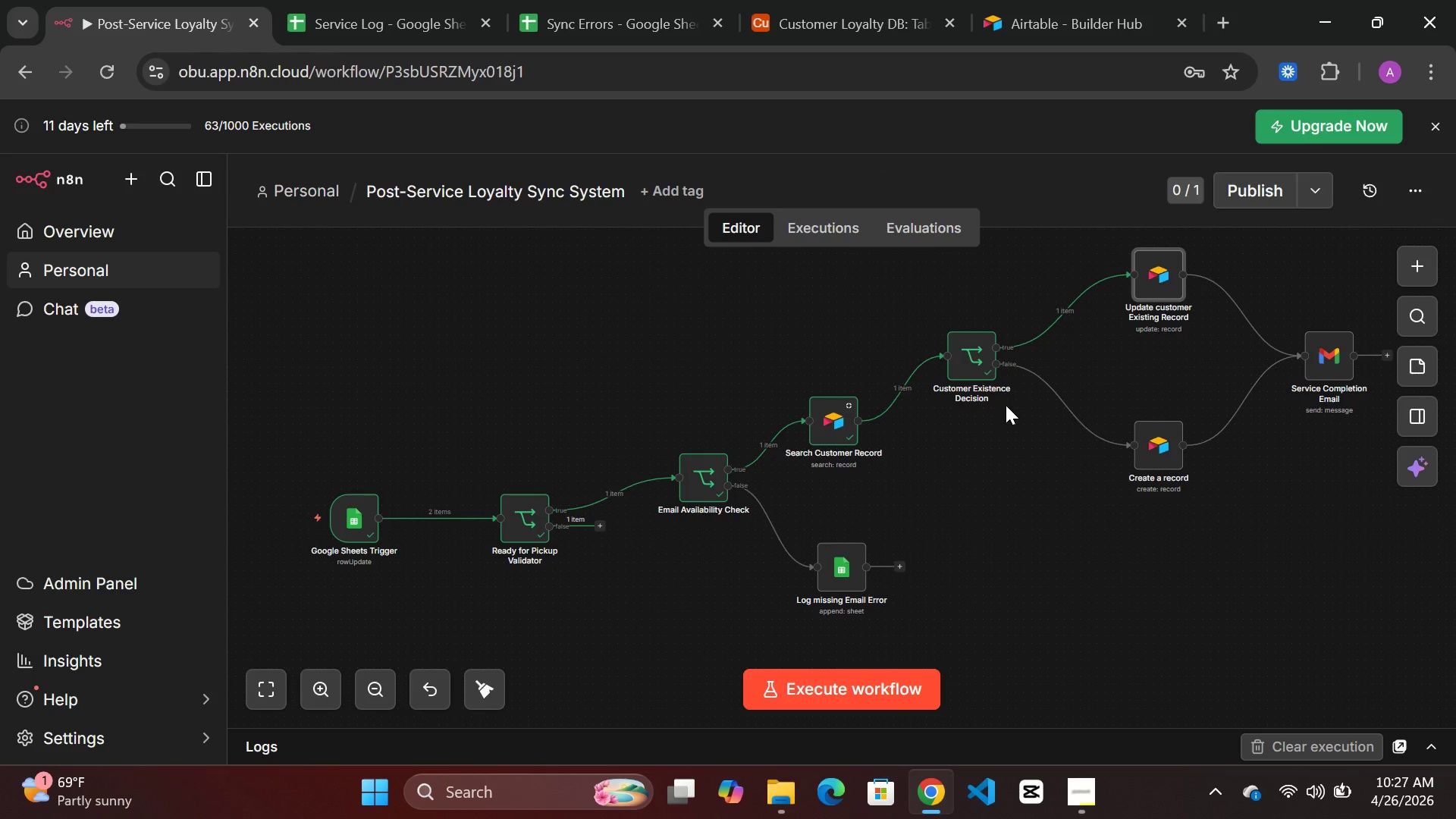 
left_click([1152, 280])
 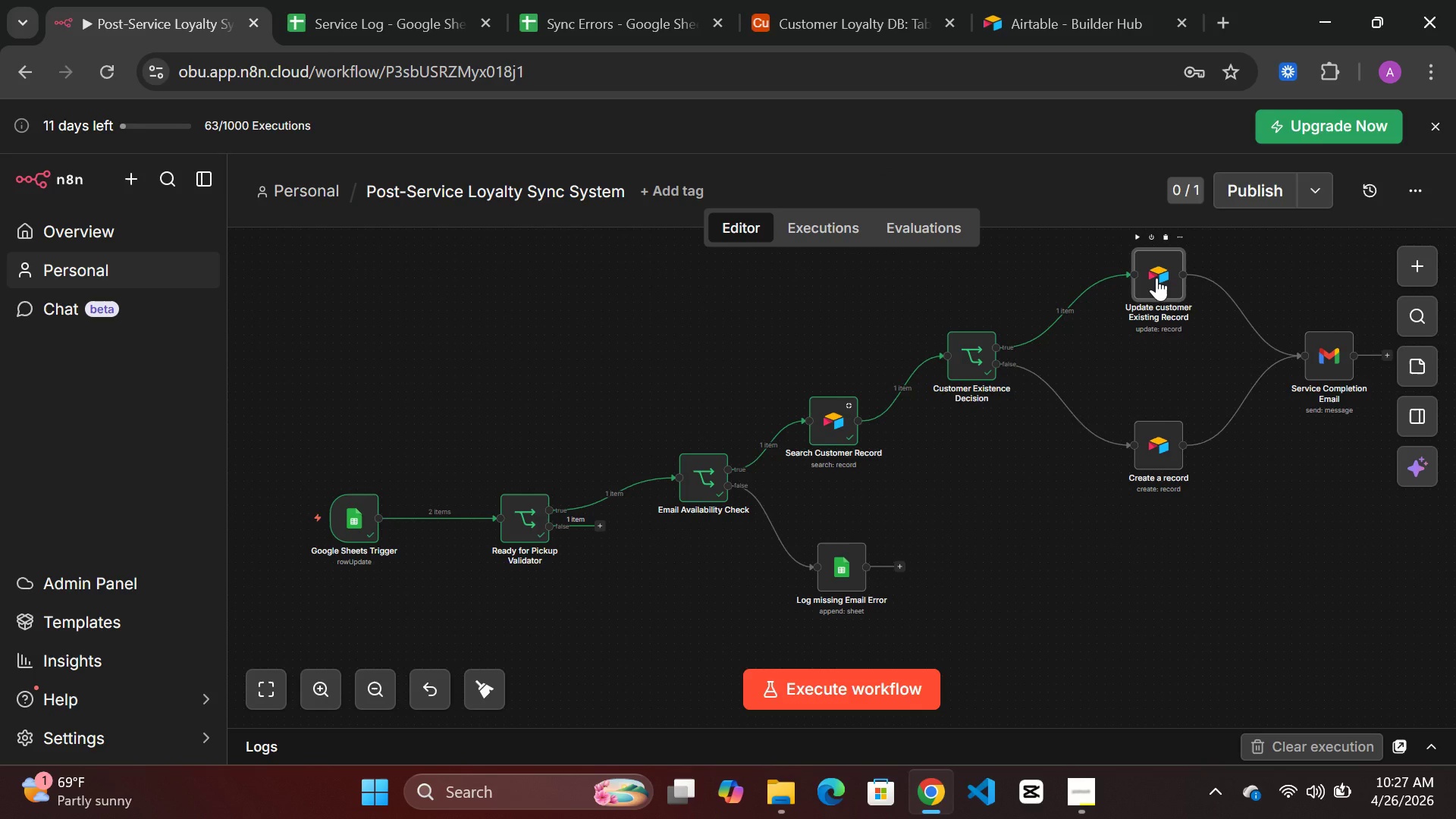 
wait(6.69)
 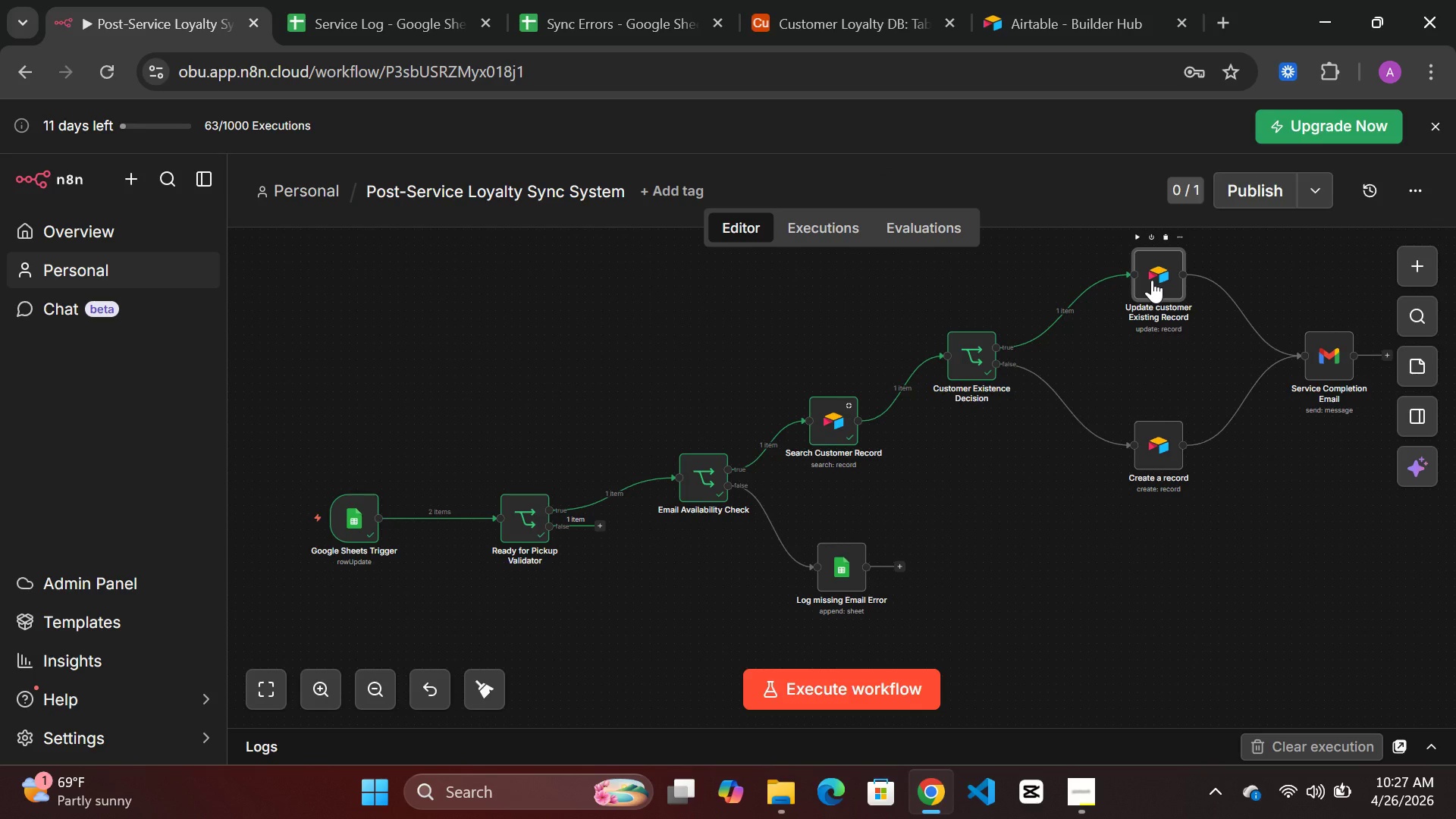 
double_click([1156, 278])
 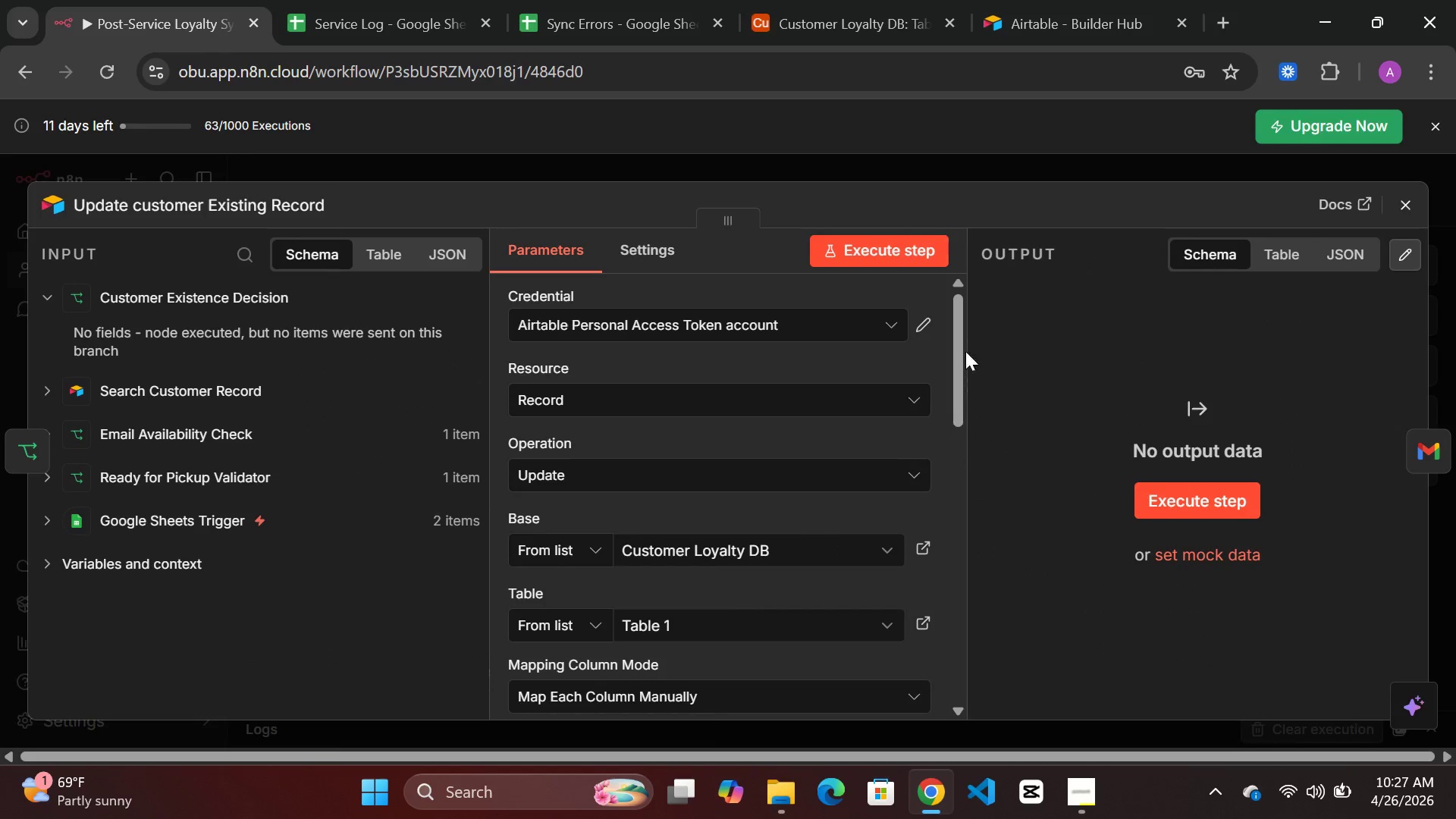 
left_click([901, 257])
 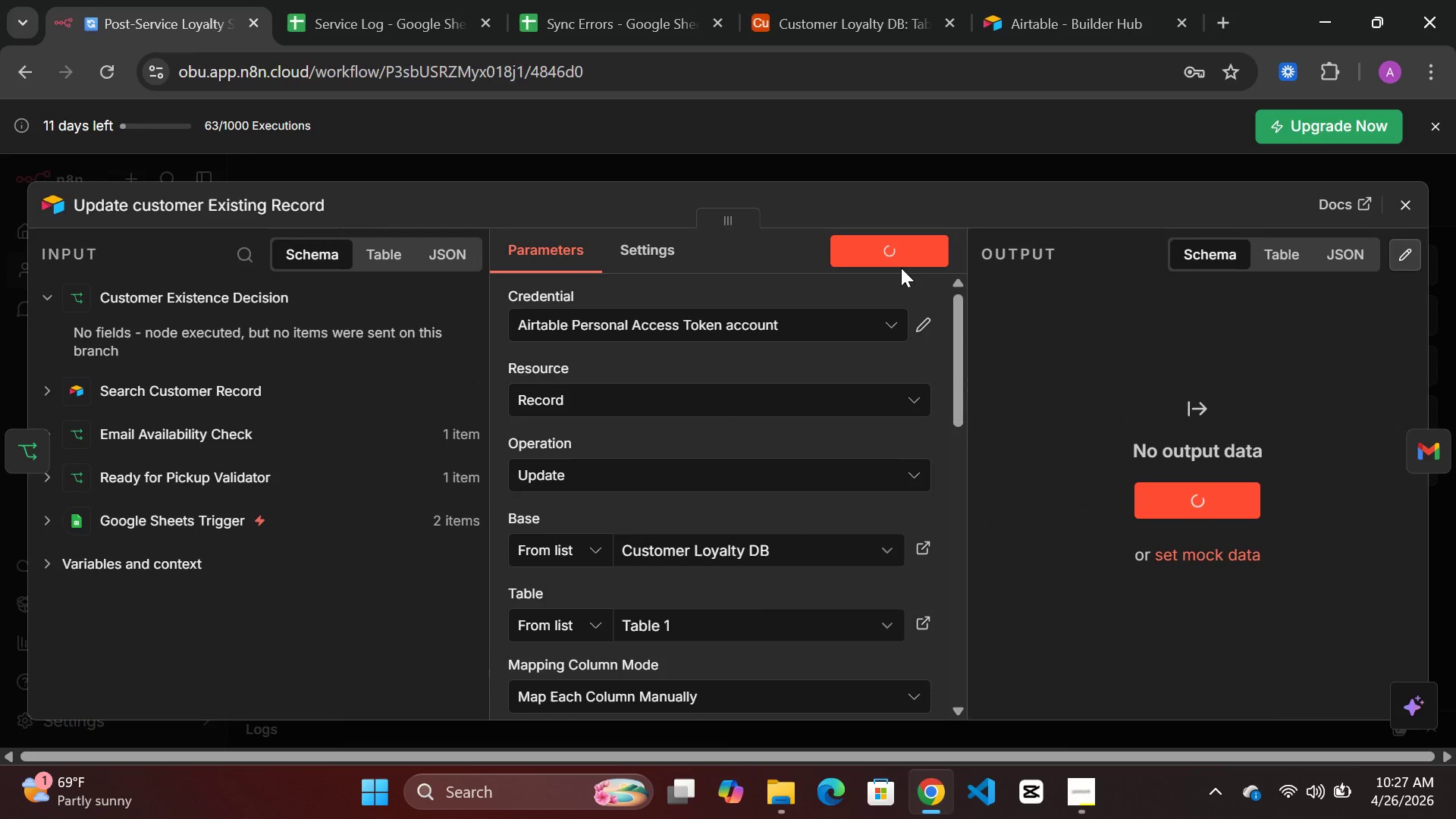 
mouse_move([925, 354])
 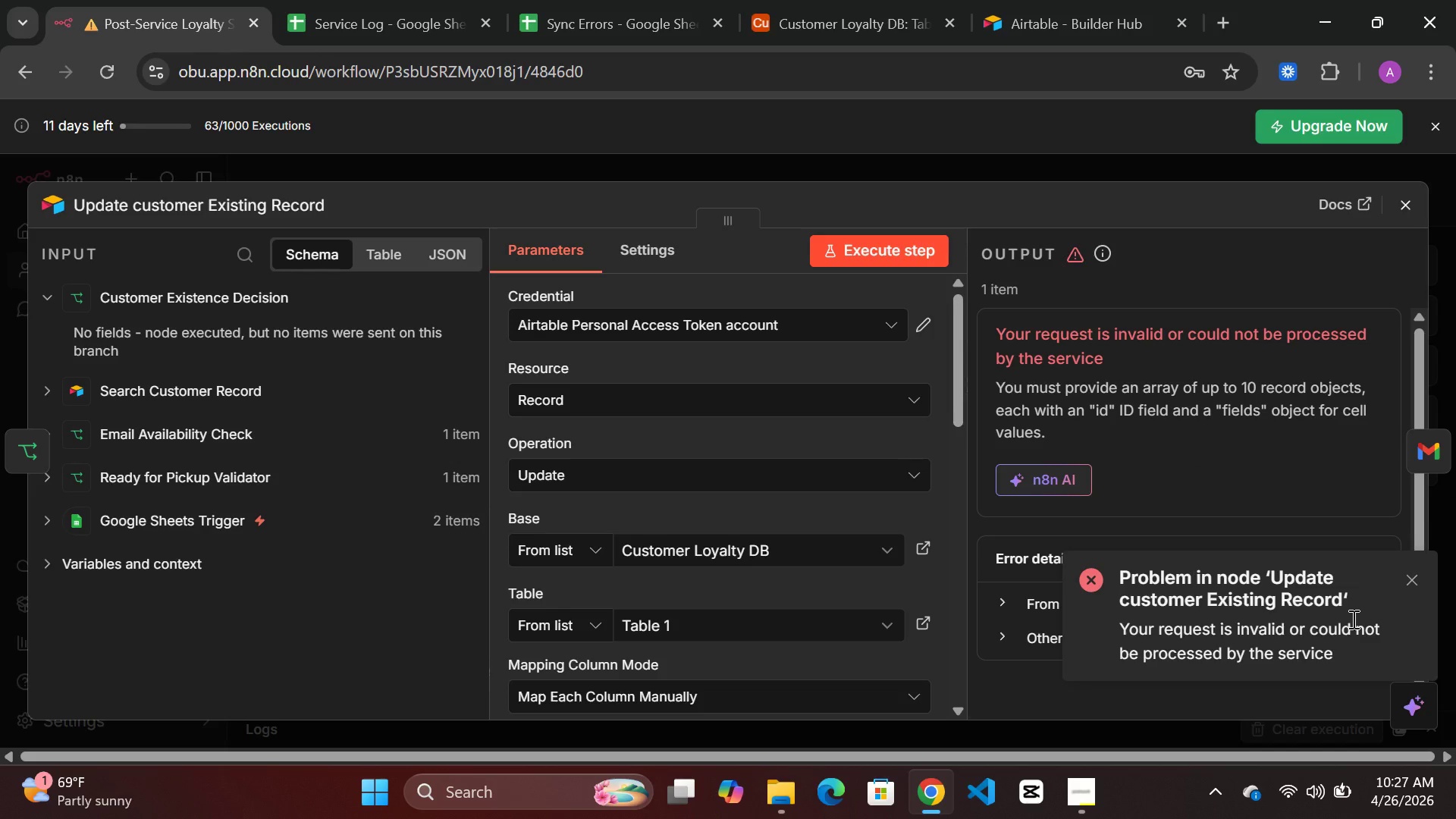 
left_click([1407, 575])
 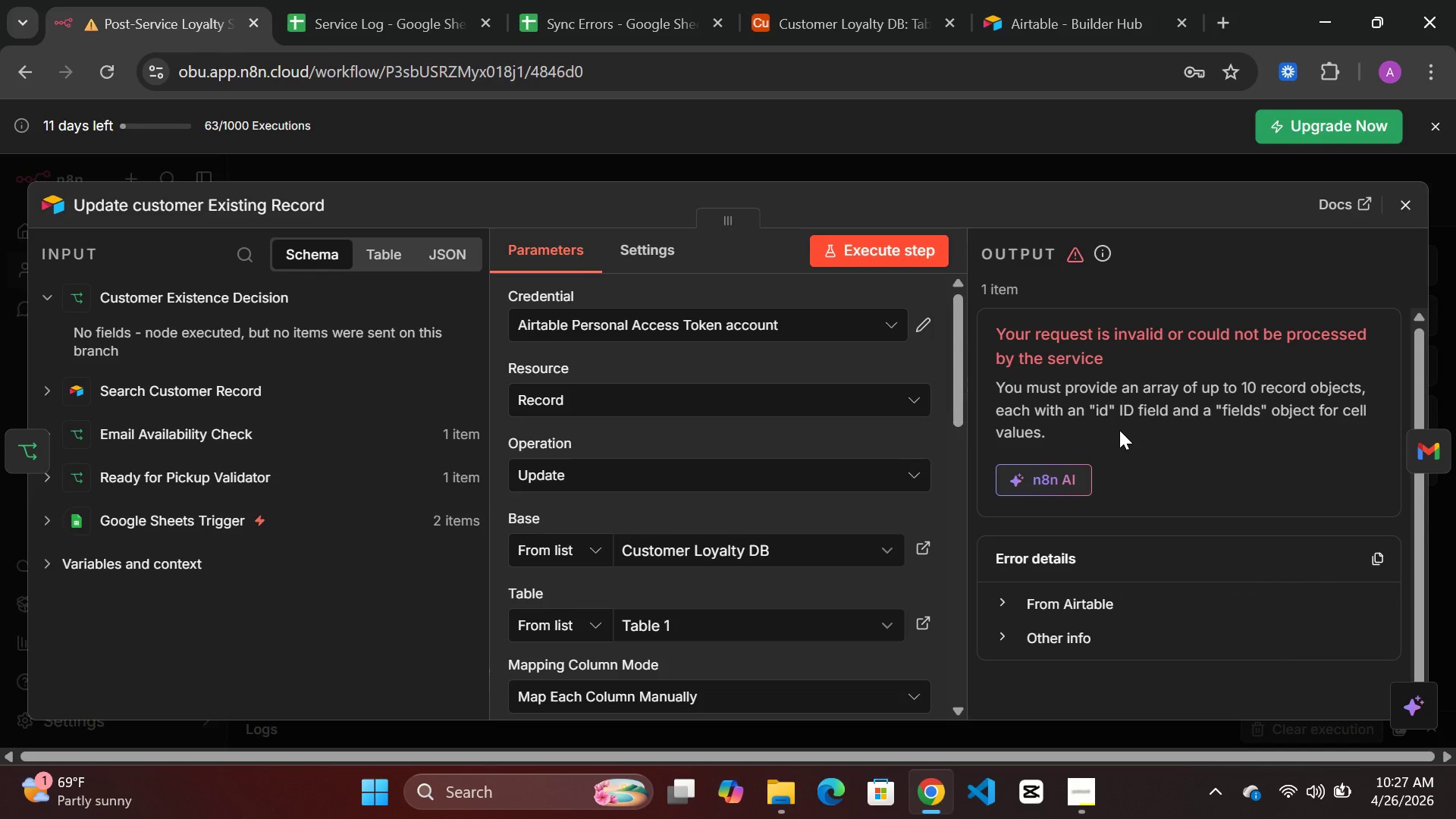 
scroll: coordinate [752, 590], scroll_direction: down, amount: 2.0
 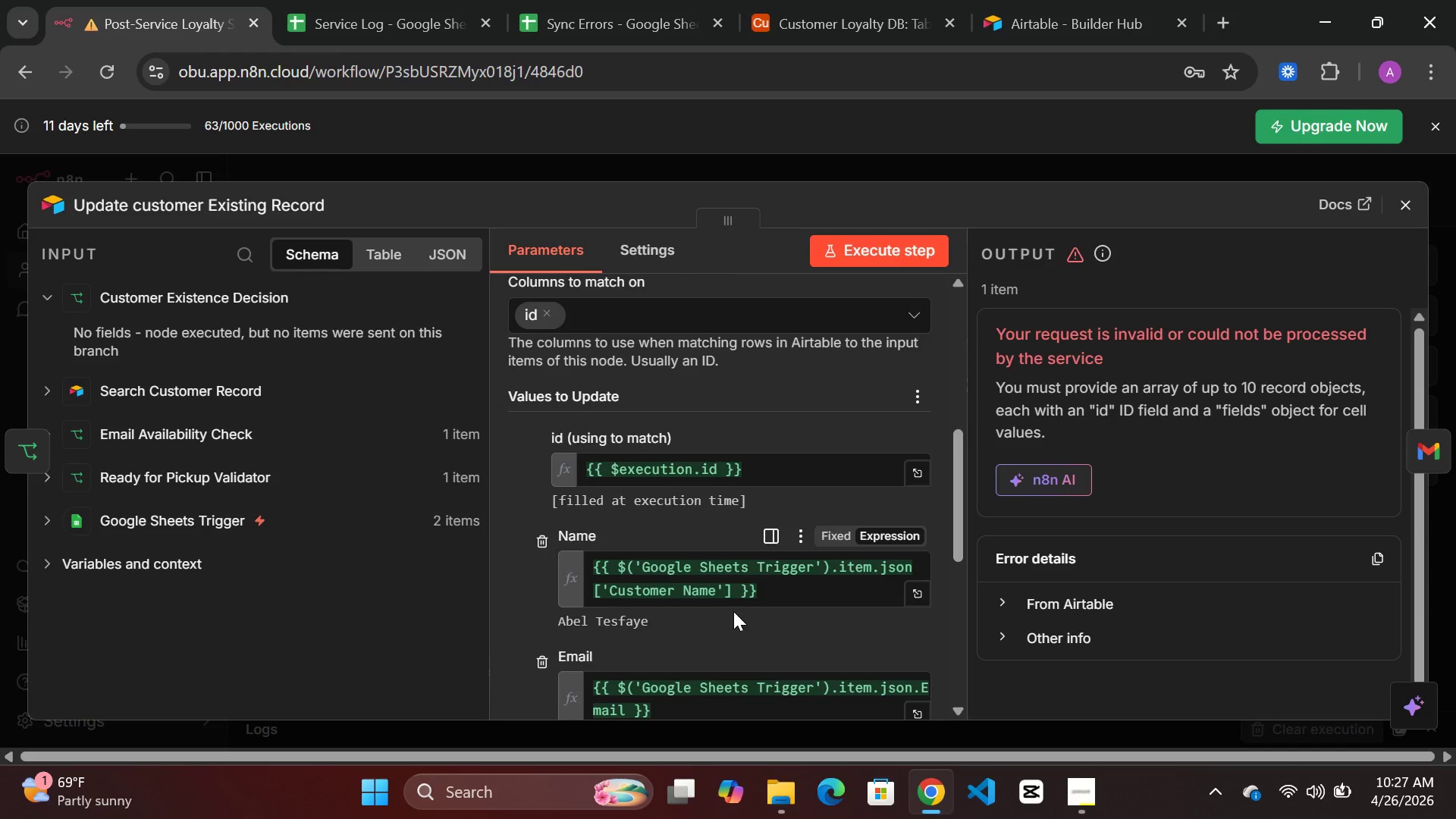 
wait(14.73)
 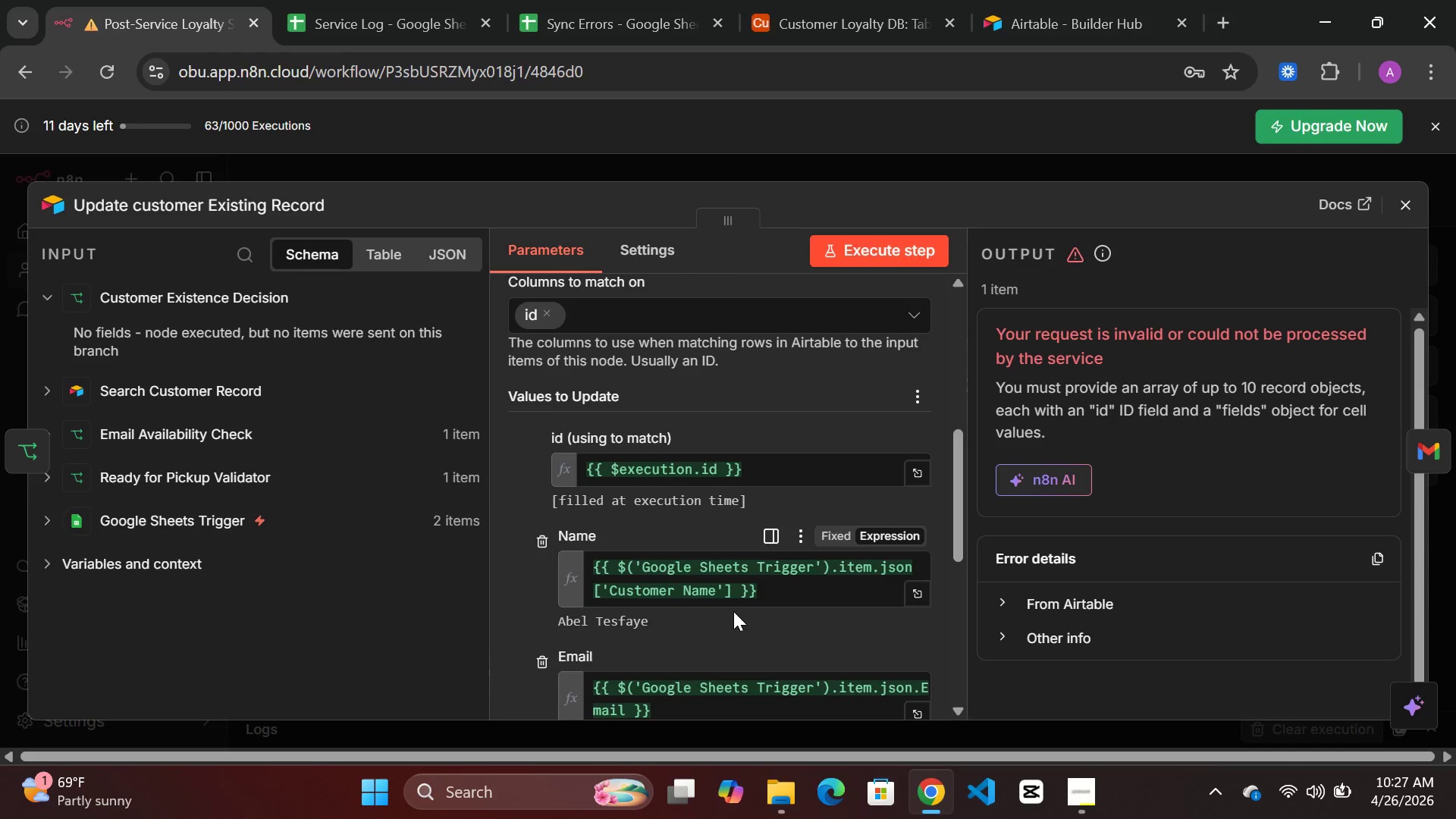 
left_click([700, 164])
 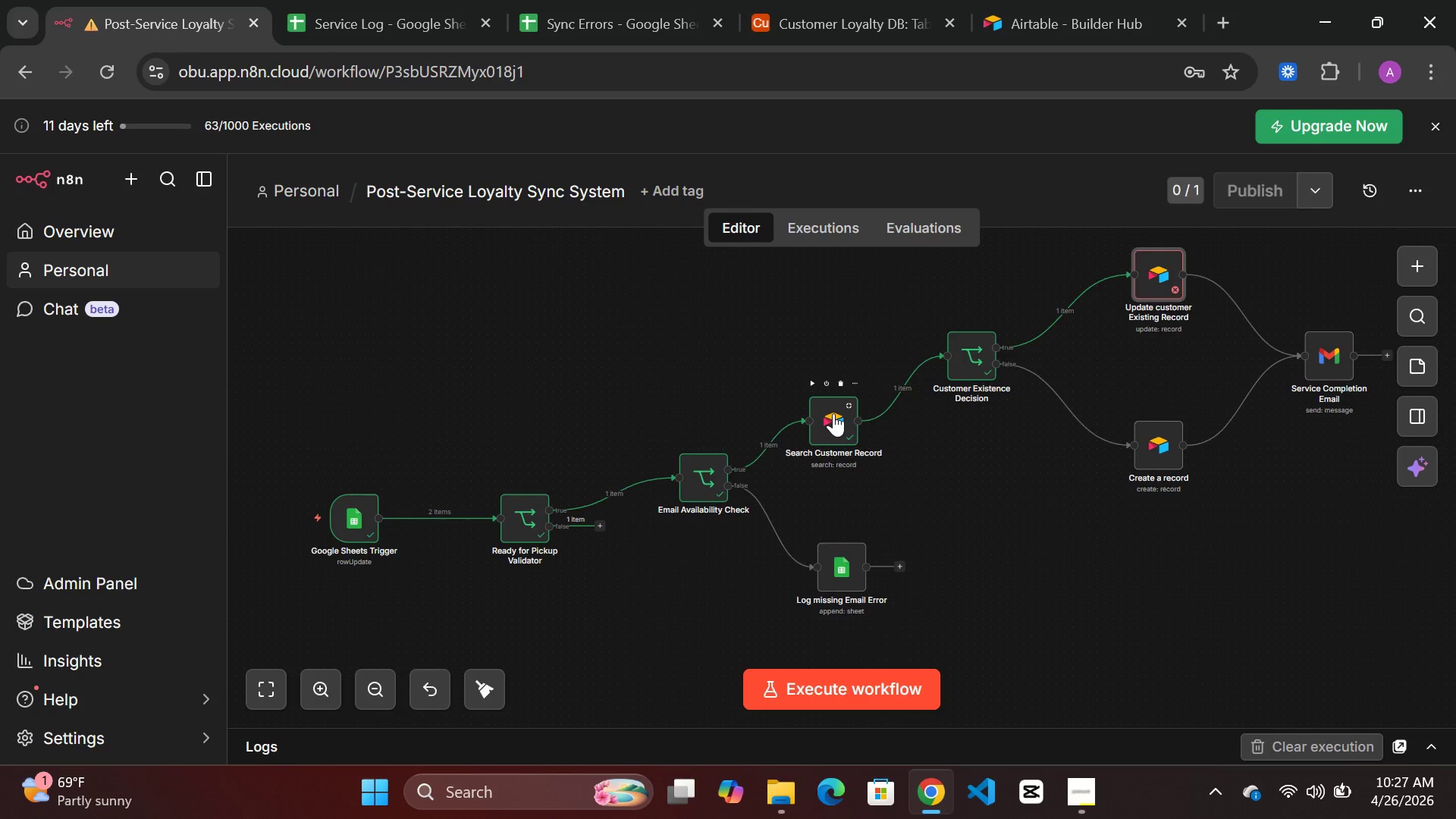 
double_click([833, 414])
 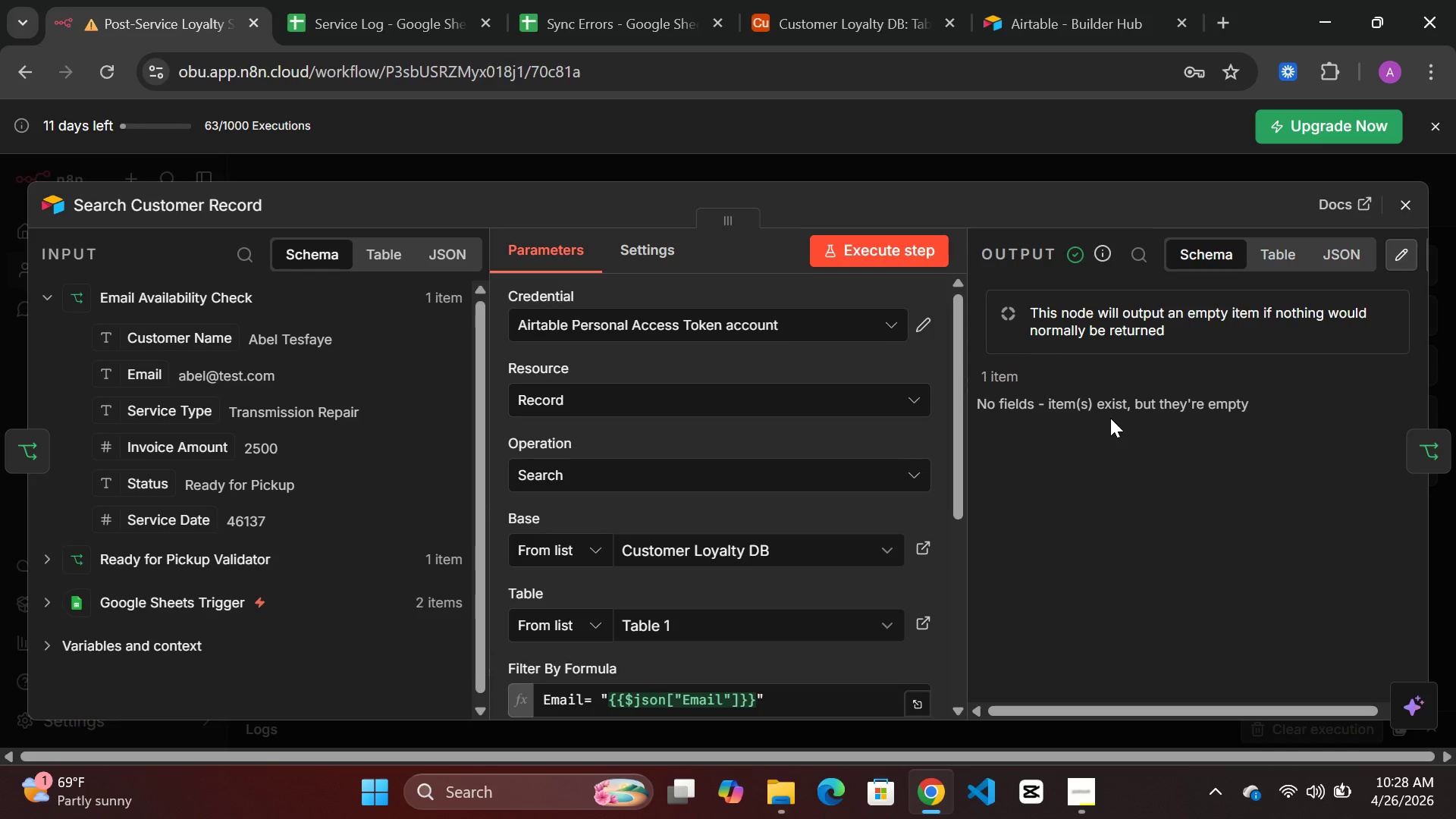 
wait(19.2)
 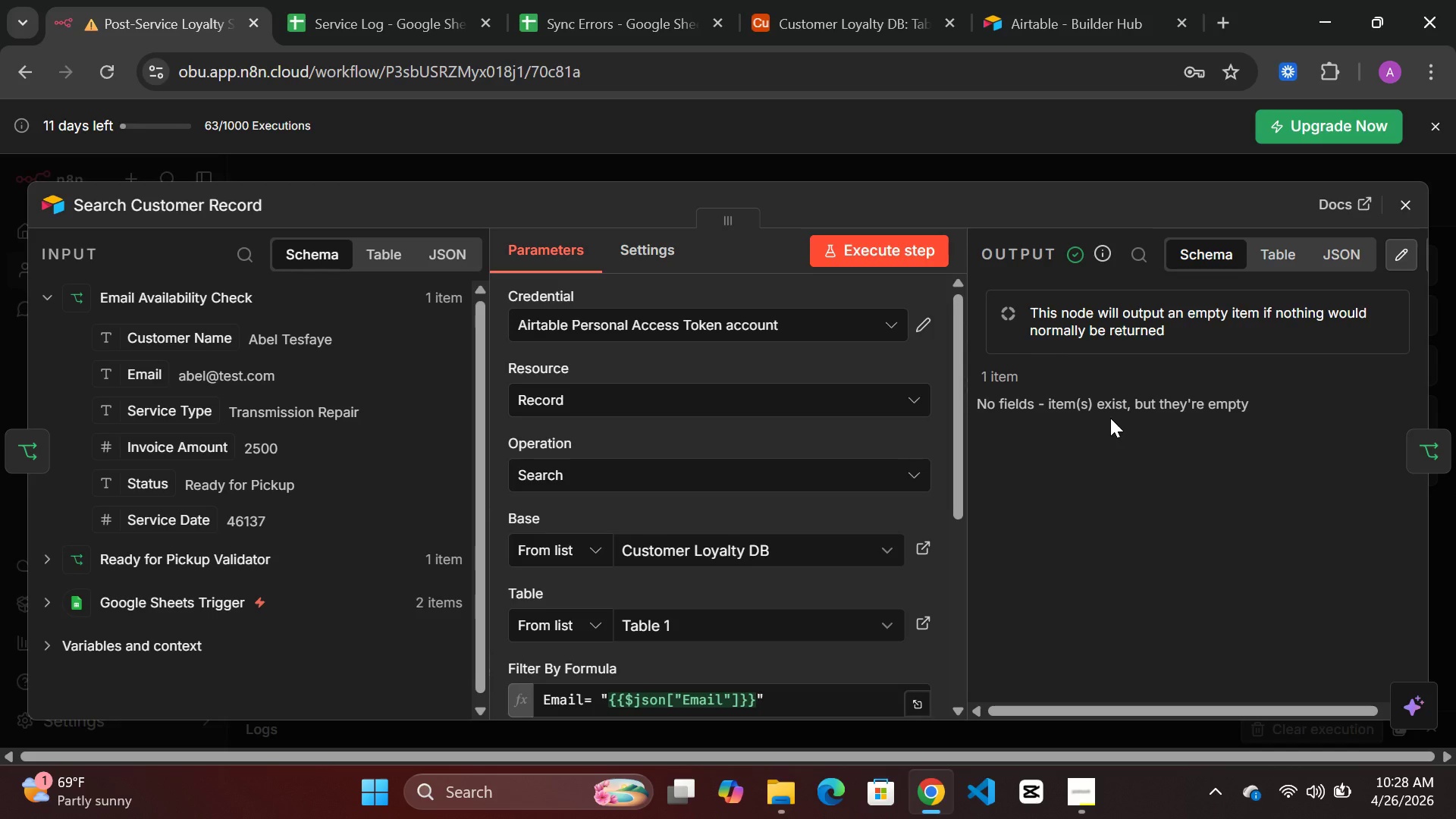 
scroll: coordinate [705, 654], scroll_direction: down, amount: 2.0
 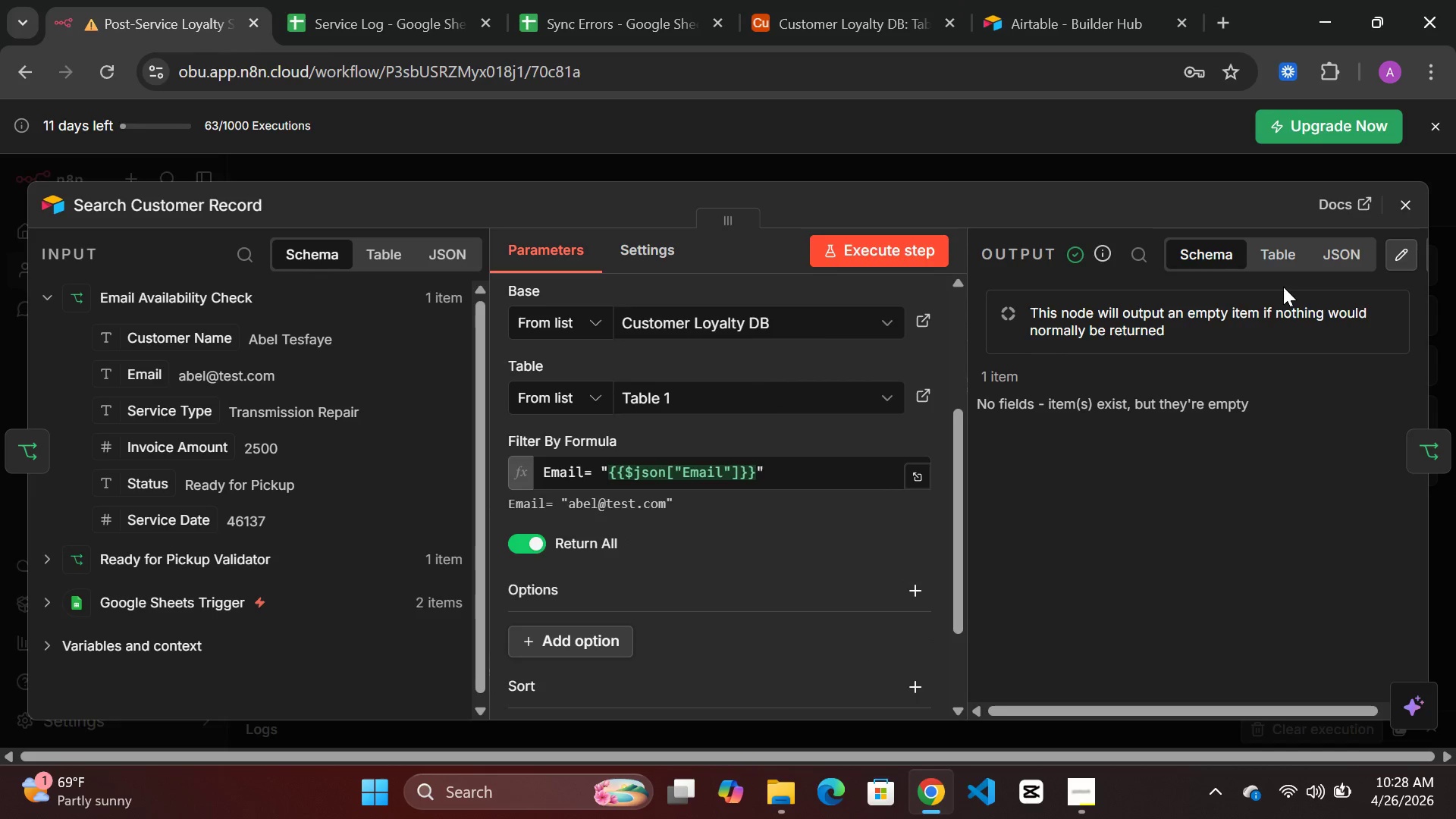 
wait(17.61)
 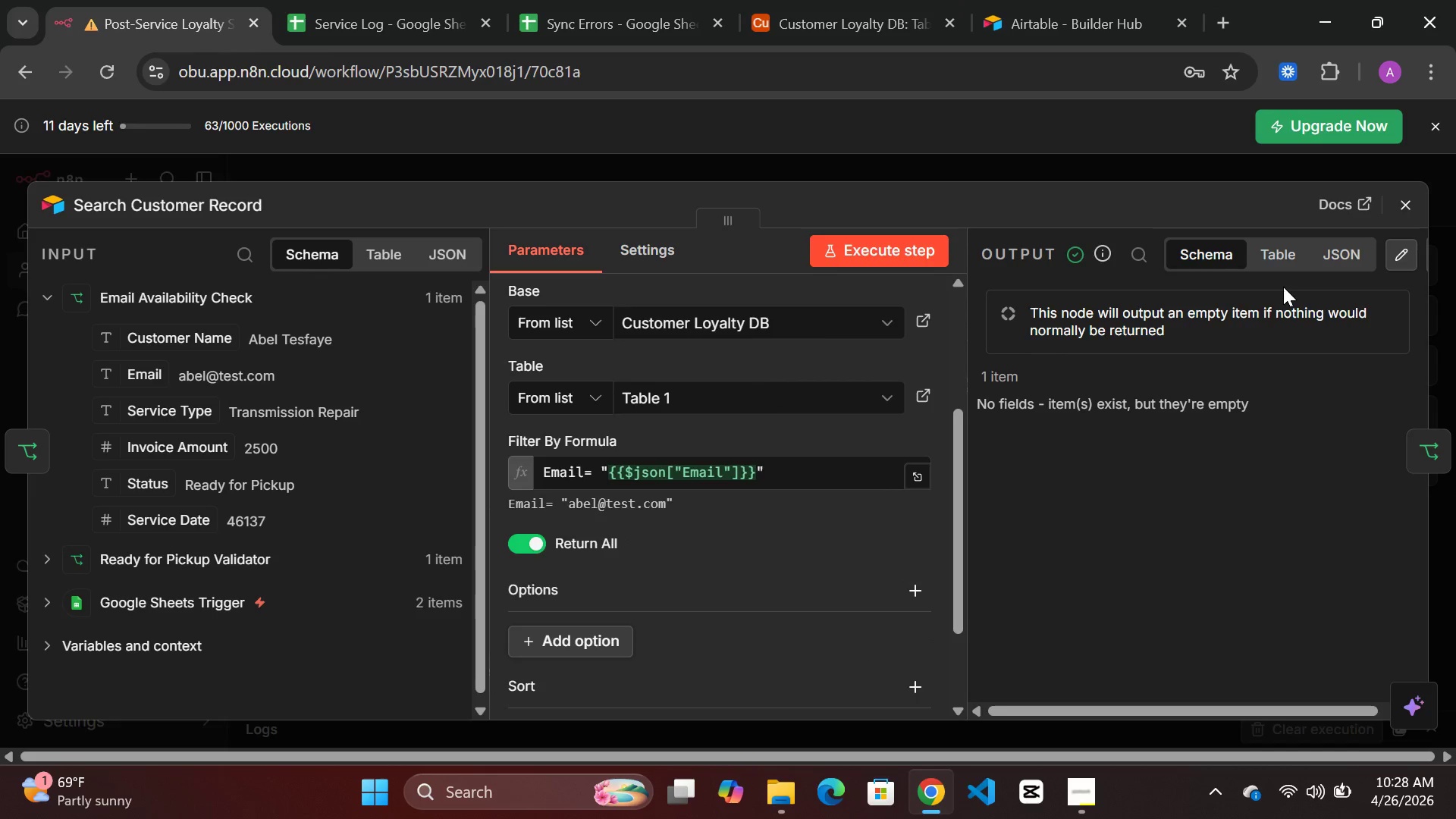 
scroll: coordinate [1232, 347], scroll_direction: down, amount: 1.0
 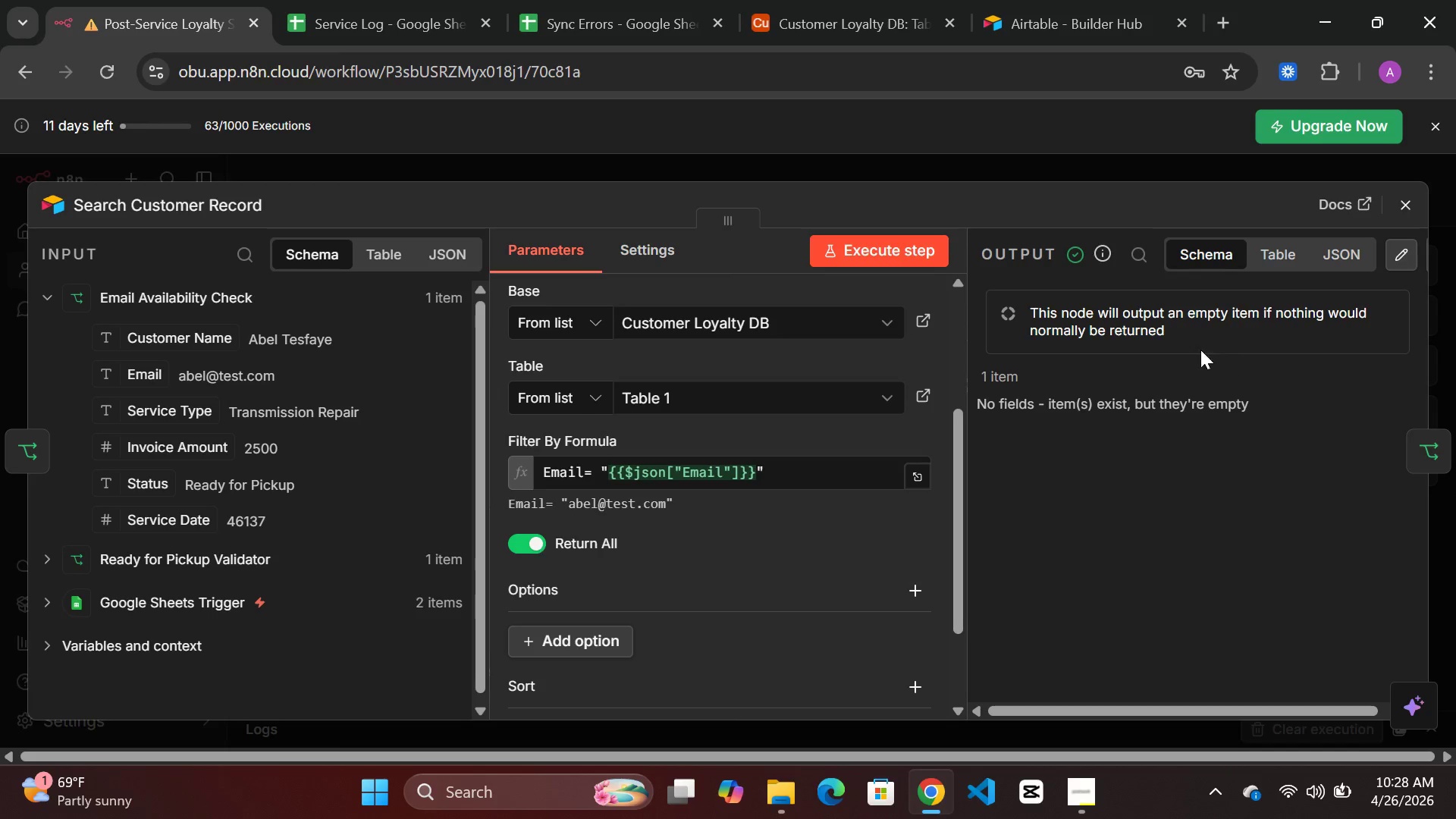 
left_click([696, 174])
 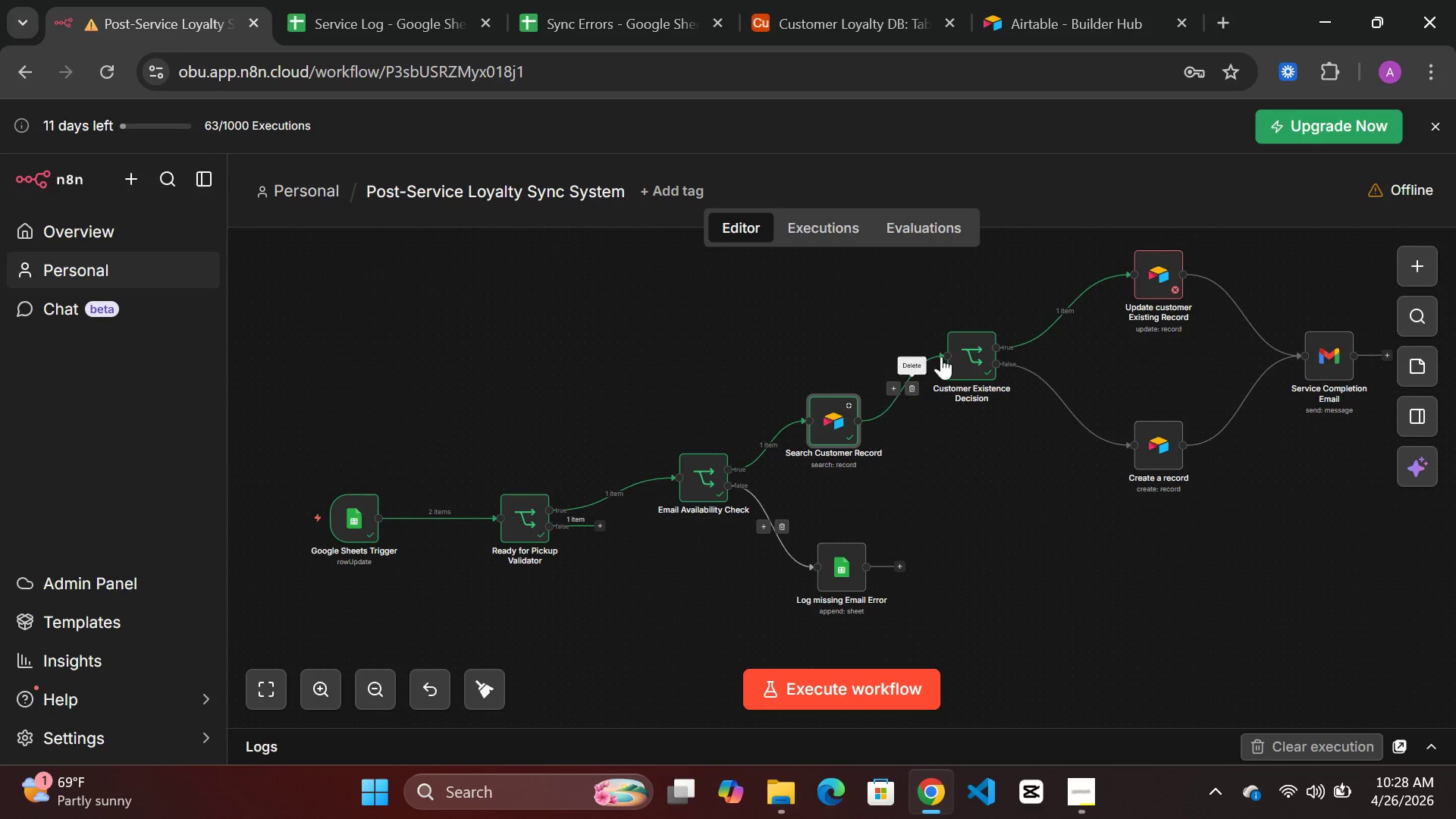 
wait(8.92)
 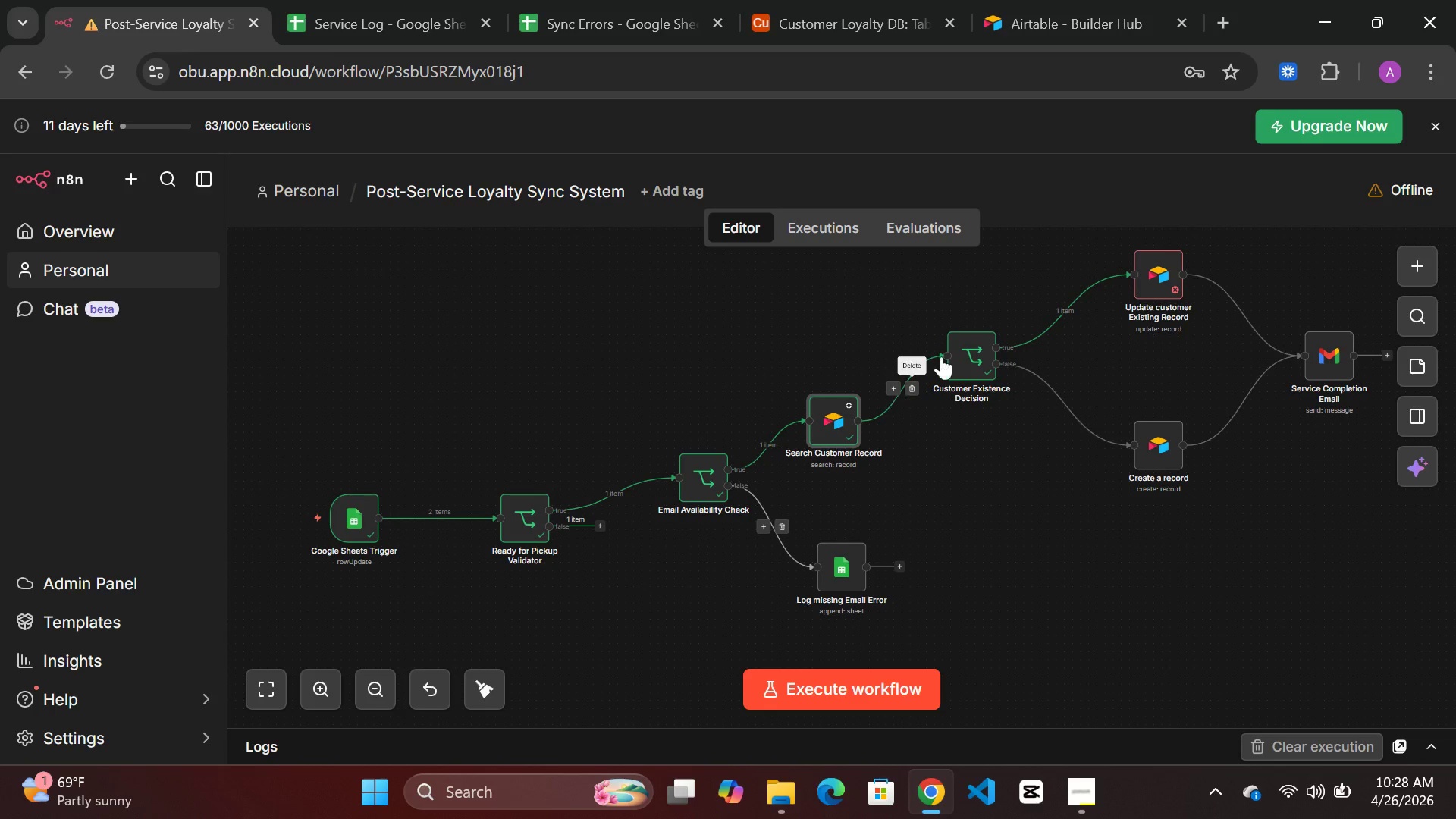 
double_click([963, 355])
 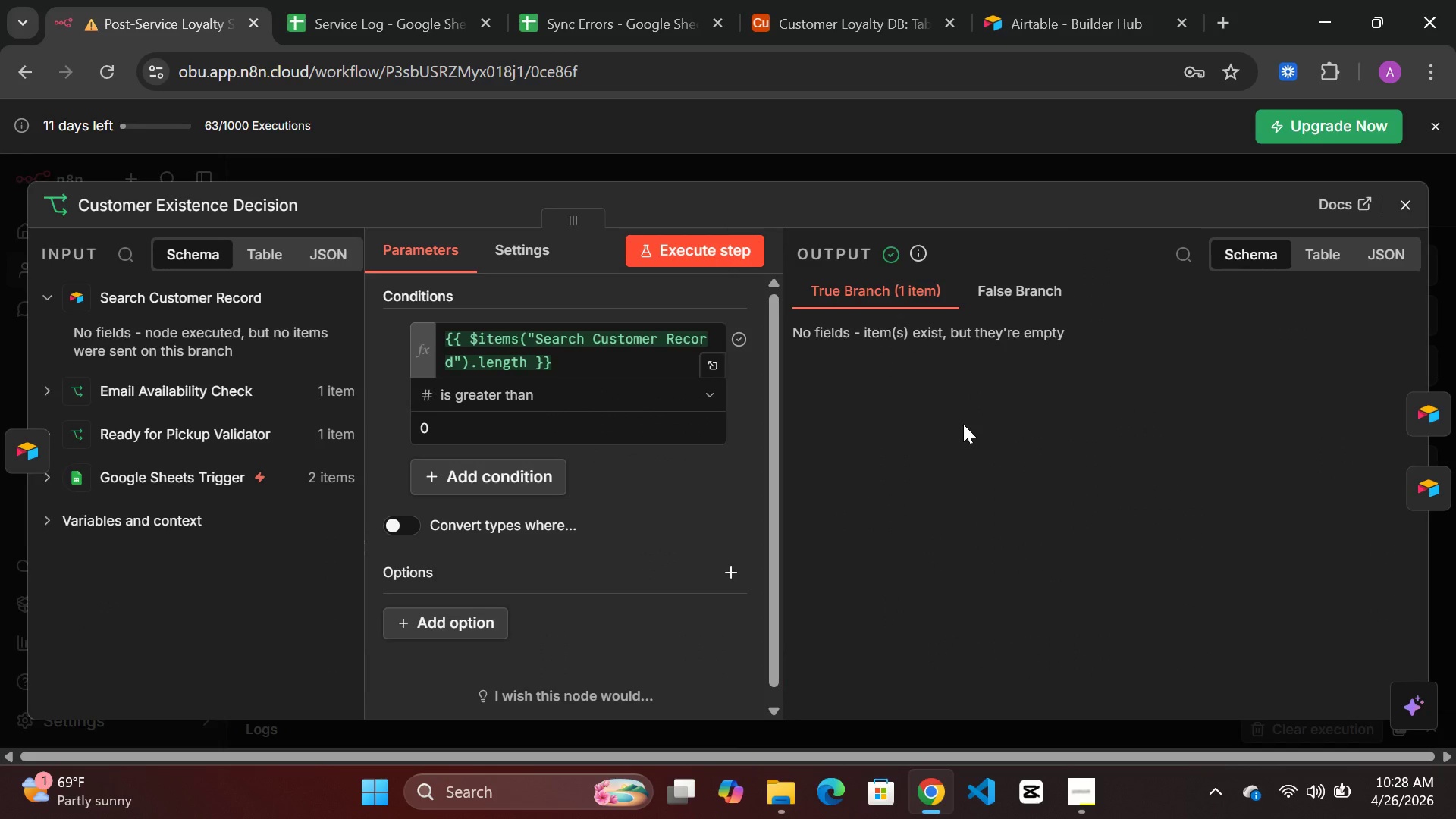 
wait(15.98)
 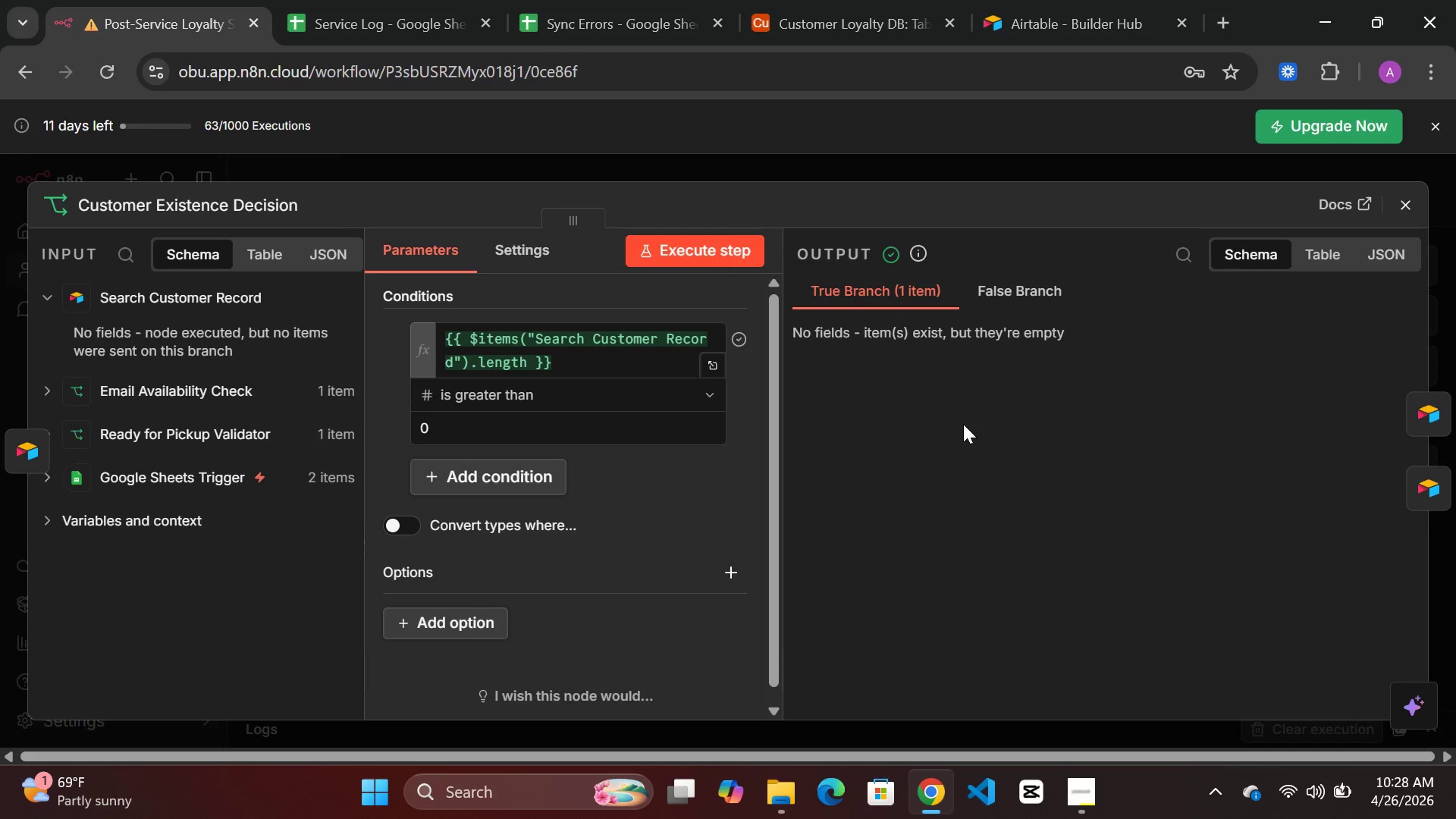 
left_click_drag(start_coordinate=[567, 360], to_coordinate=[441, 340])
 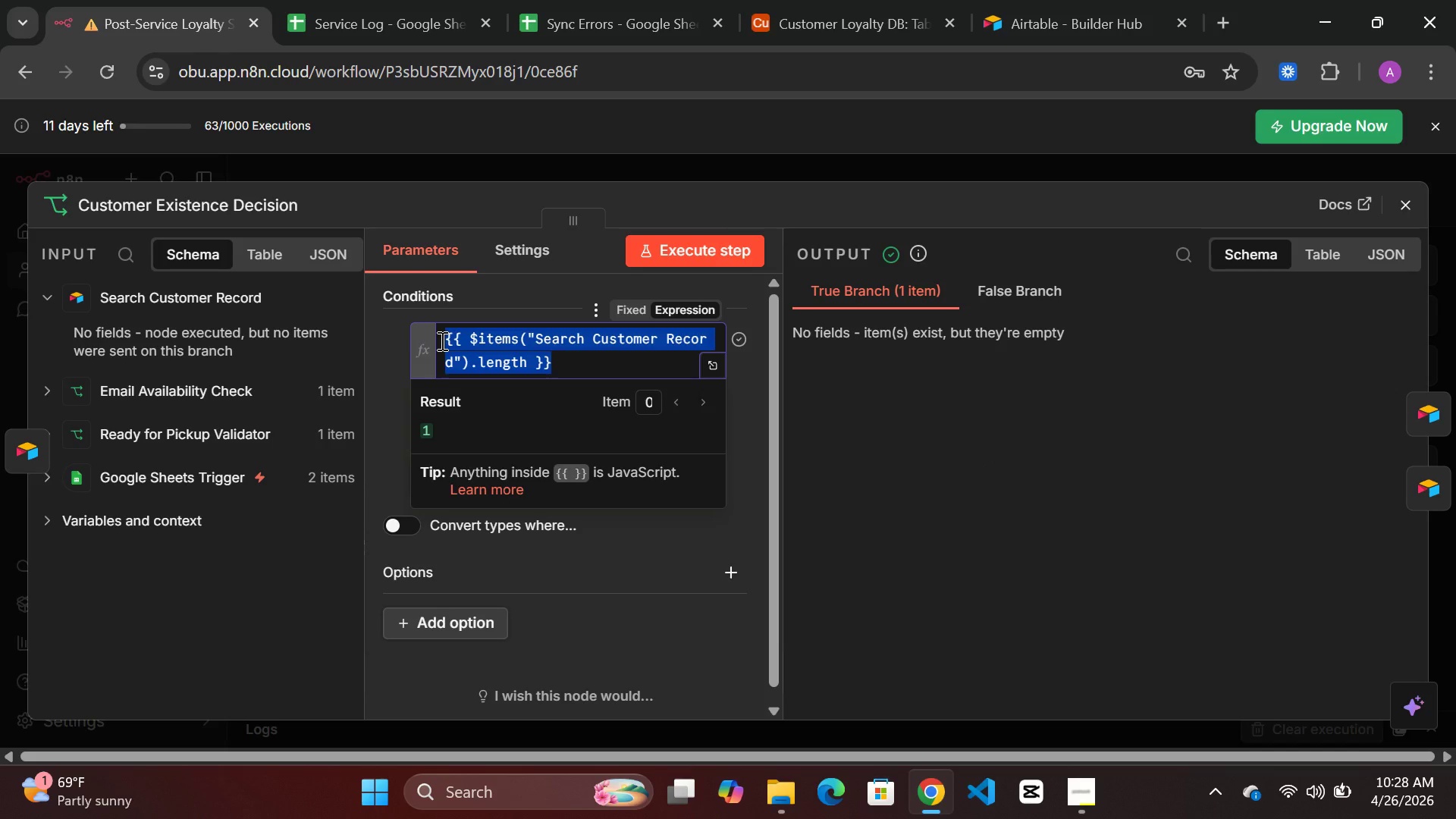 
key(Delete)
 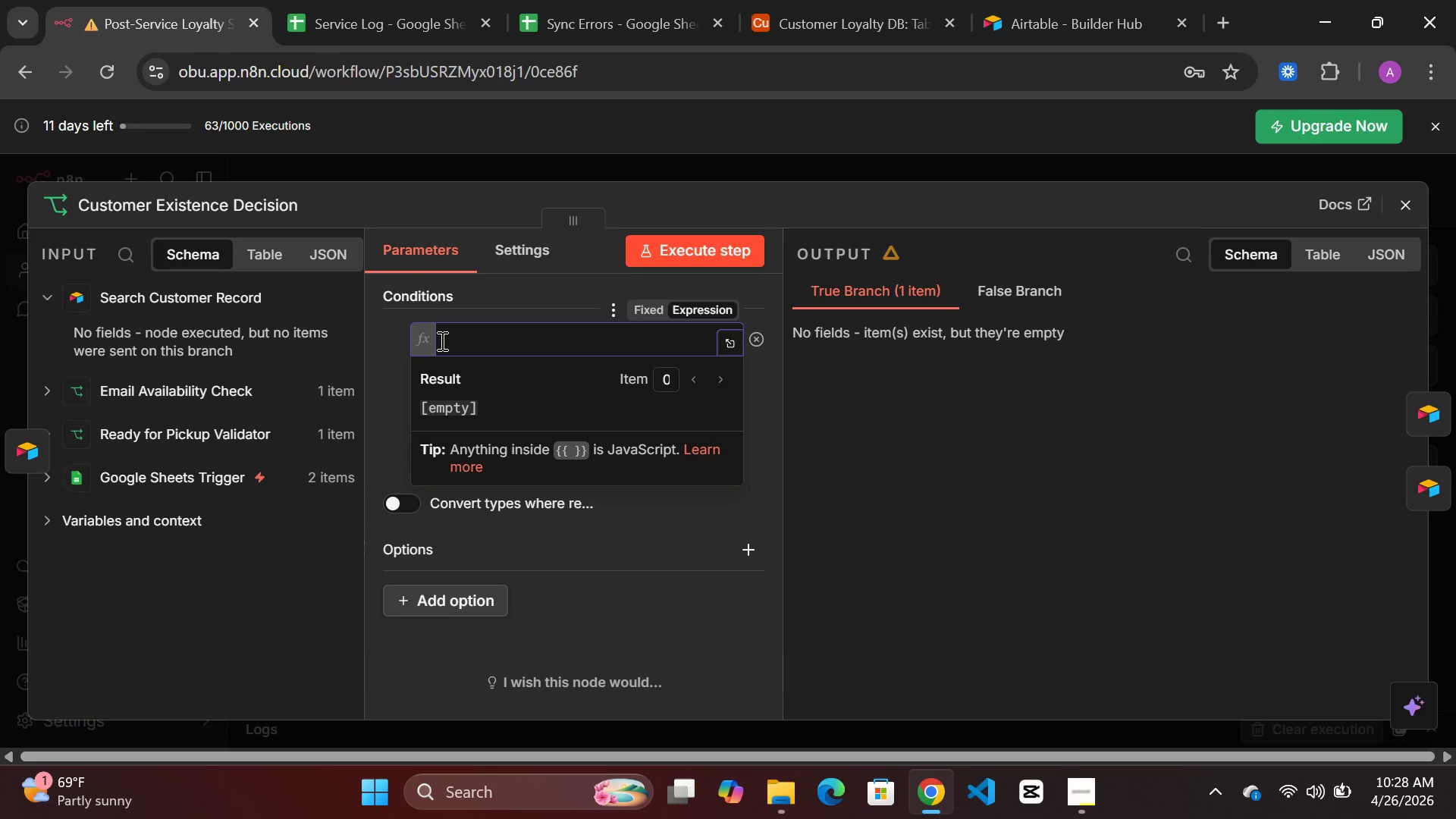 
key(Shift+BracketLeft)
 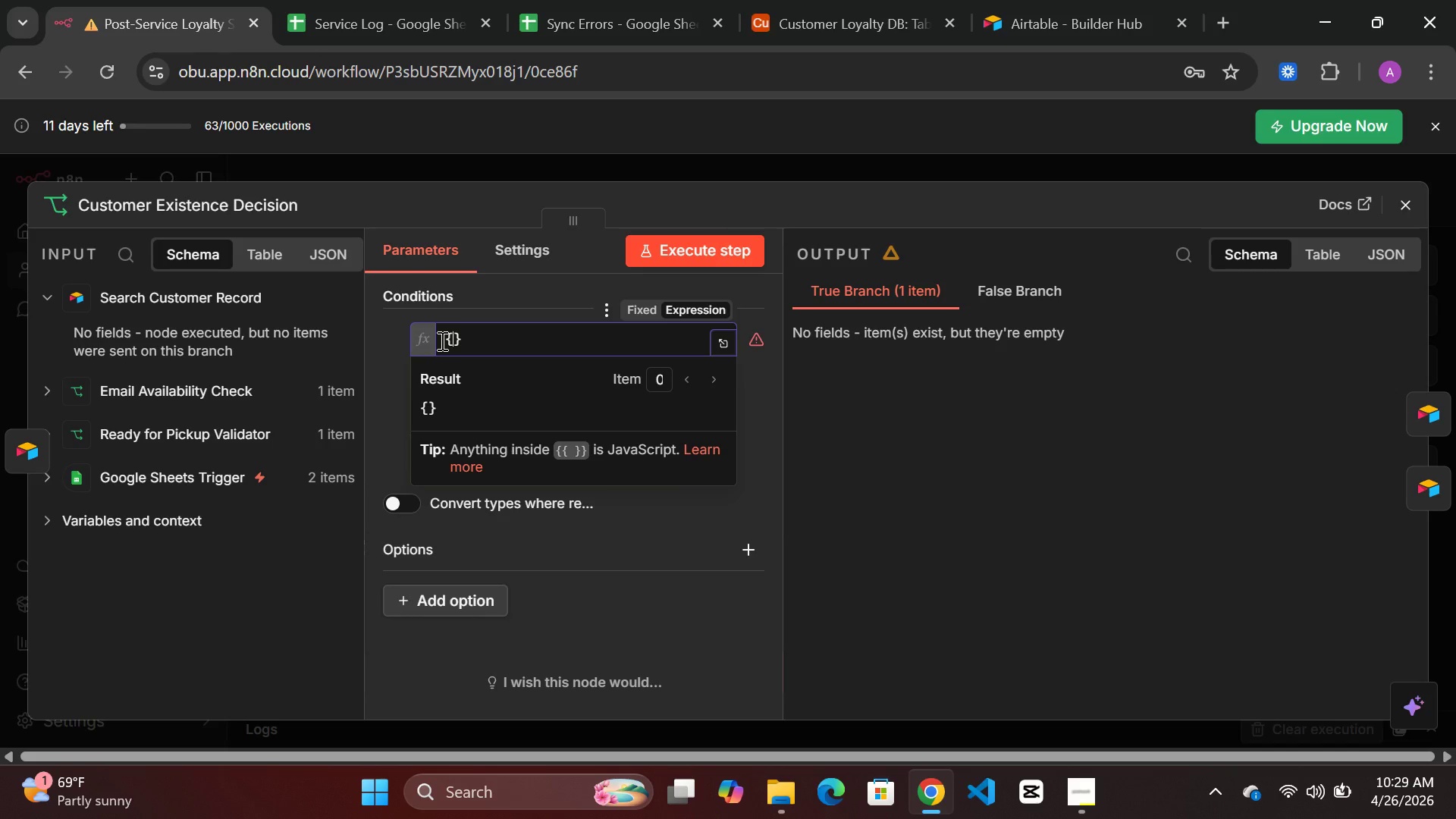 
key(Shift+BracketLeft)
 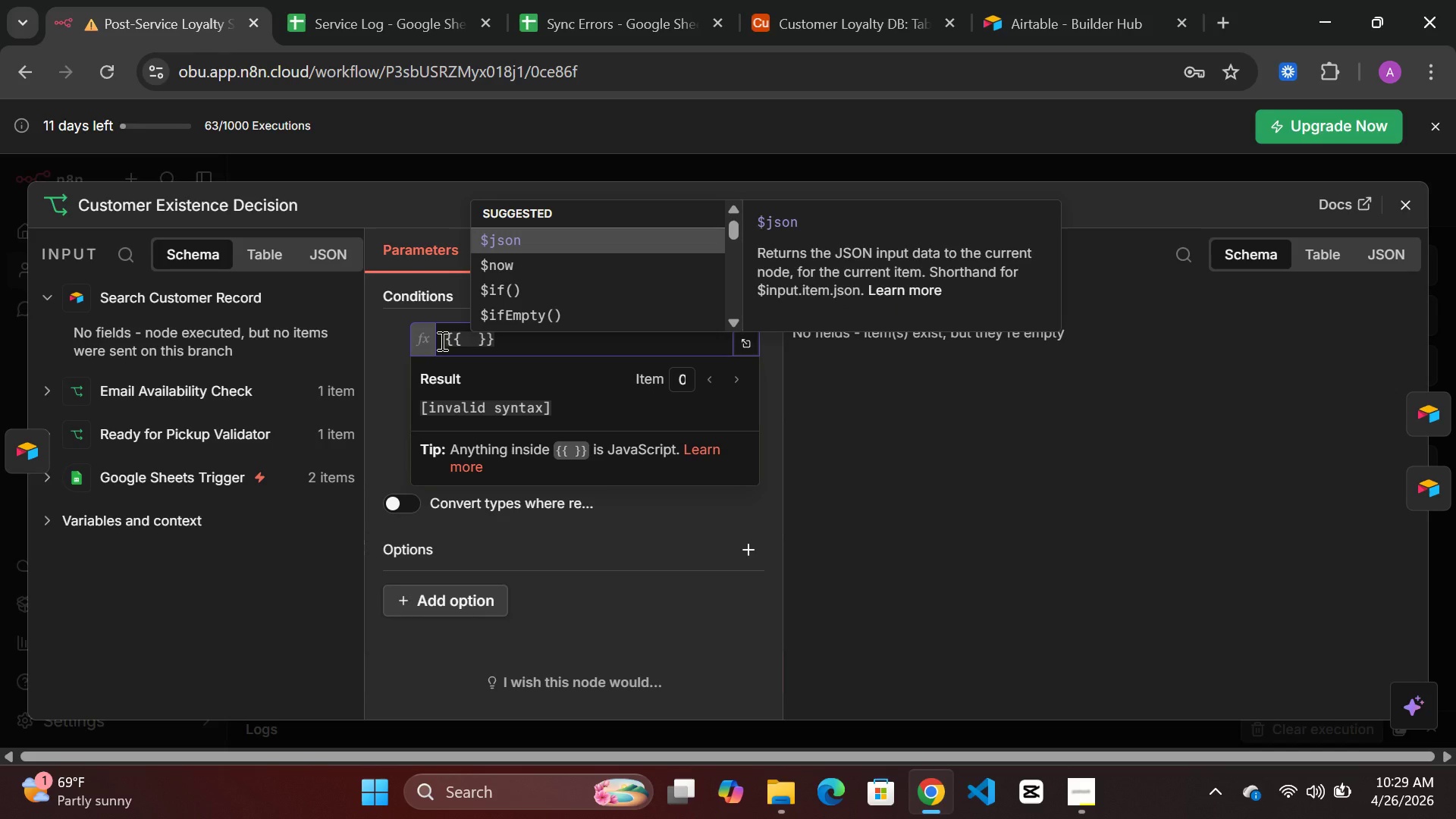 
type($json[])
 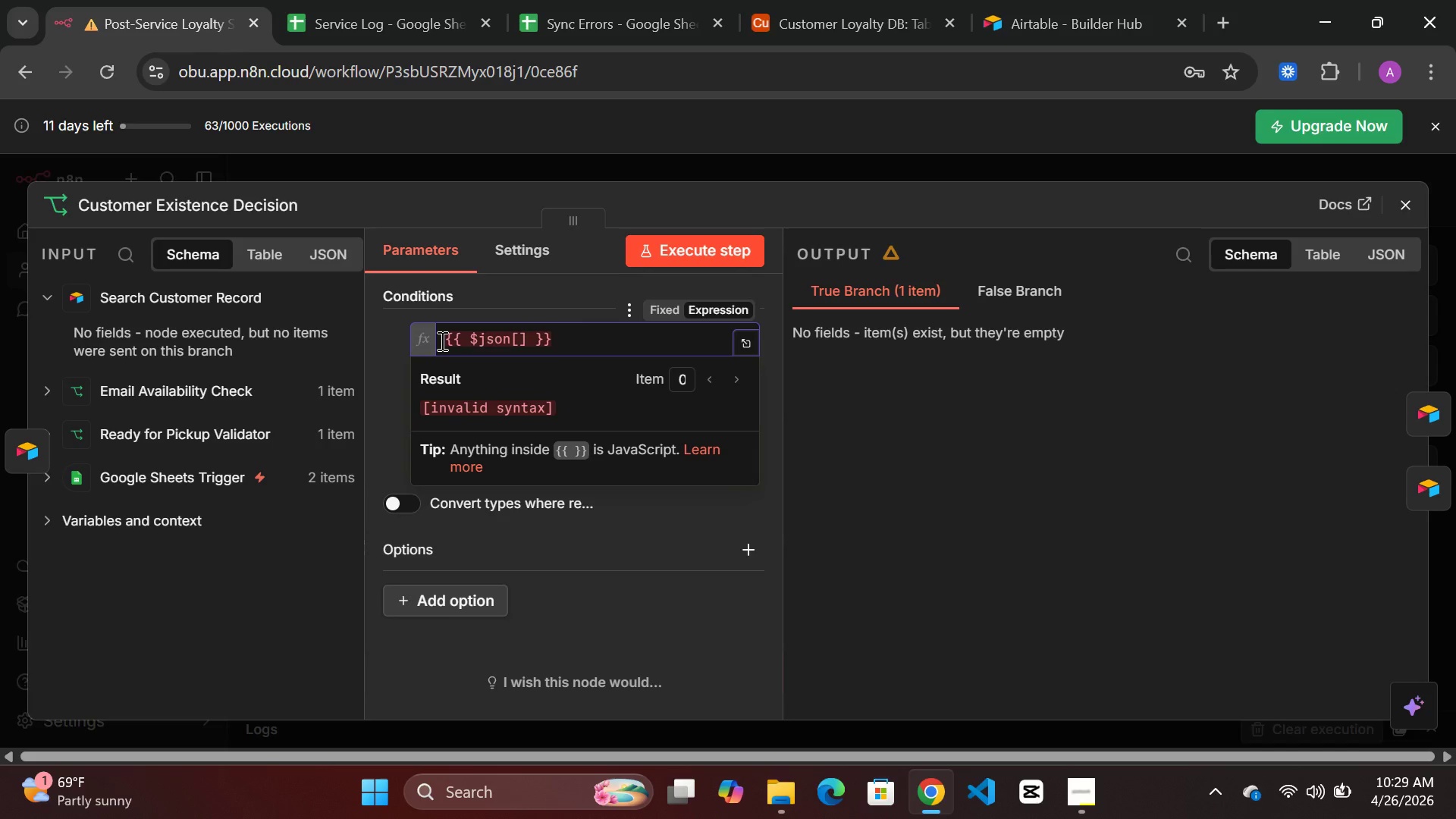 
key(ArrowLeft)
 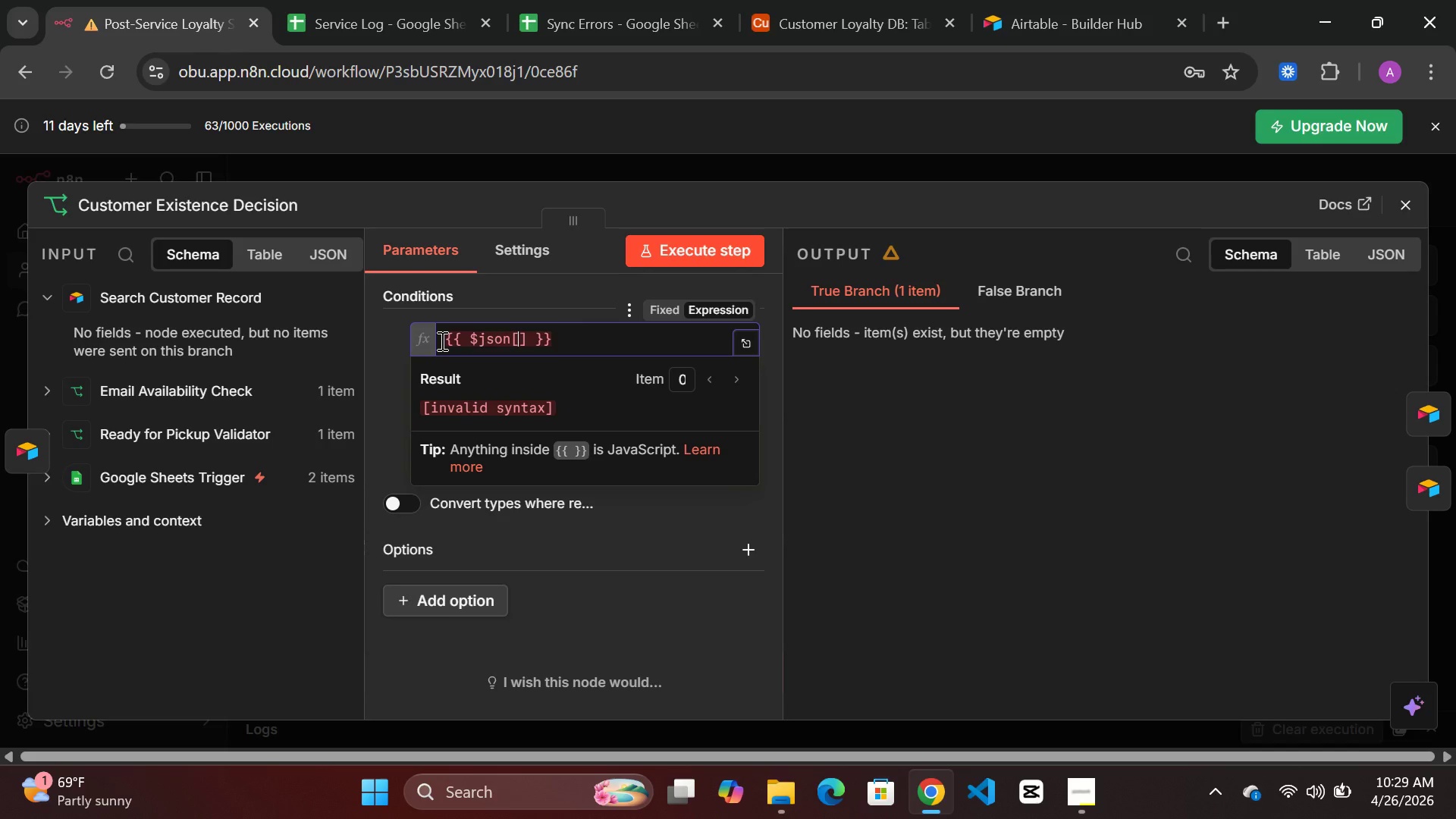 
type("id)
 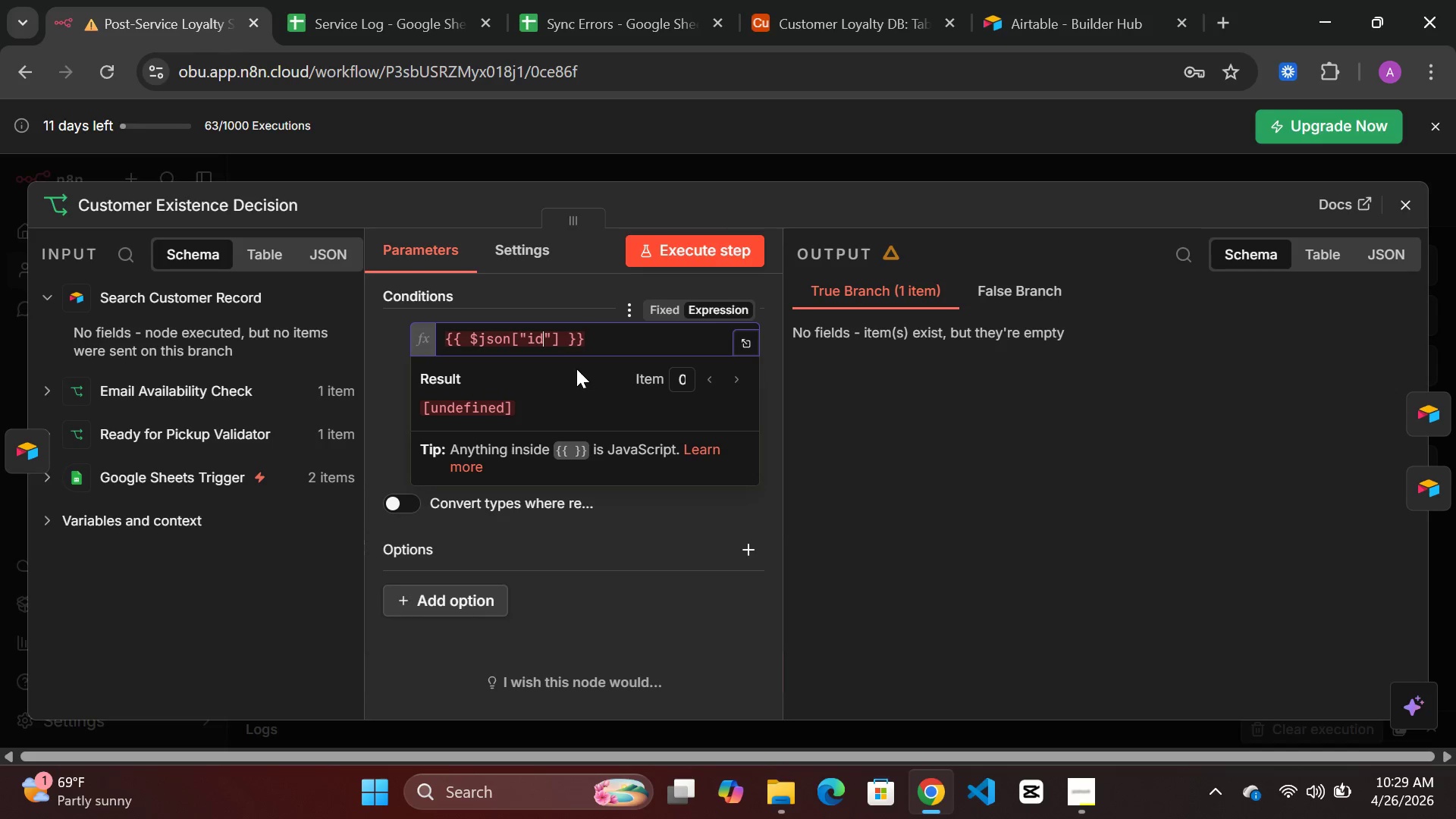 
wait(14.78)
 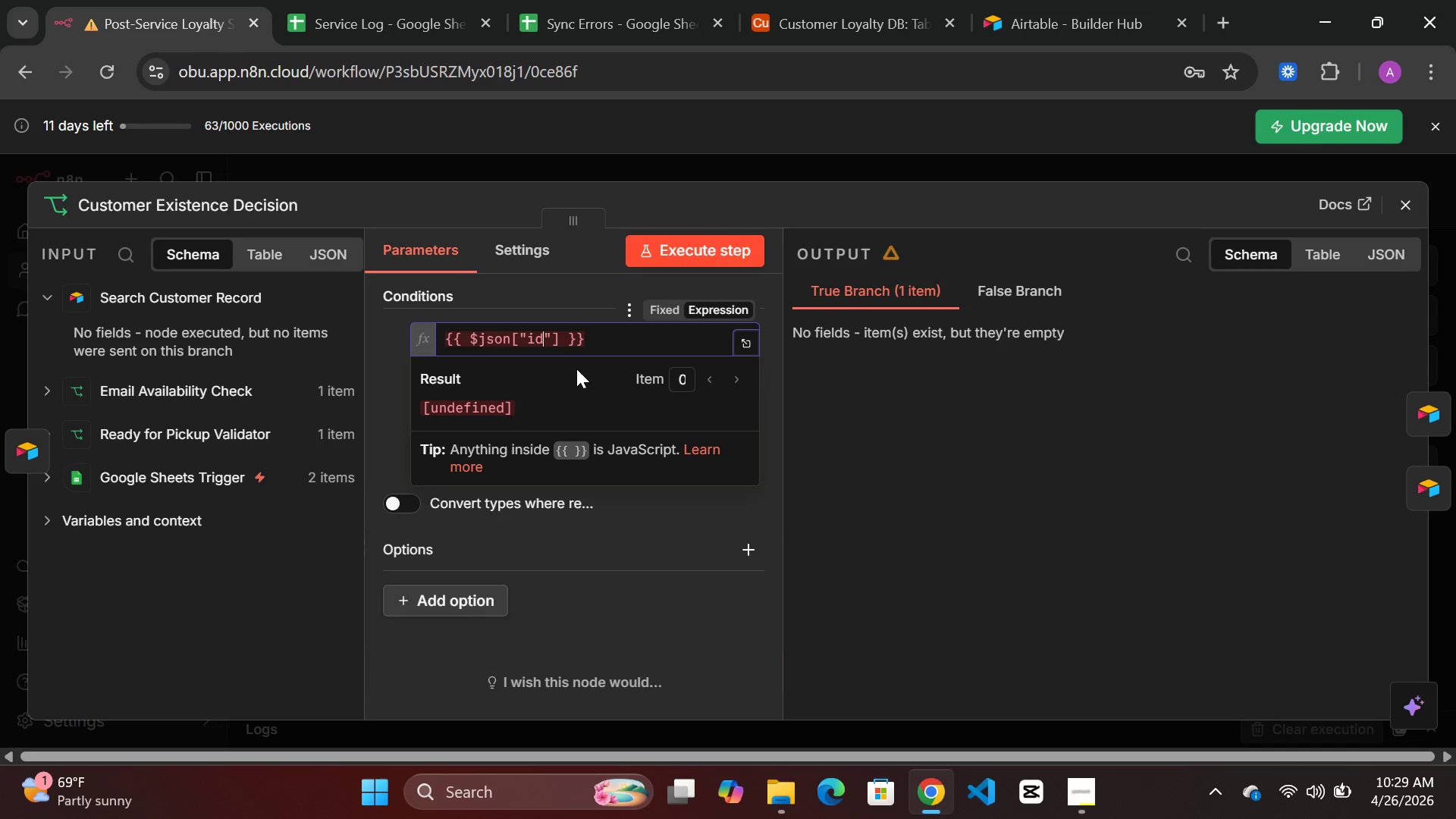 
left_click([635, 510])
 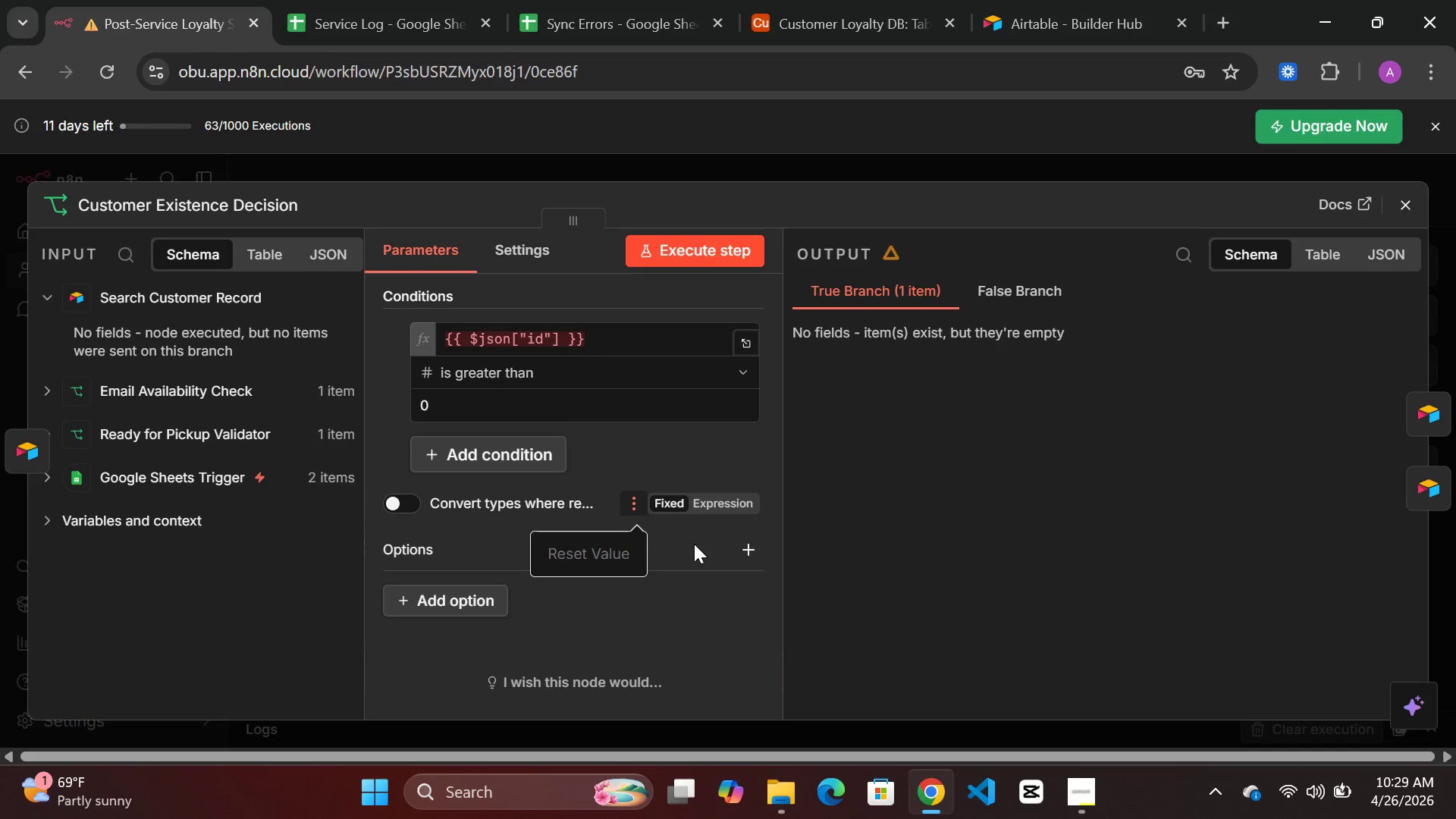 
left_click([694, 544])
 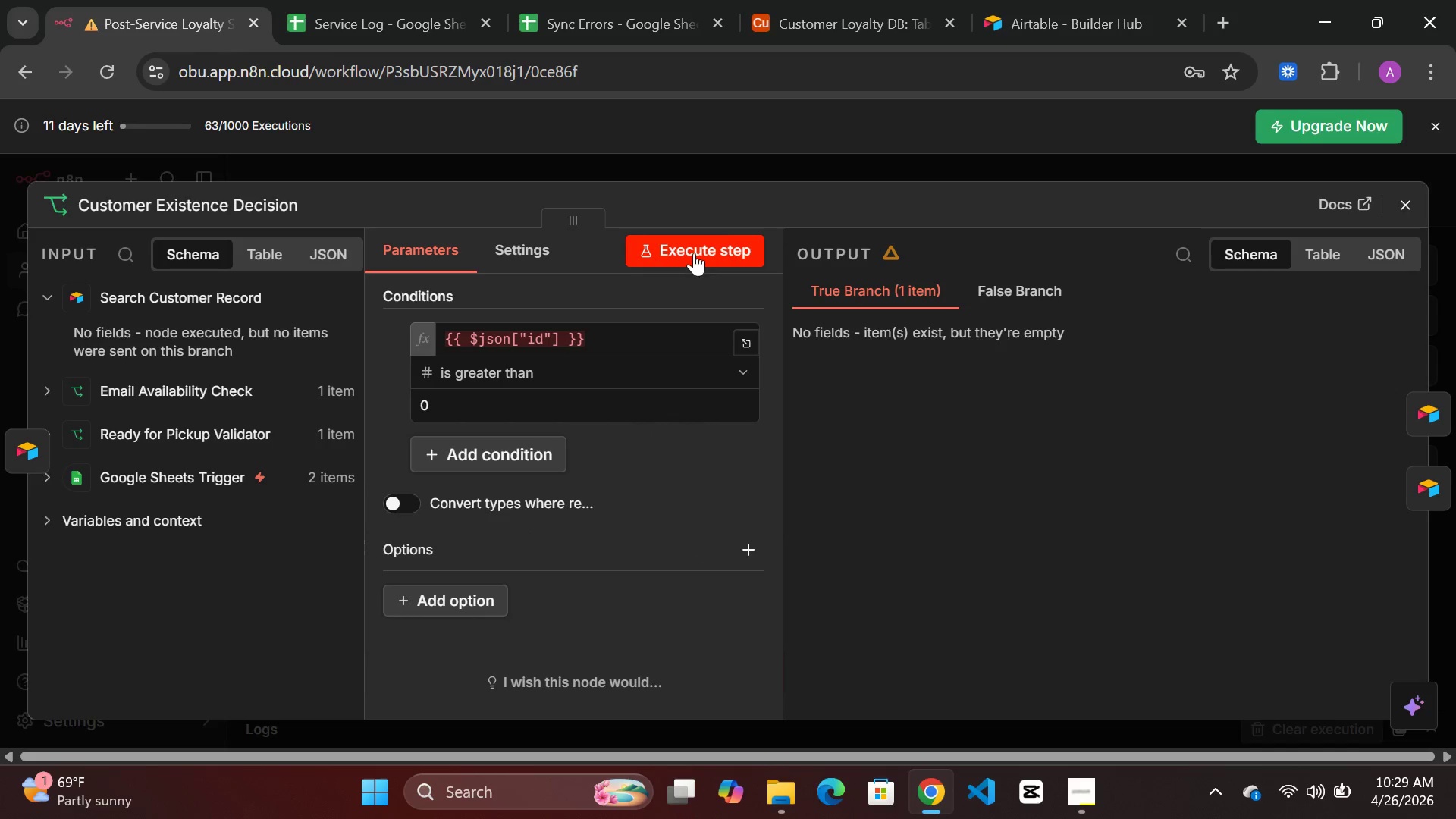 
left_click([694, 243])
 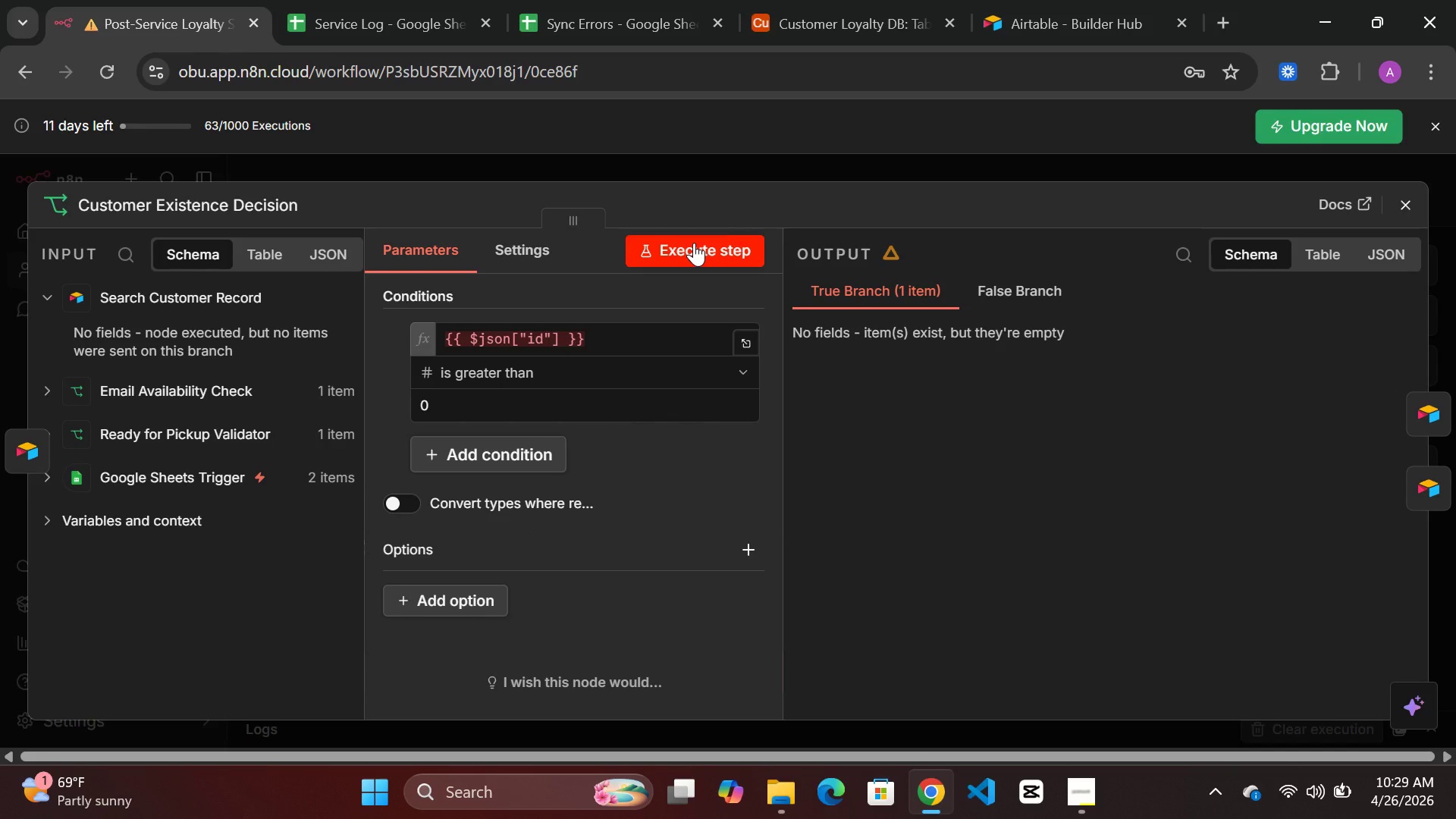 
left_click([617, 378])
 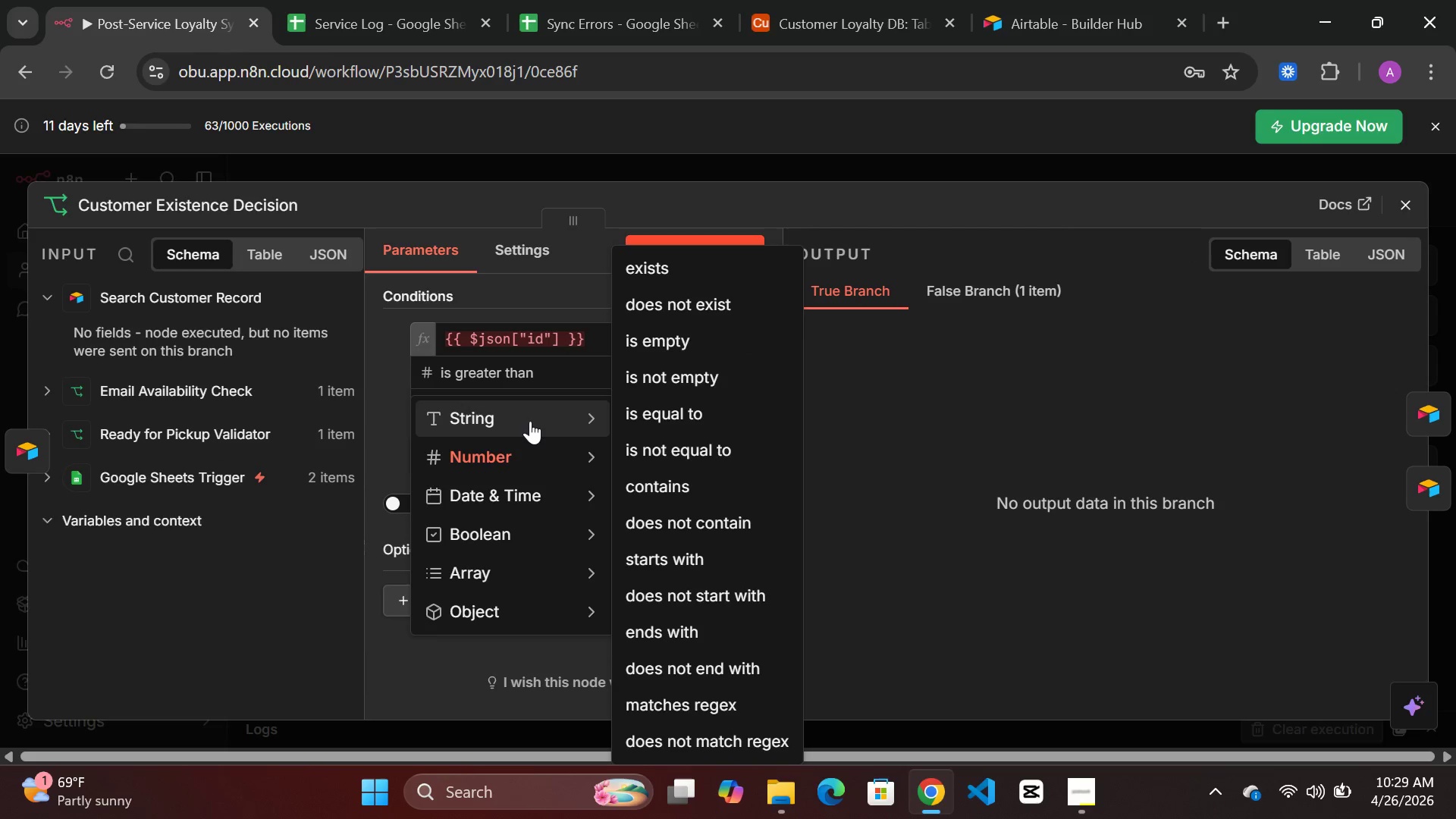 
left_click([648, 373])
 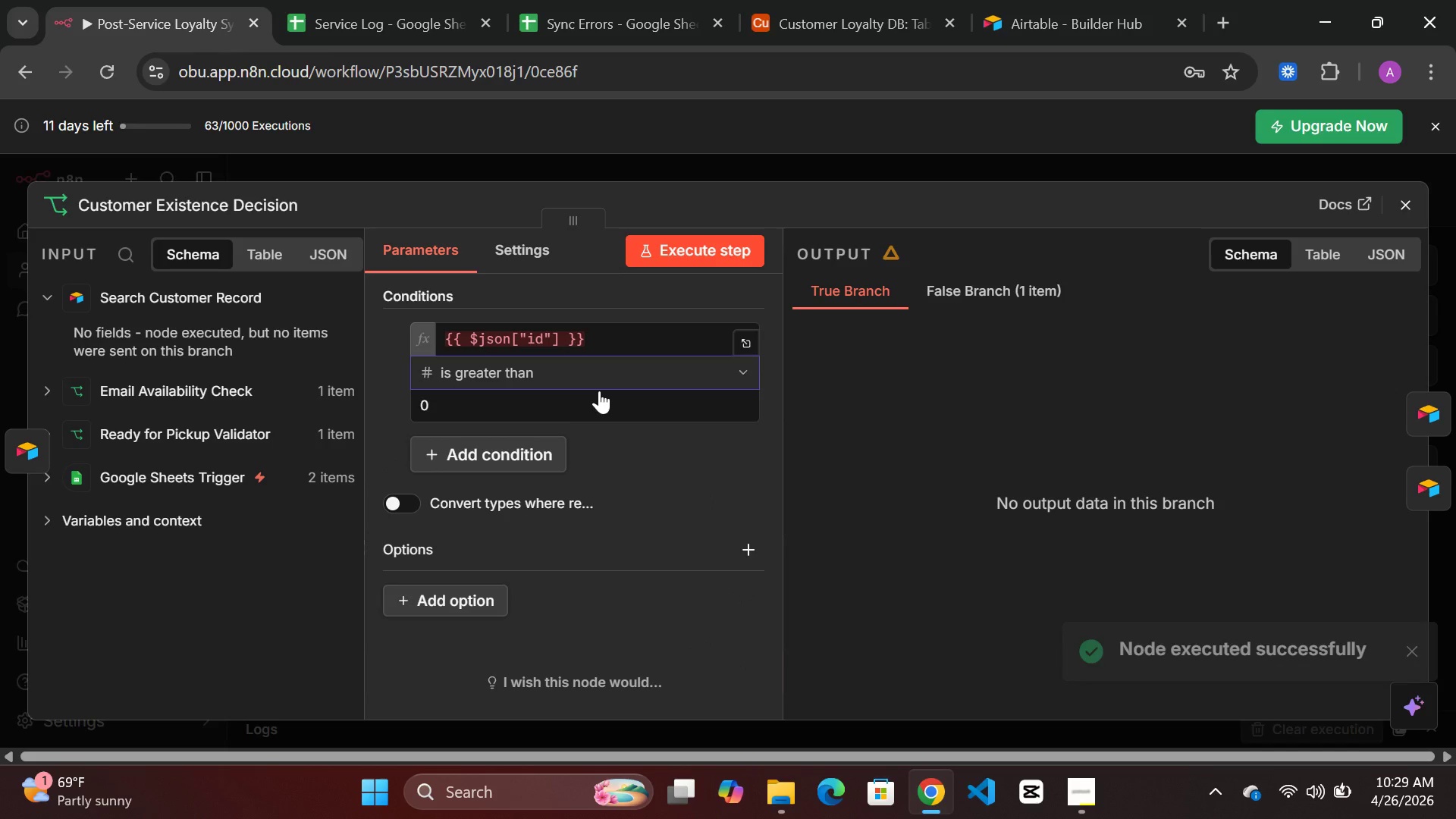 
left_click([579, 380])
 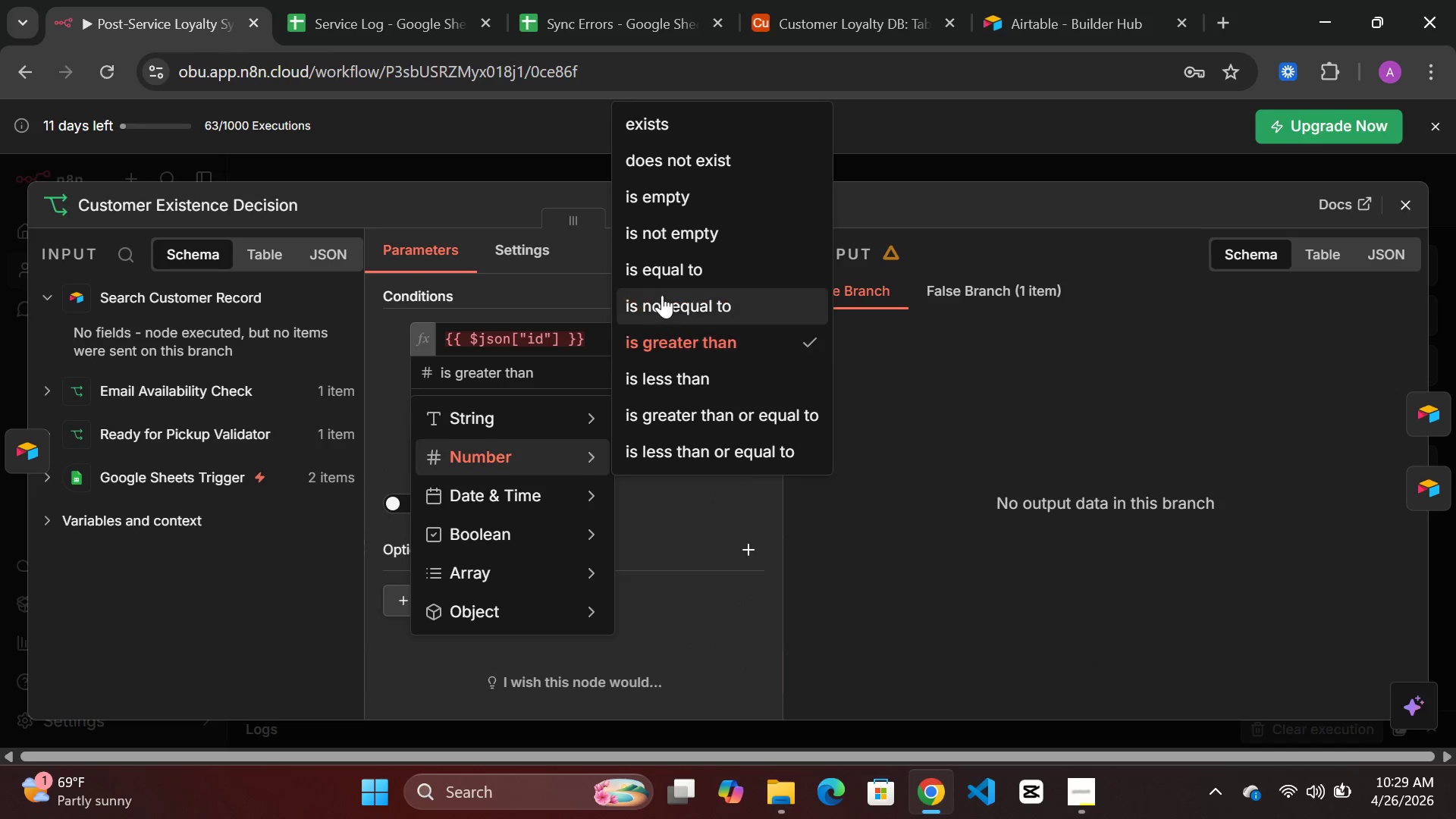 
left_click([664, 239])
 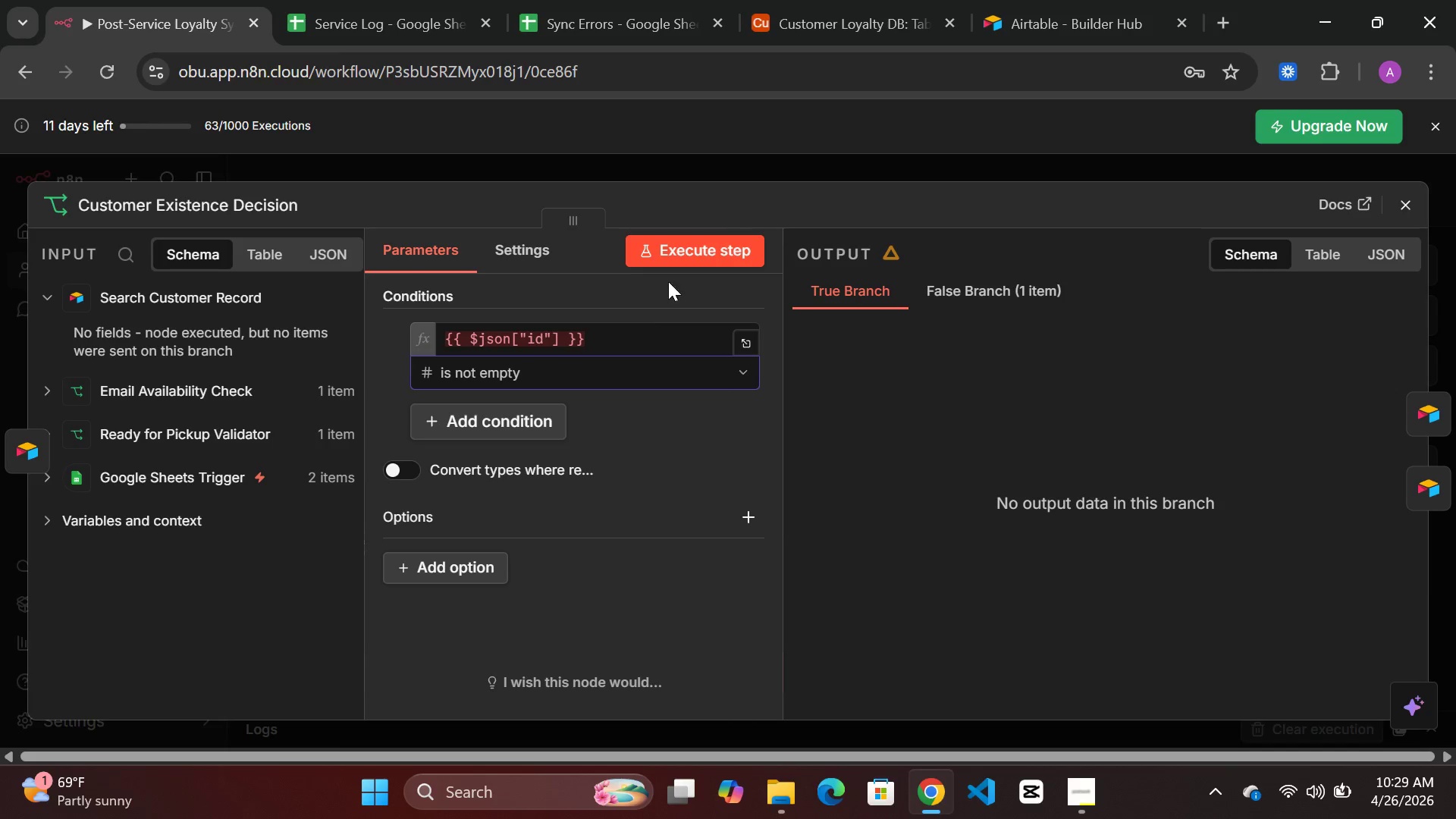 
left_click([681, 252])
 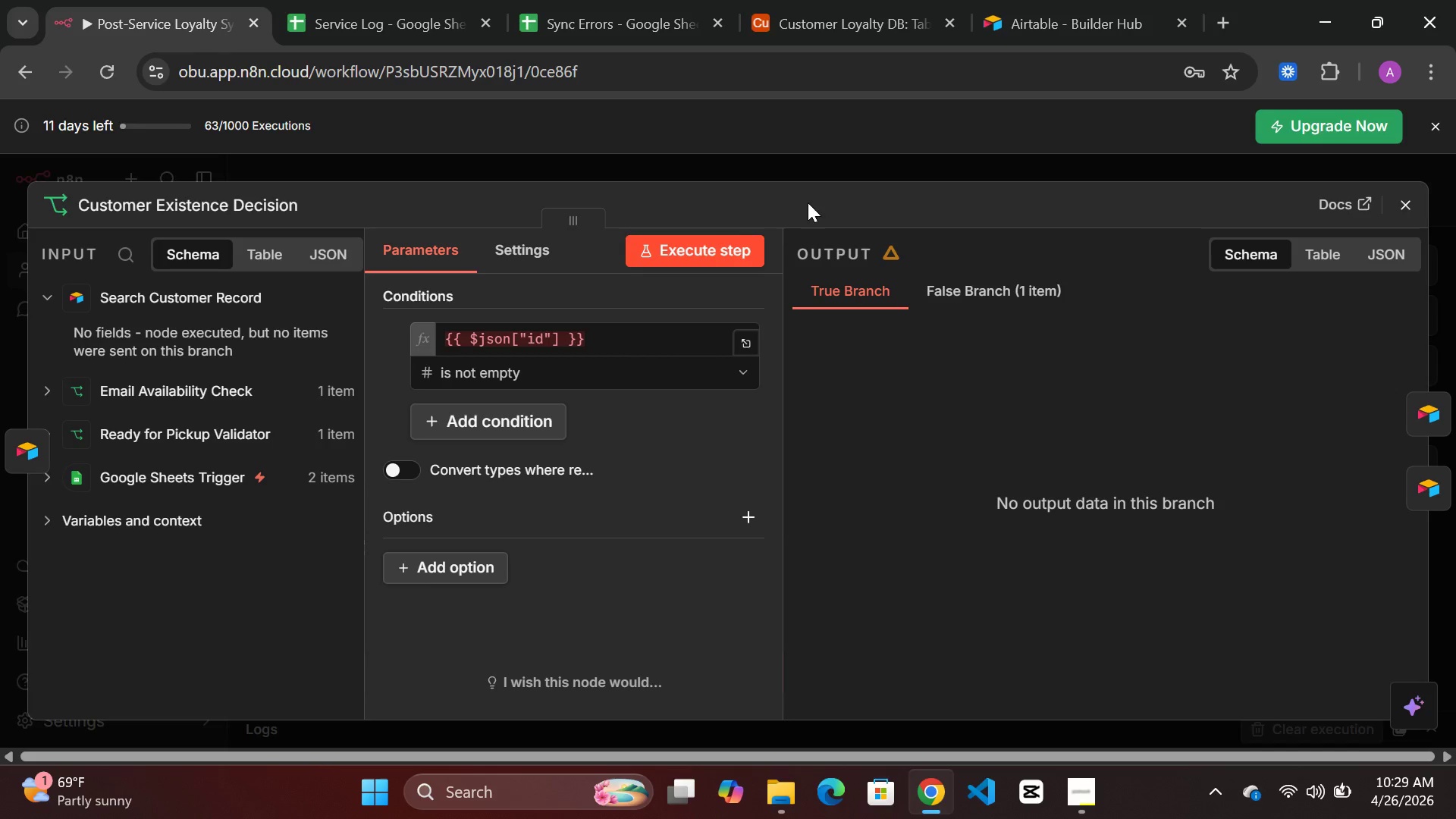 
double_click([717, 248])
 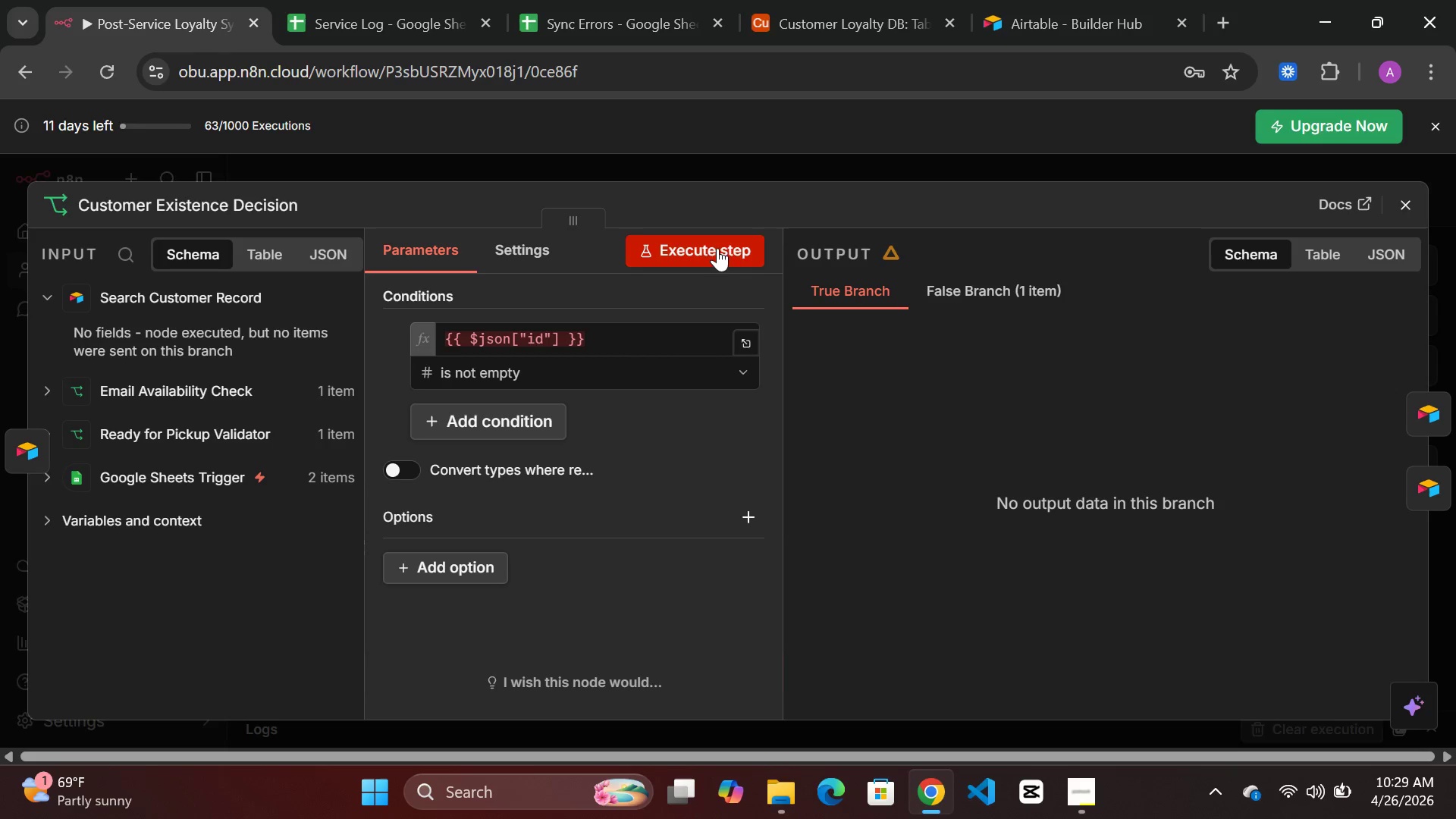 
triple_click([717, 248])
 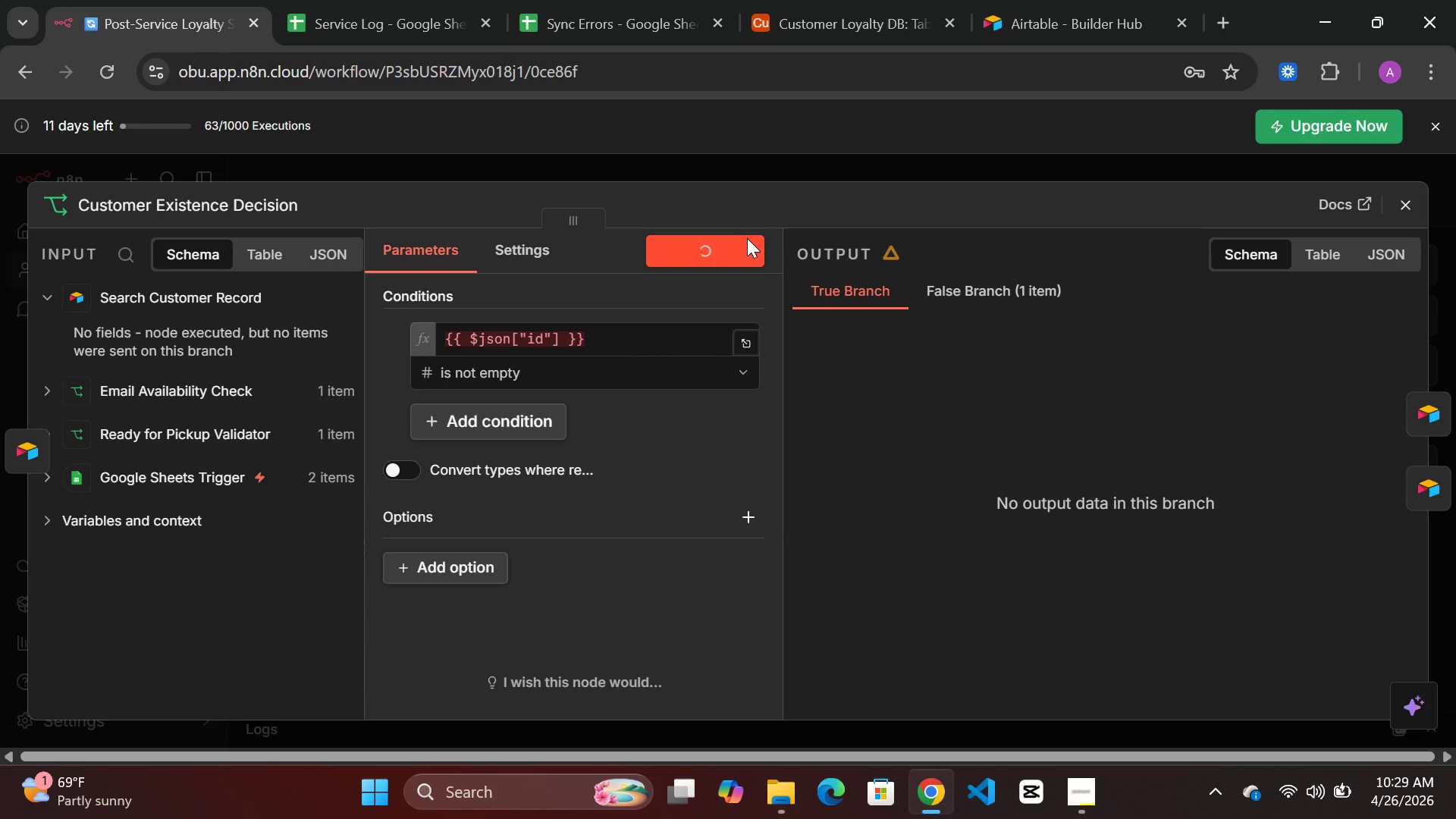 
mouse_move([1073, 767])
 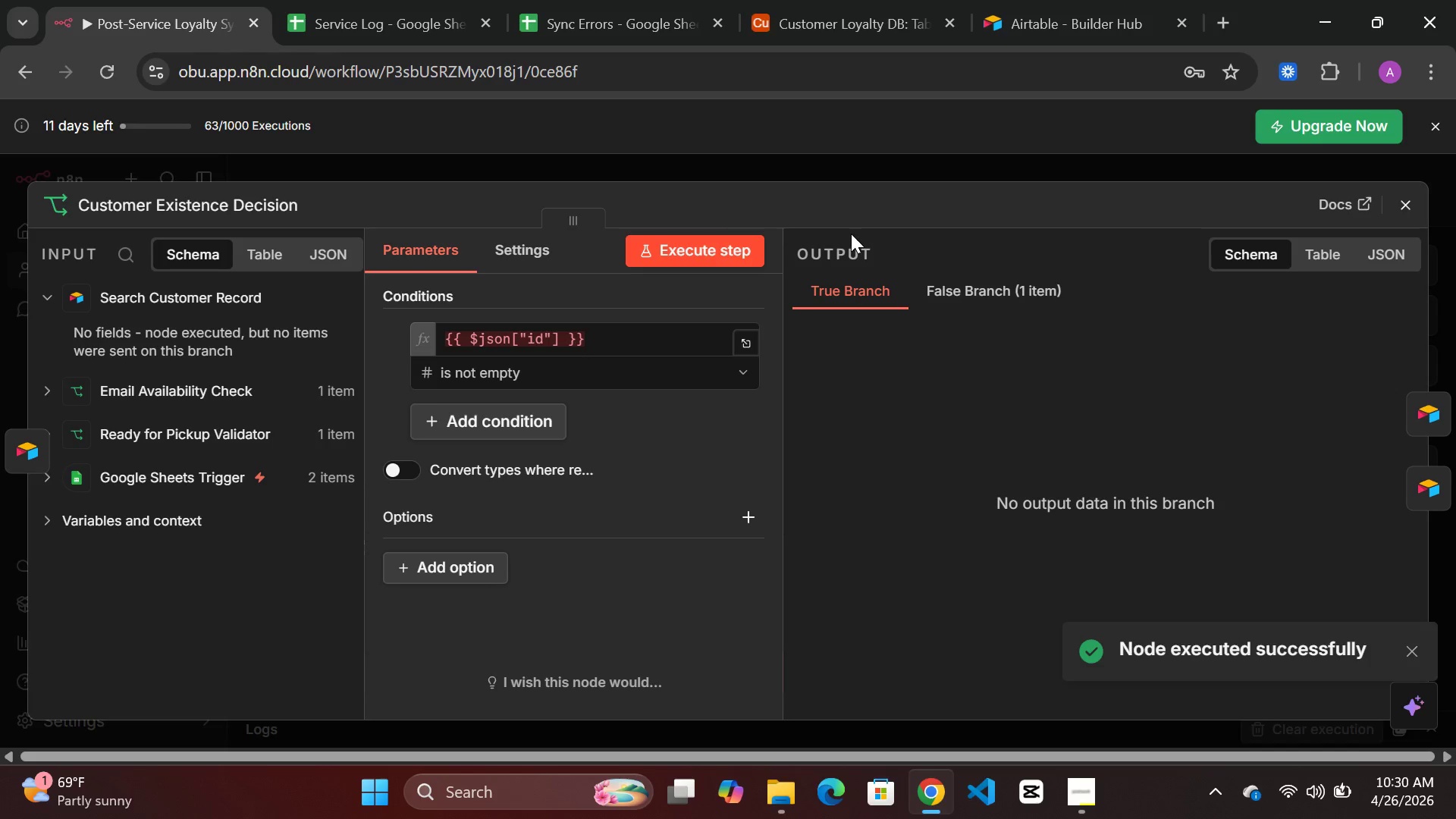 
left_click([684, 454])
 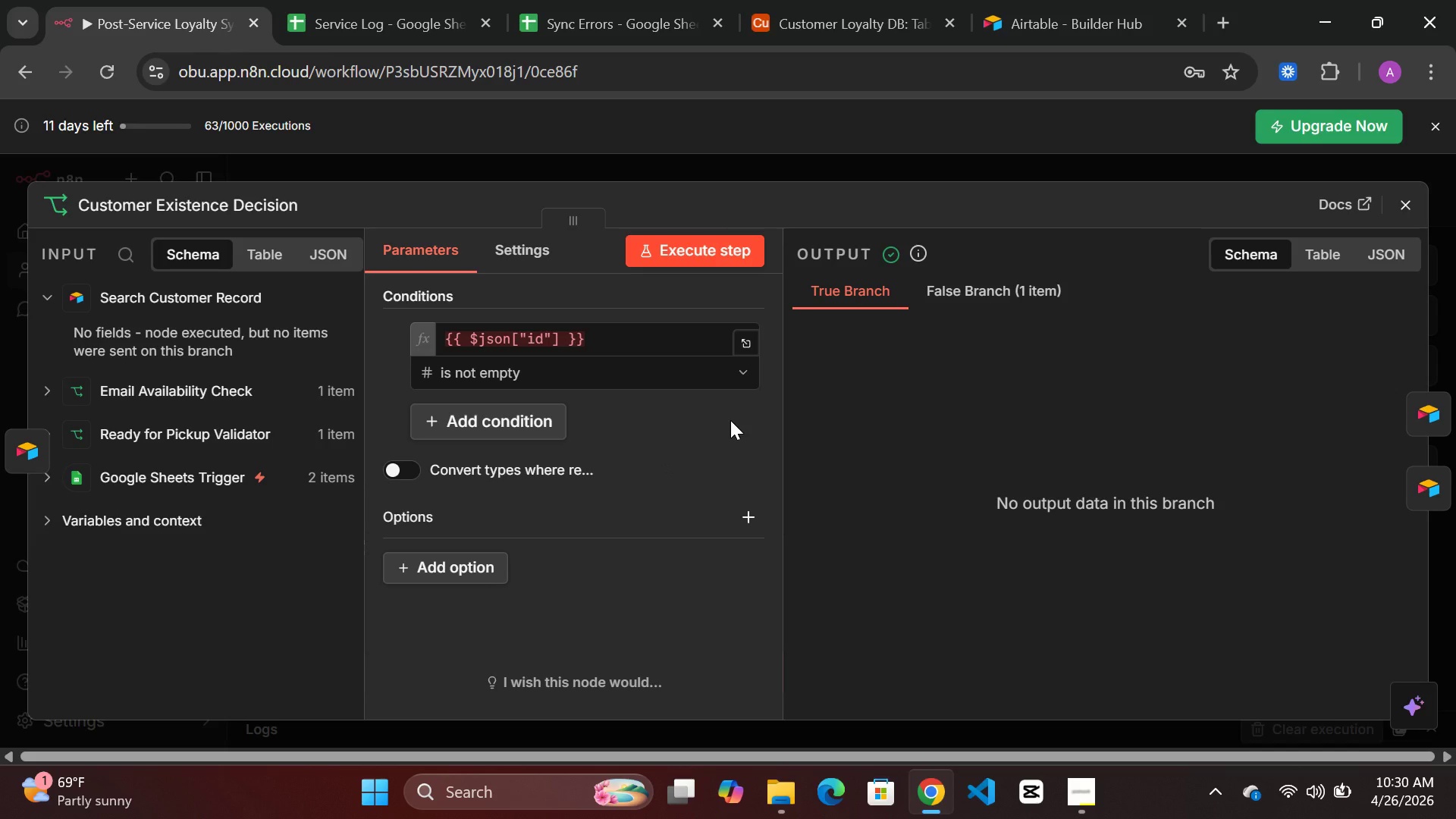 
wait(18.77)
 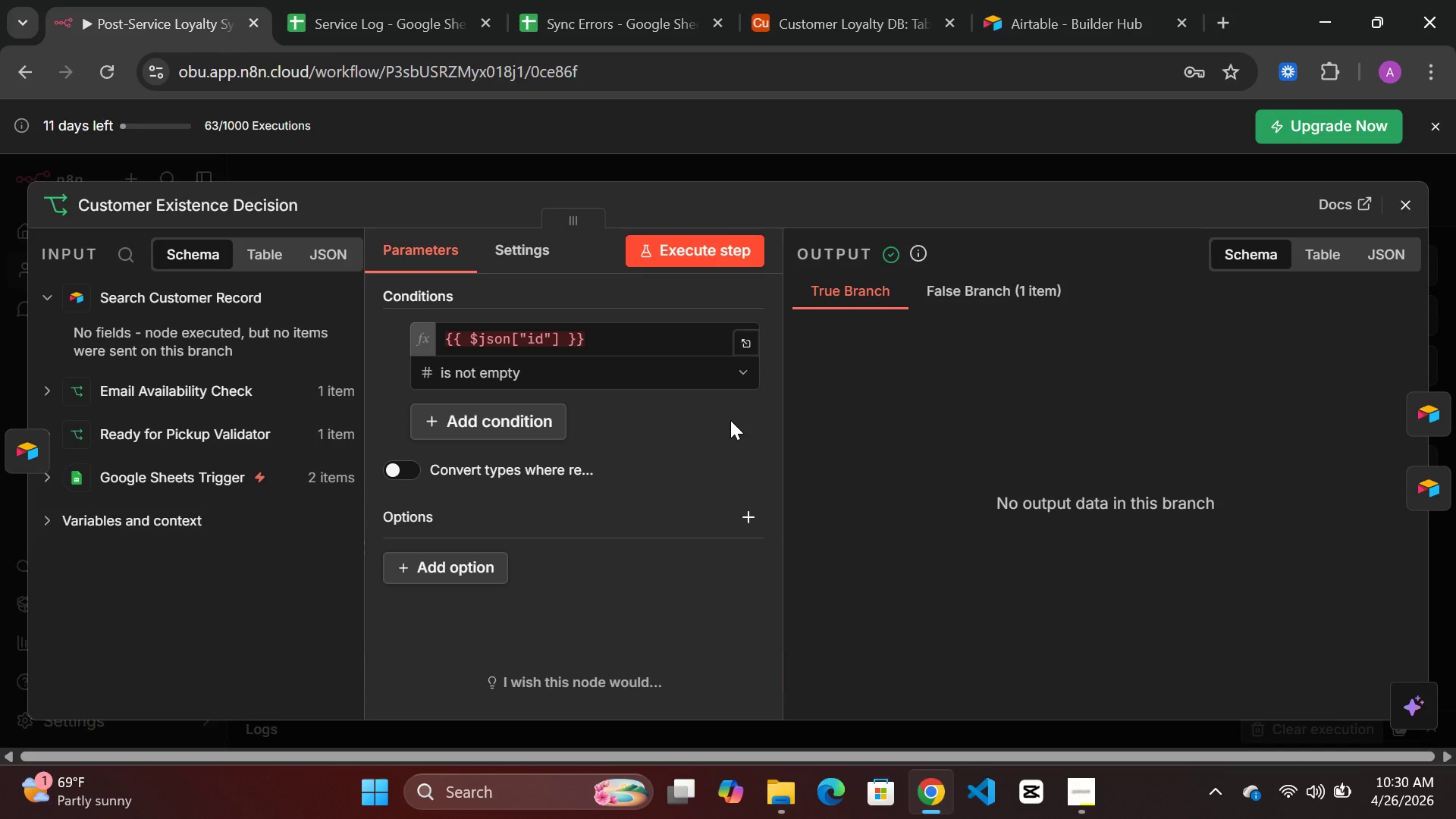 
left_click([808, 24])
 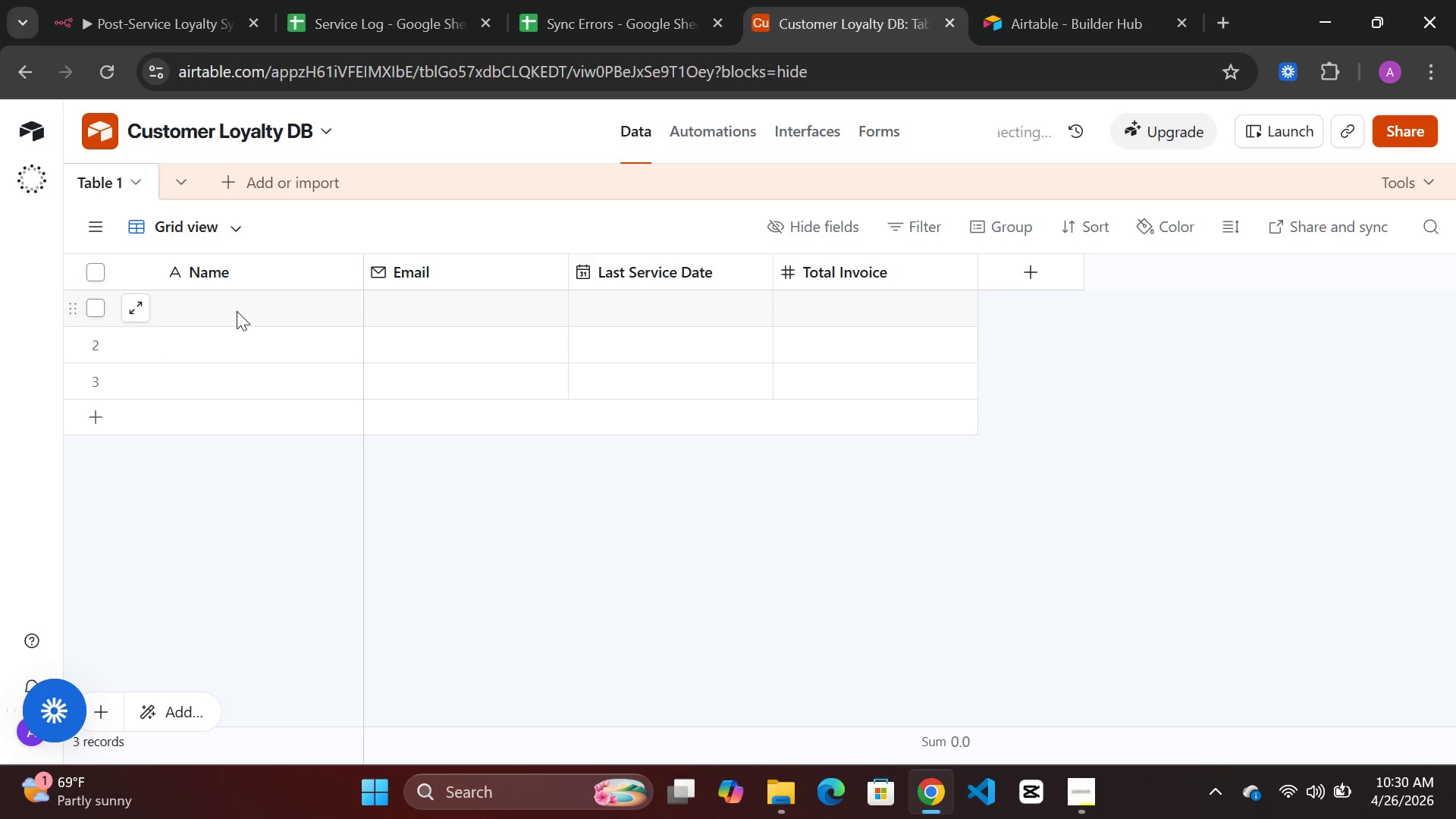 
left_click([224, 306])
 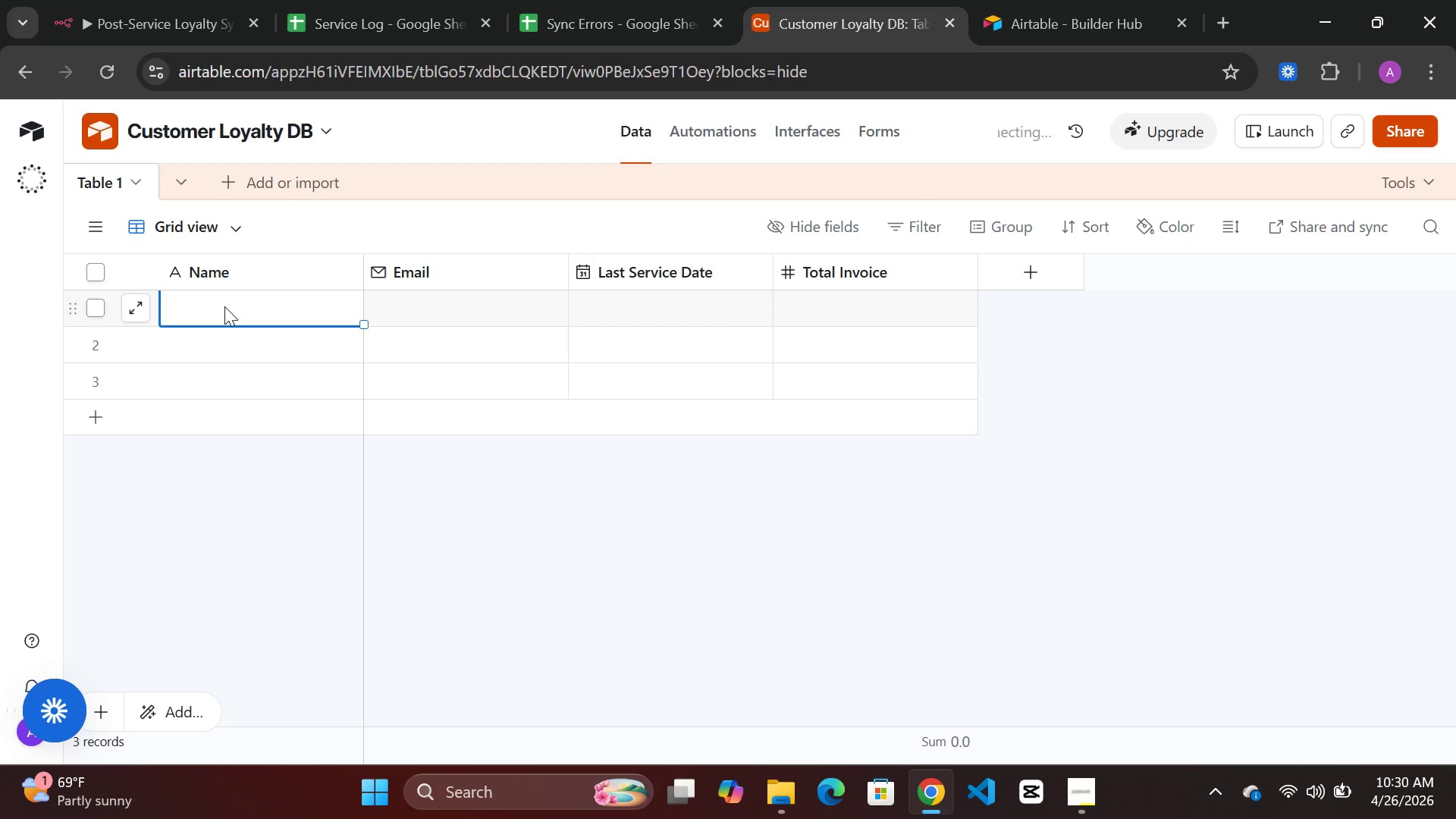 
wait(12.95)
 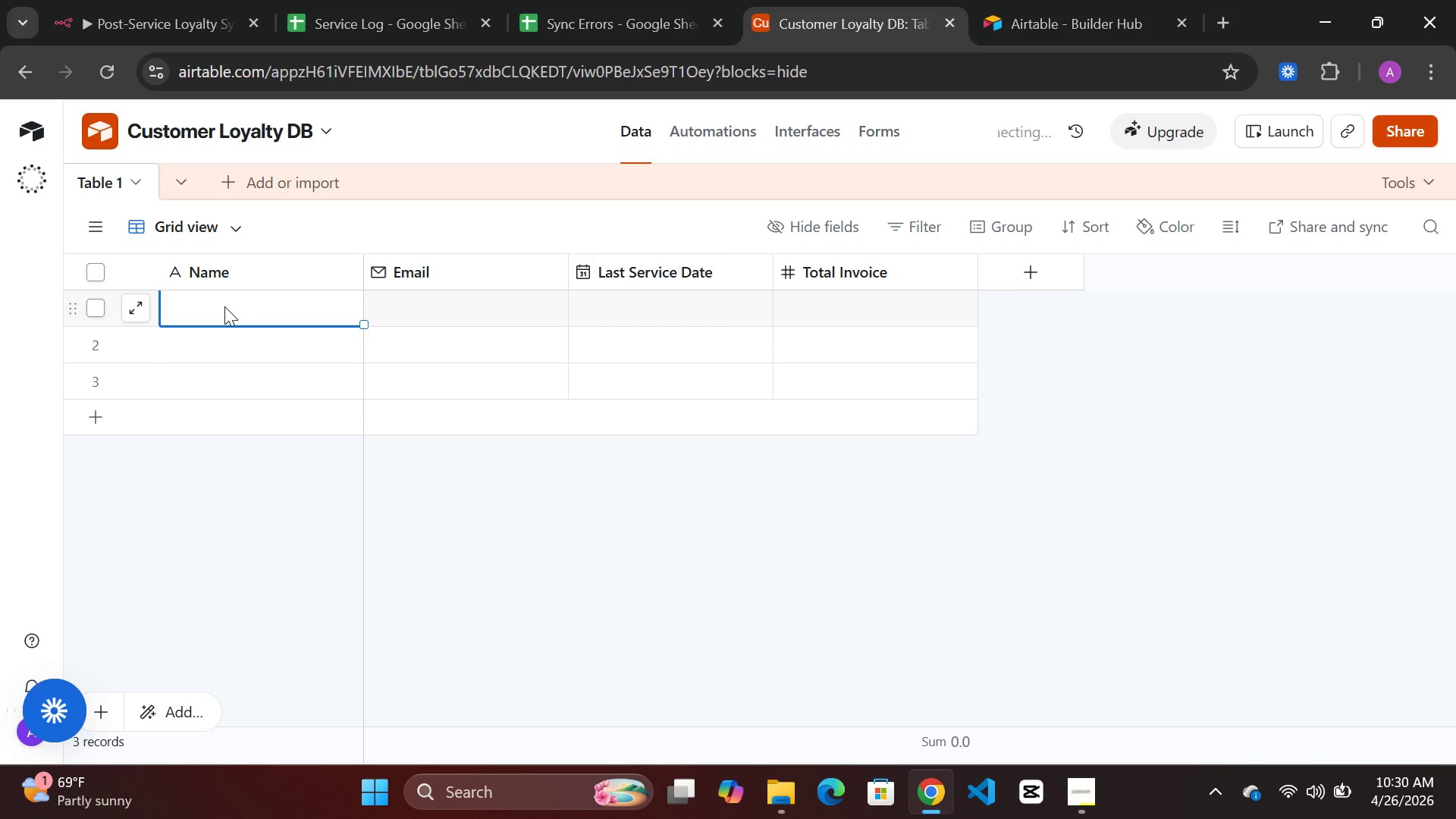 
left_click([199, 13])
 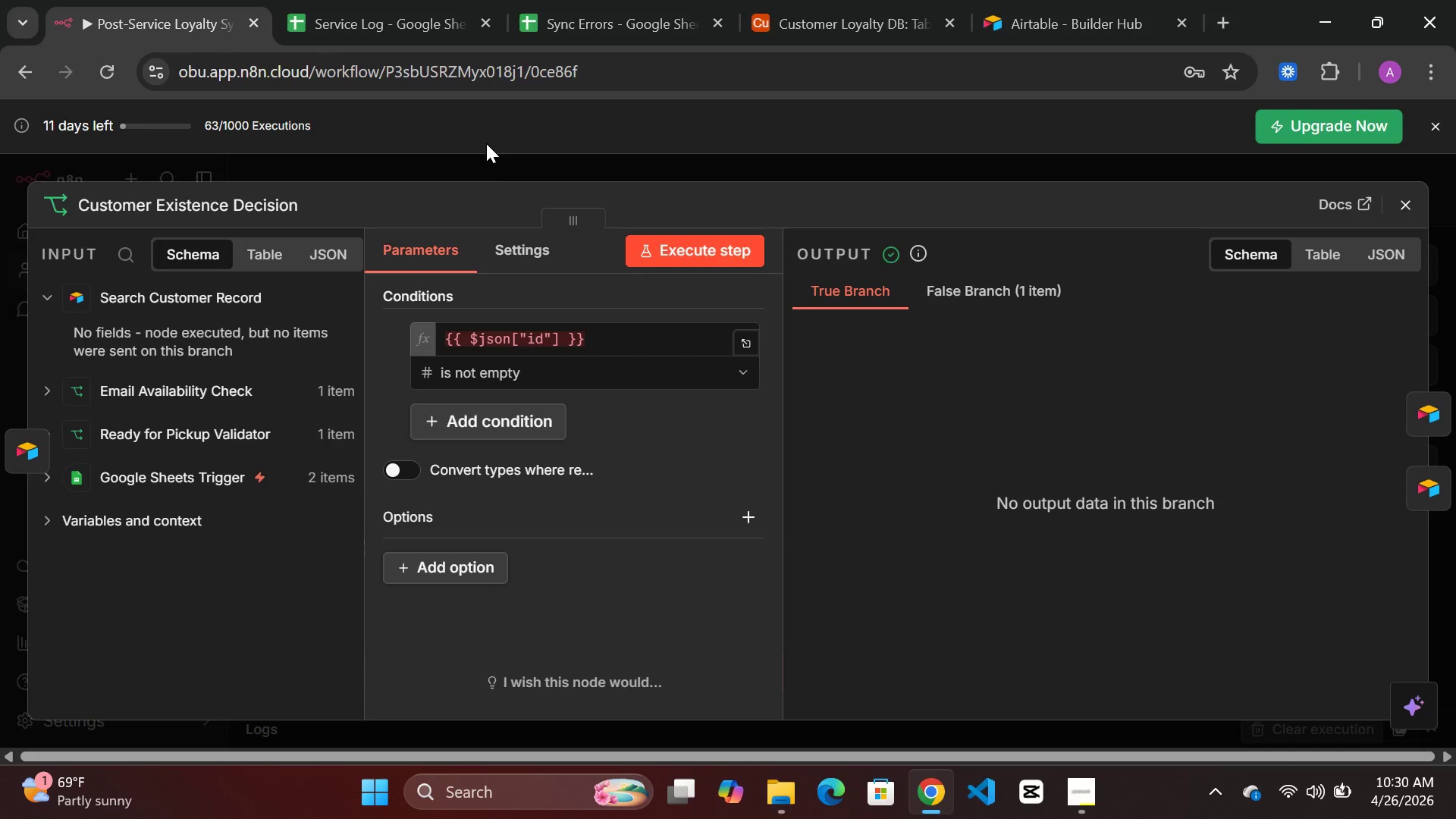 
left_click([486, 167])
 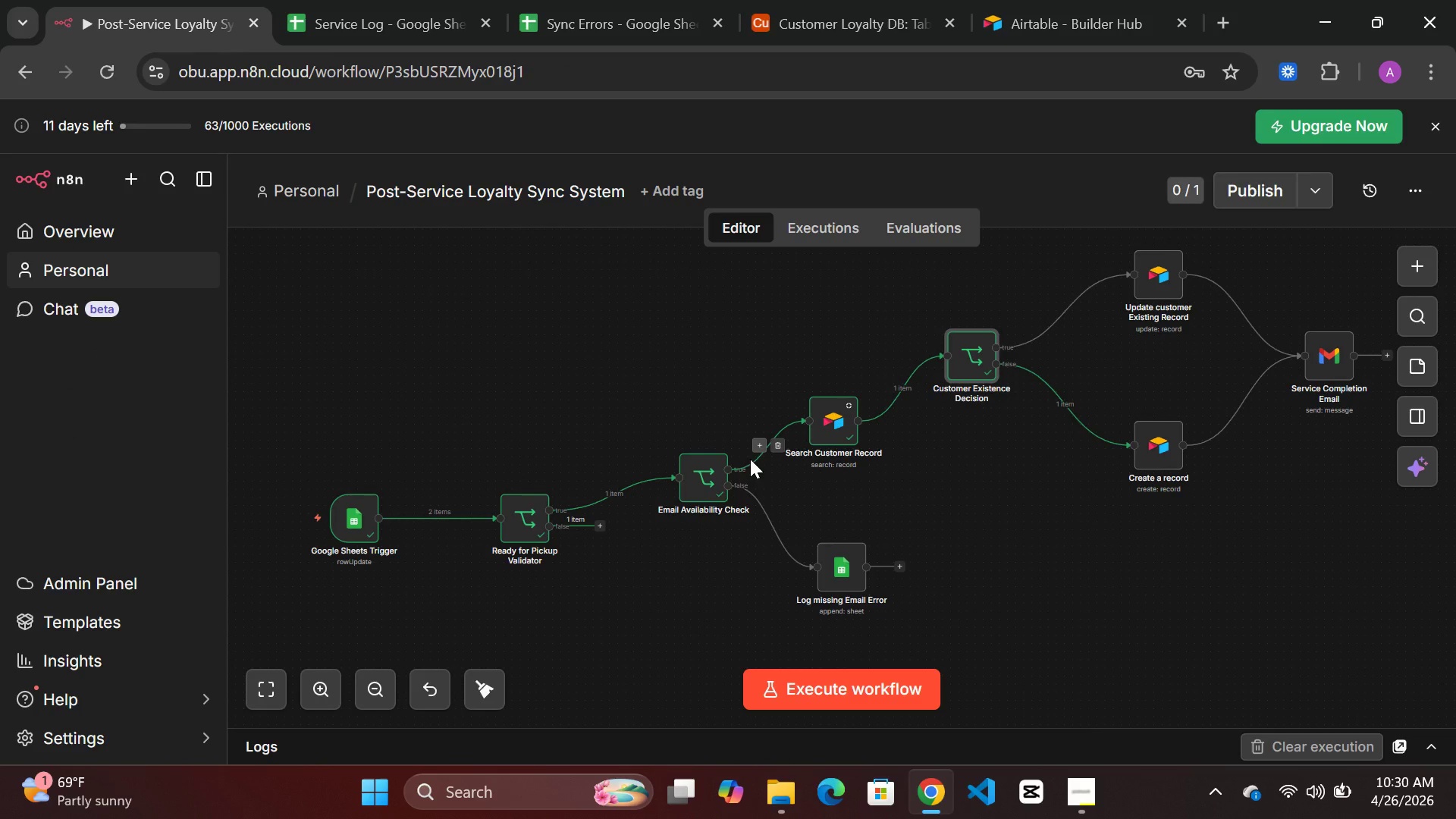 
double_click([695, 484])
 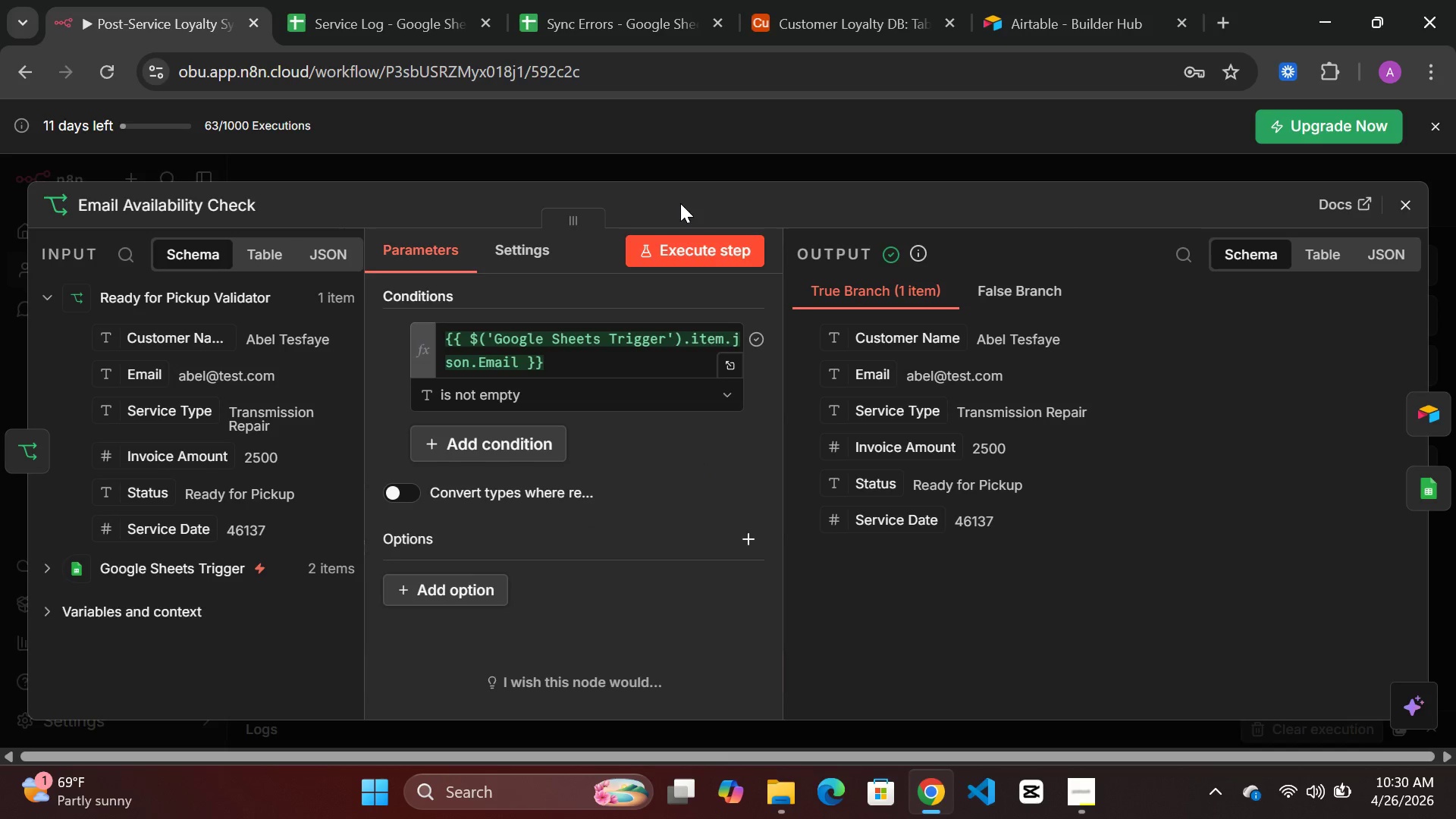 
left_click([664, 169])
 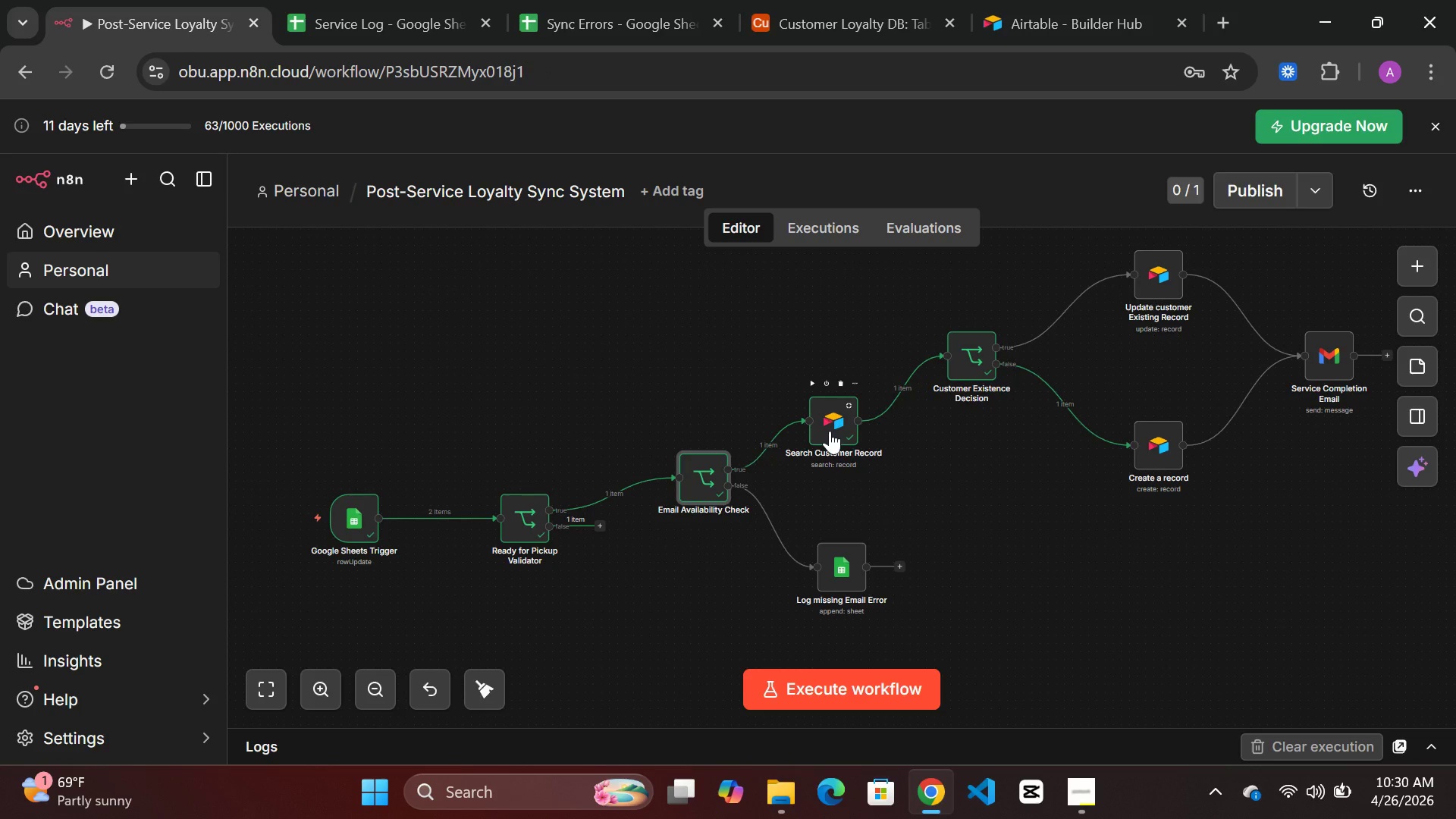 
double_click([832, 426])
 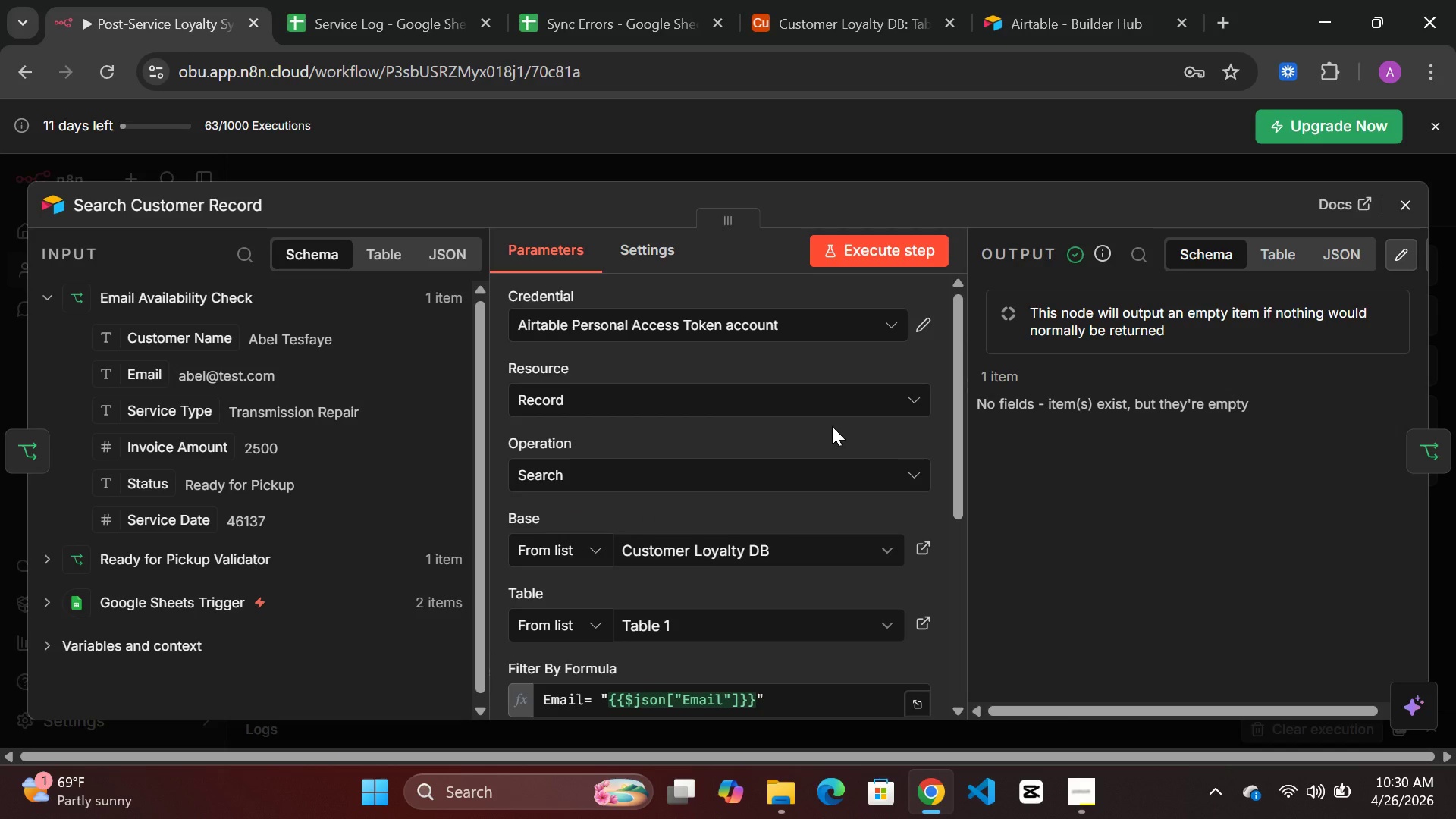 
scroll: coordinate [832, 426], scroll_direction: down, amount: 4.0
 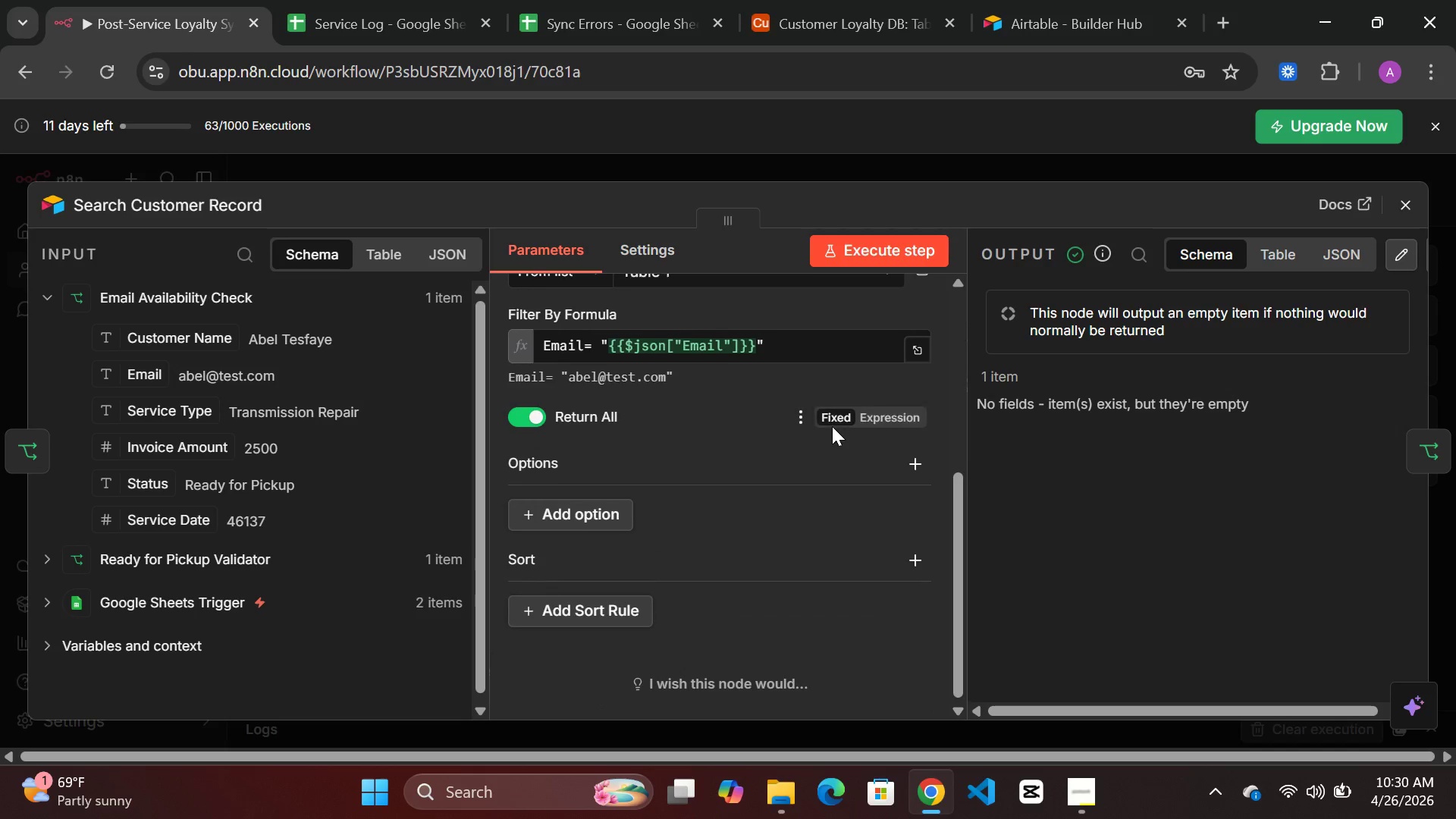 
scroll: coordinate [773, 433], scroll_direction: up, amount: 6.0
 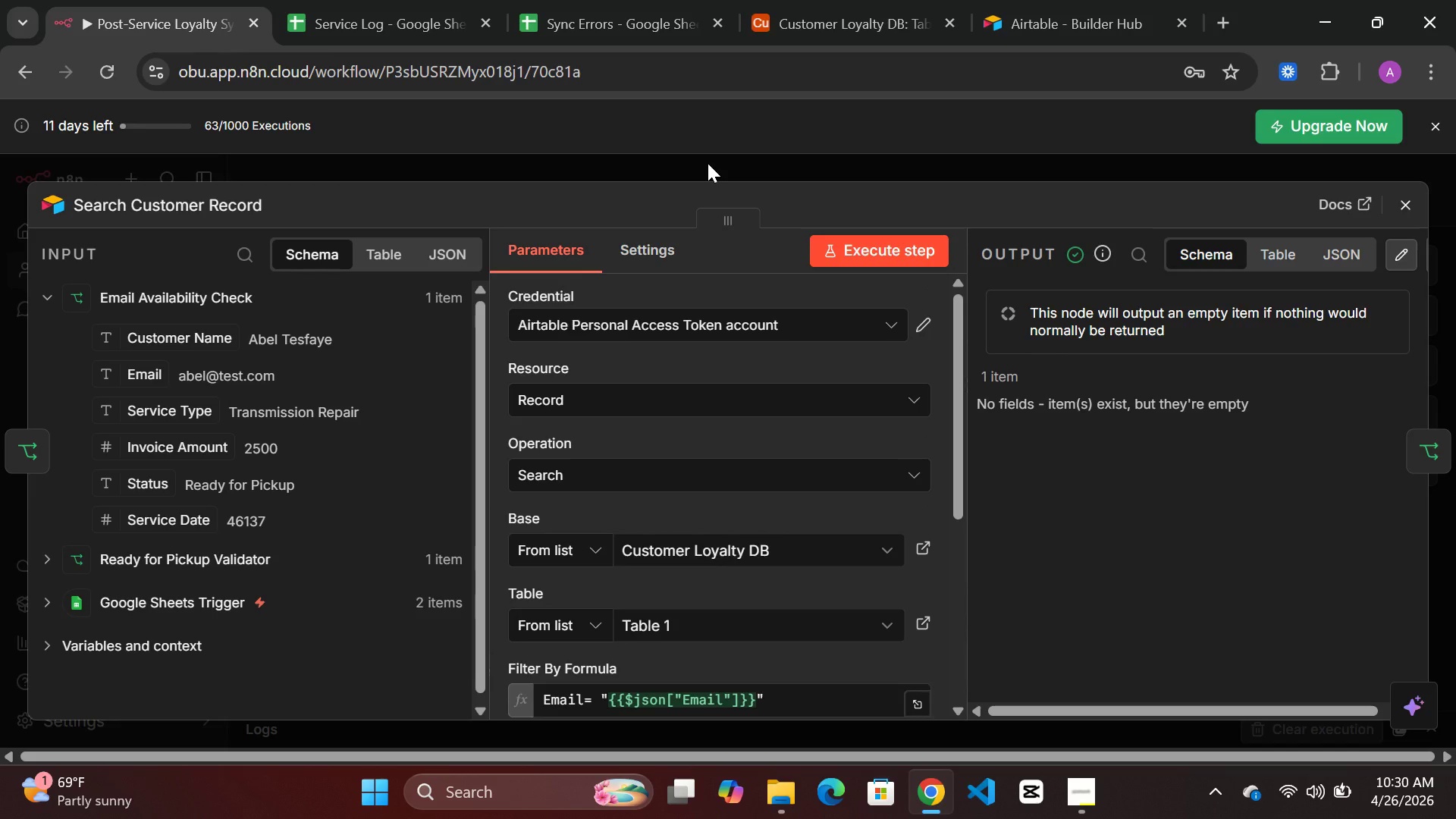 
left_click([708, 163])
 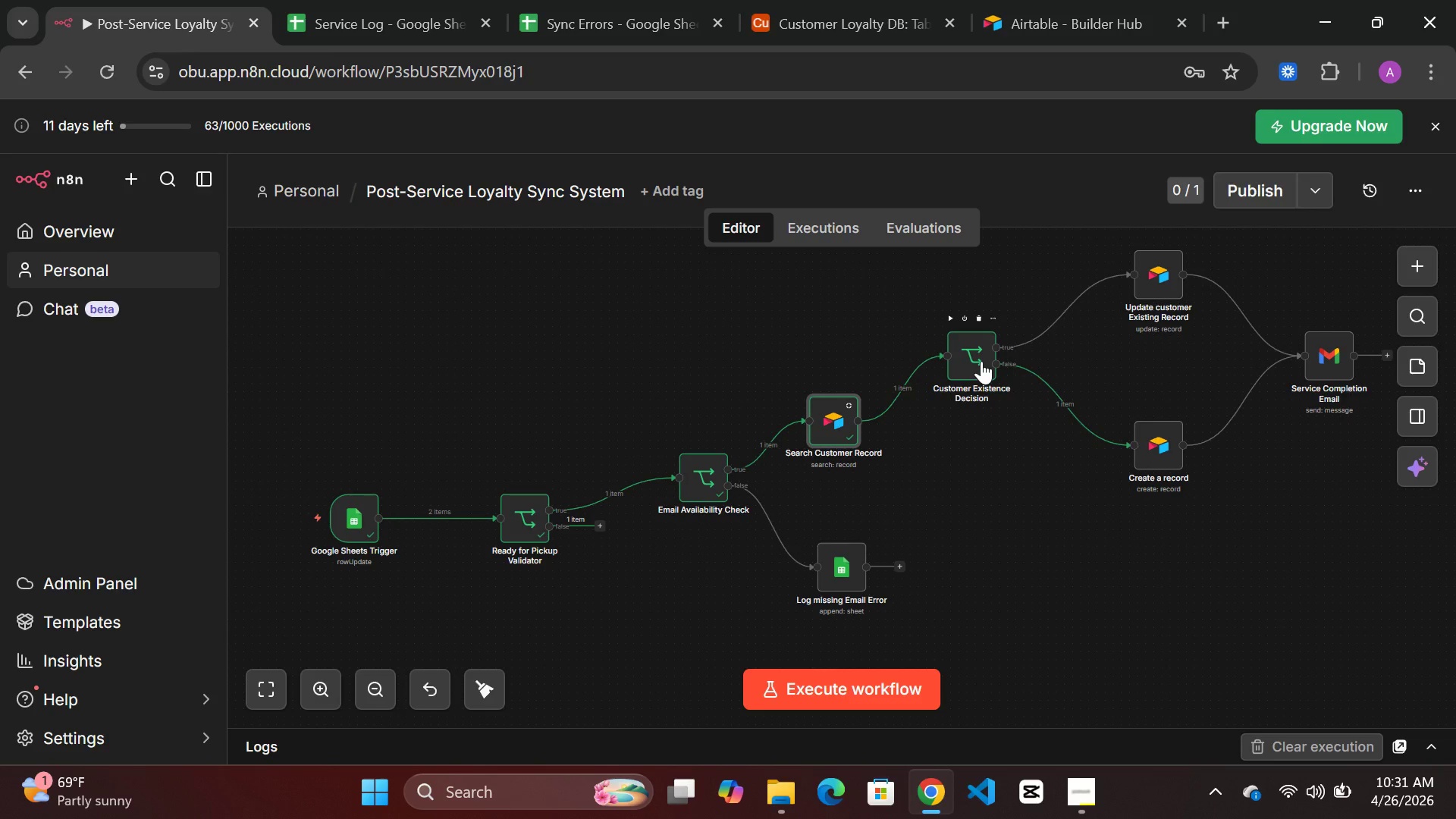 
left_click([1144, 450])
 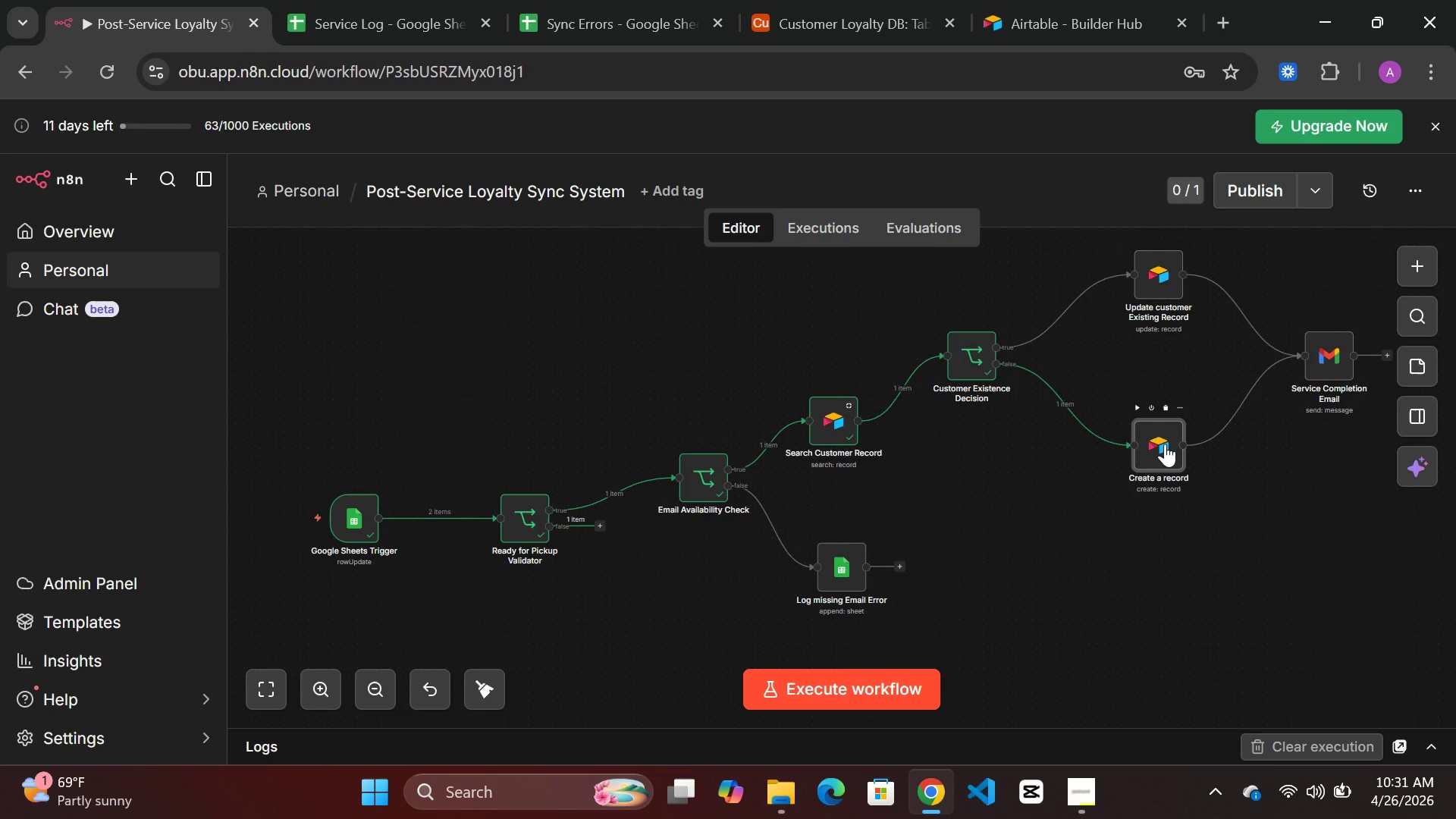 
wait(7.48)
 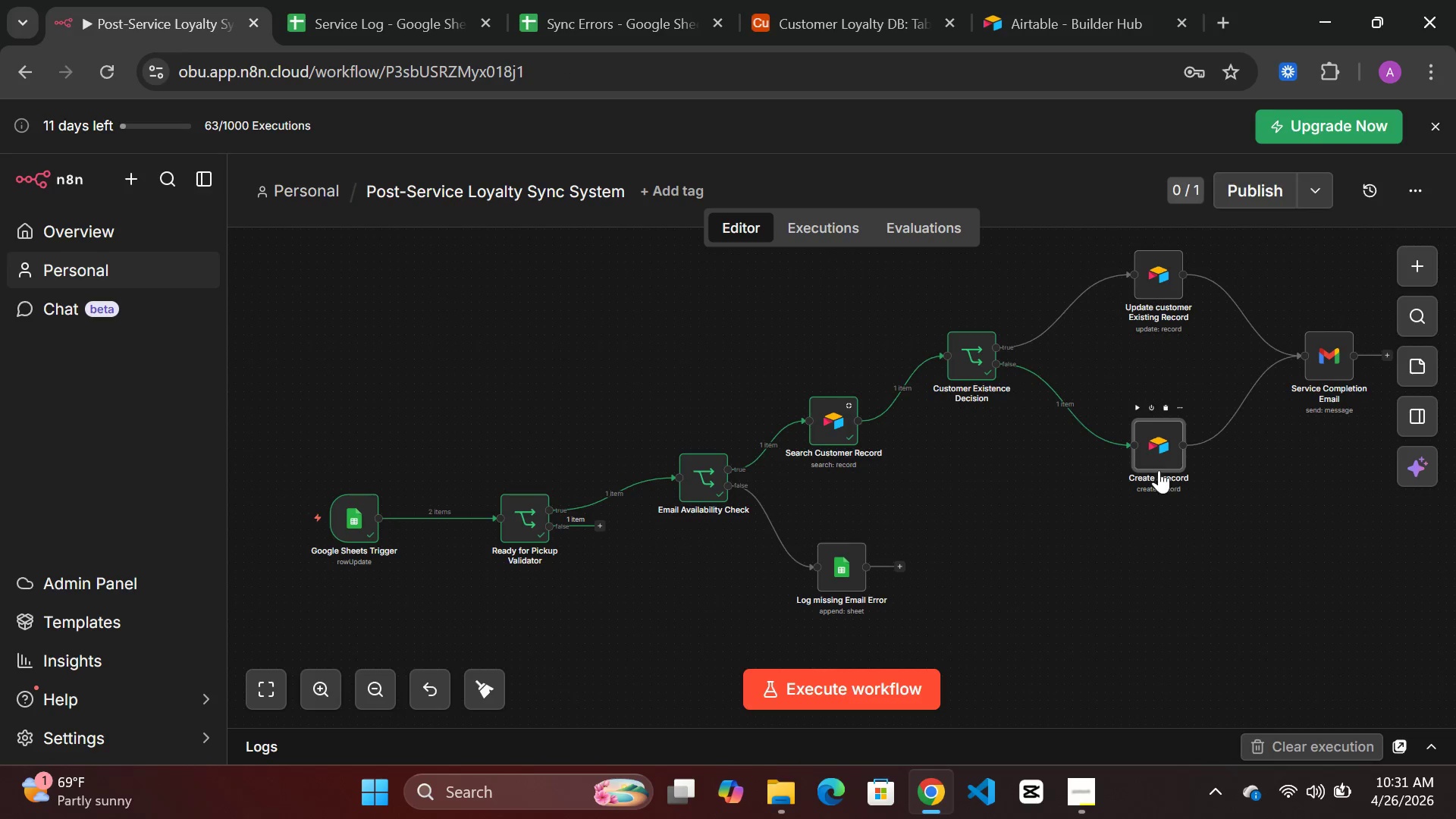 
left_click([1162, 444])
 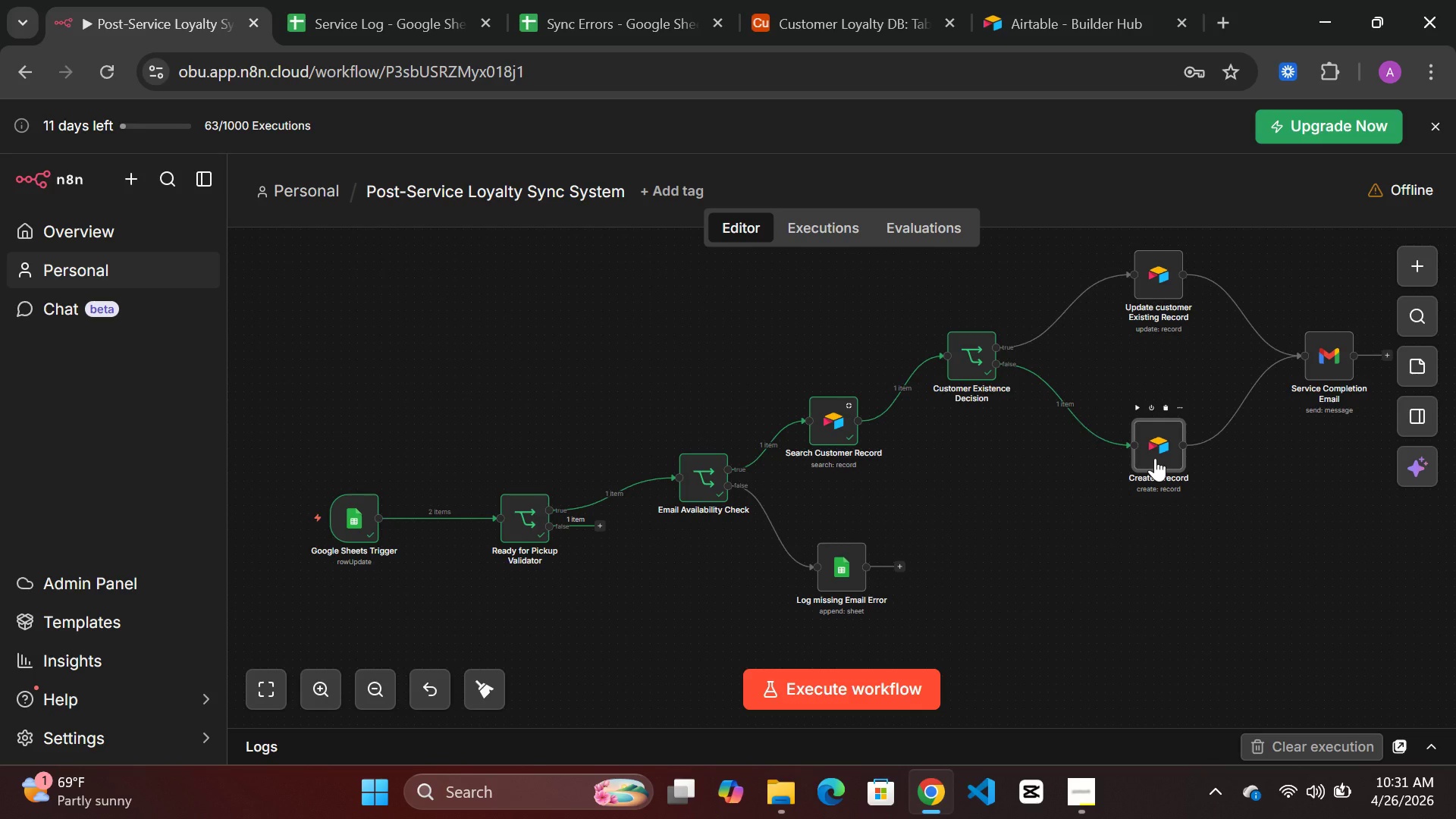 
double_click([1155, 452])
 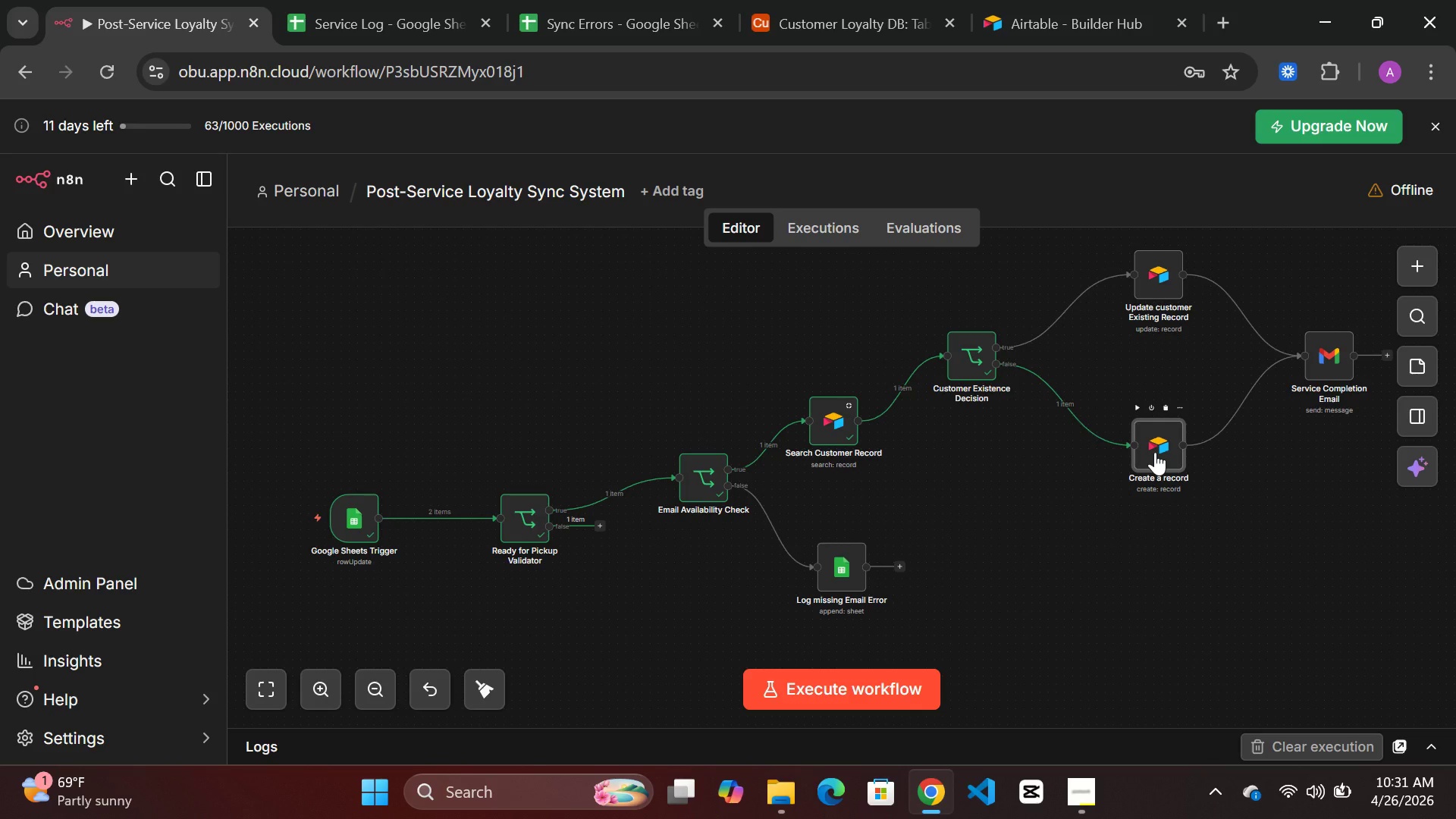 
triple_click([1155, 452])
 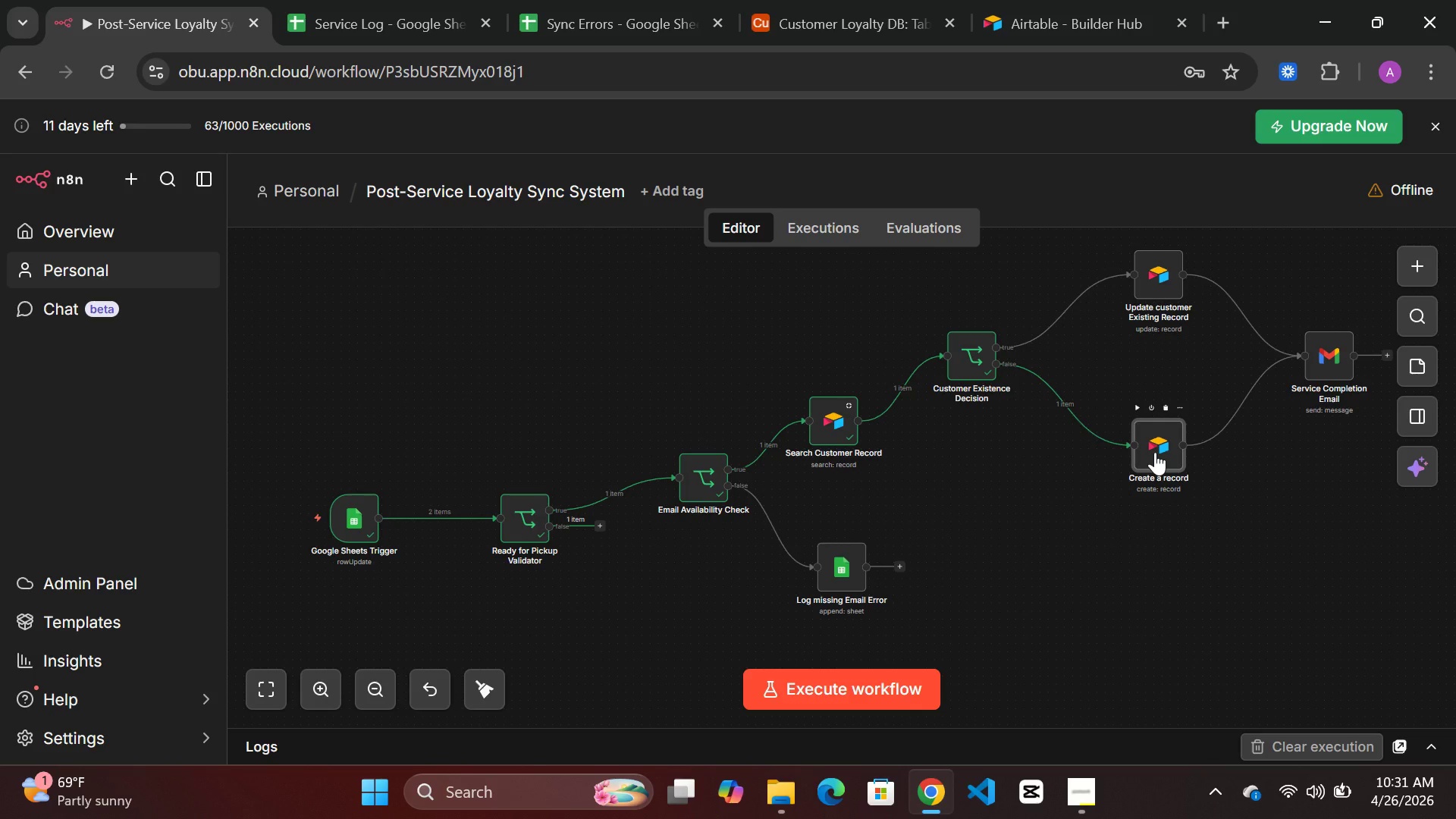 
triple_click([1155, 452])
 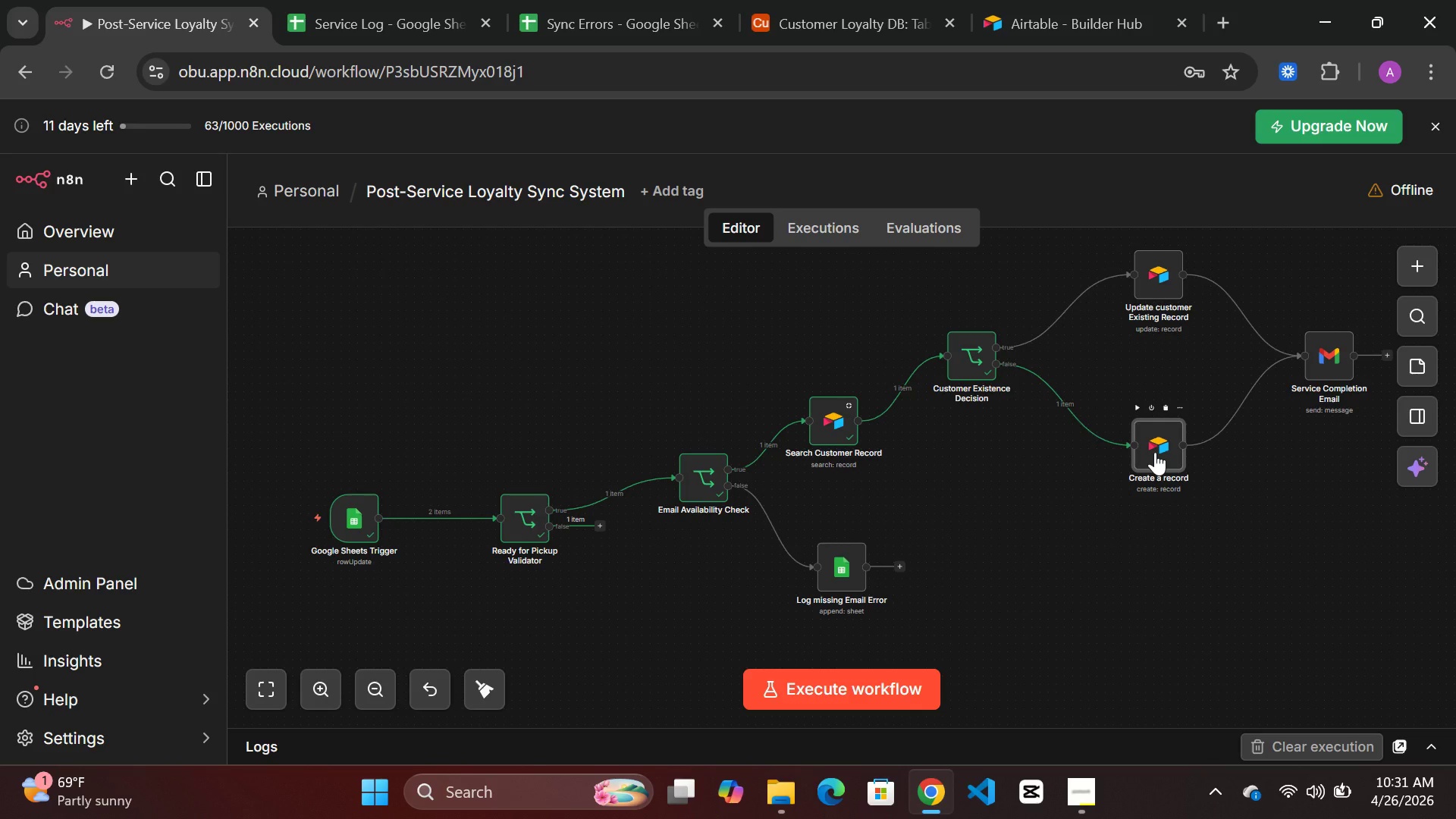 
triple_click([1155, 452])
 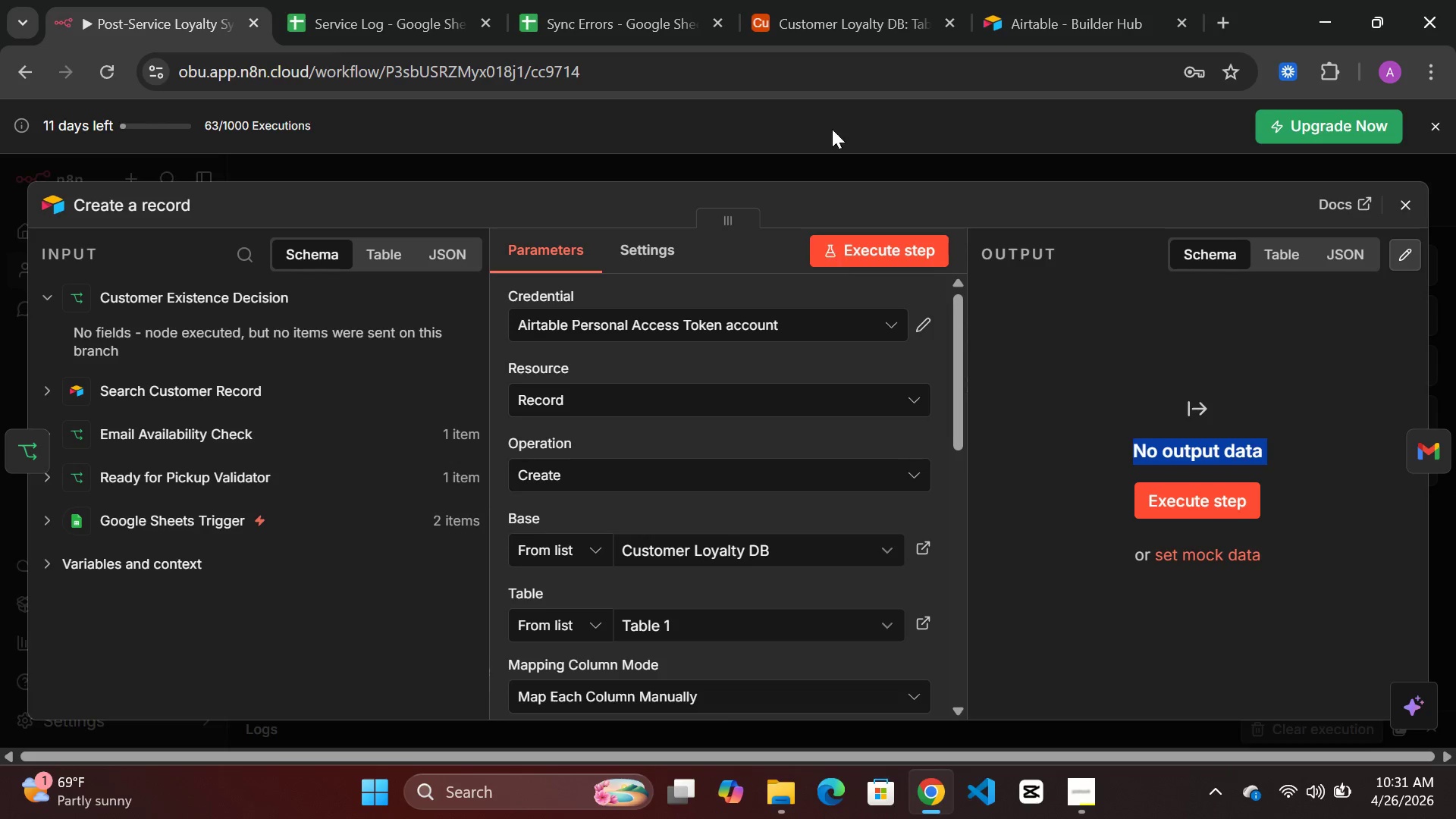 
left_click([868, 252])
 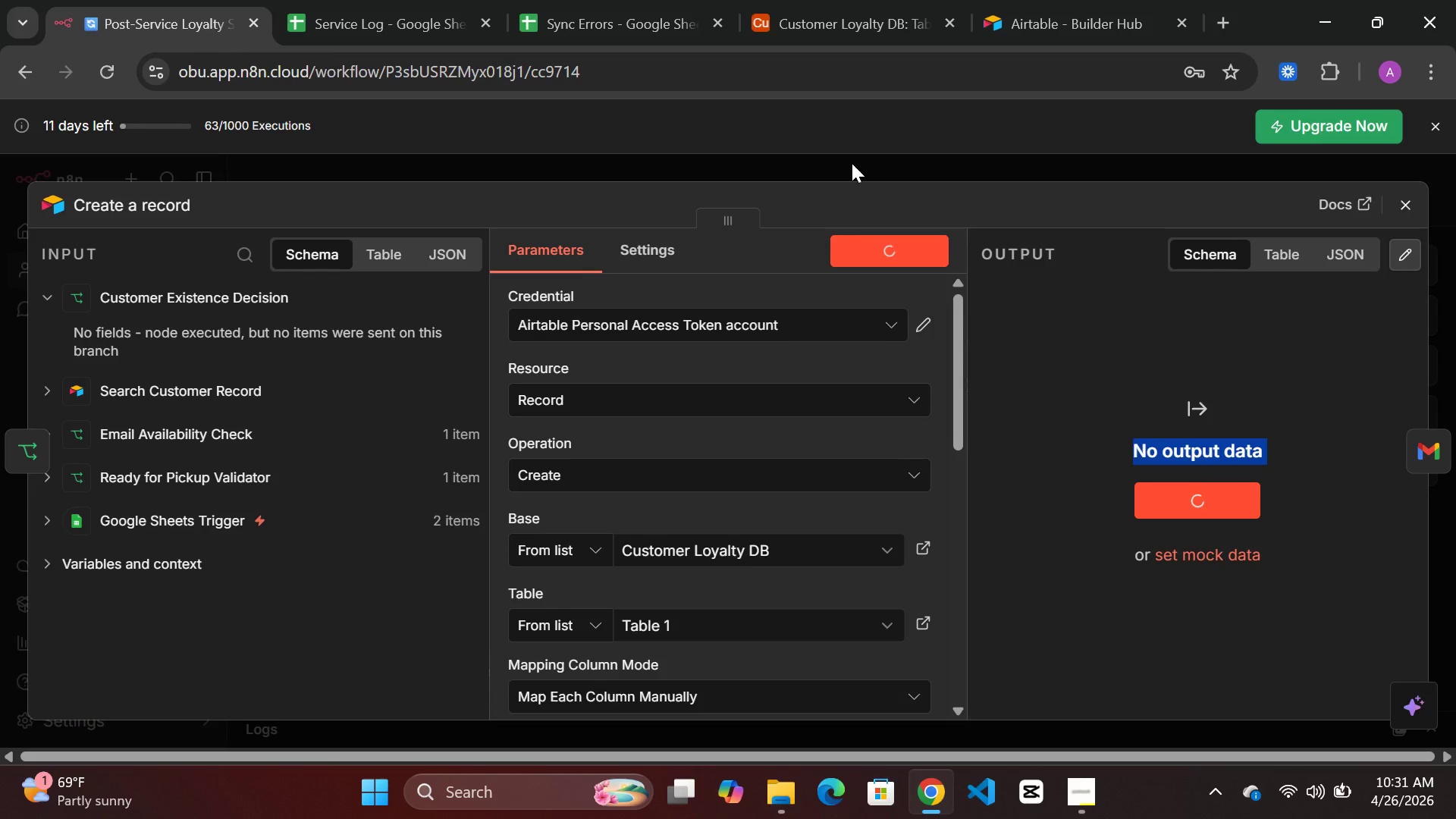 
wait(12.09)
 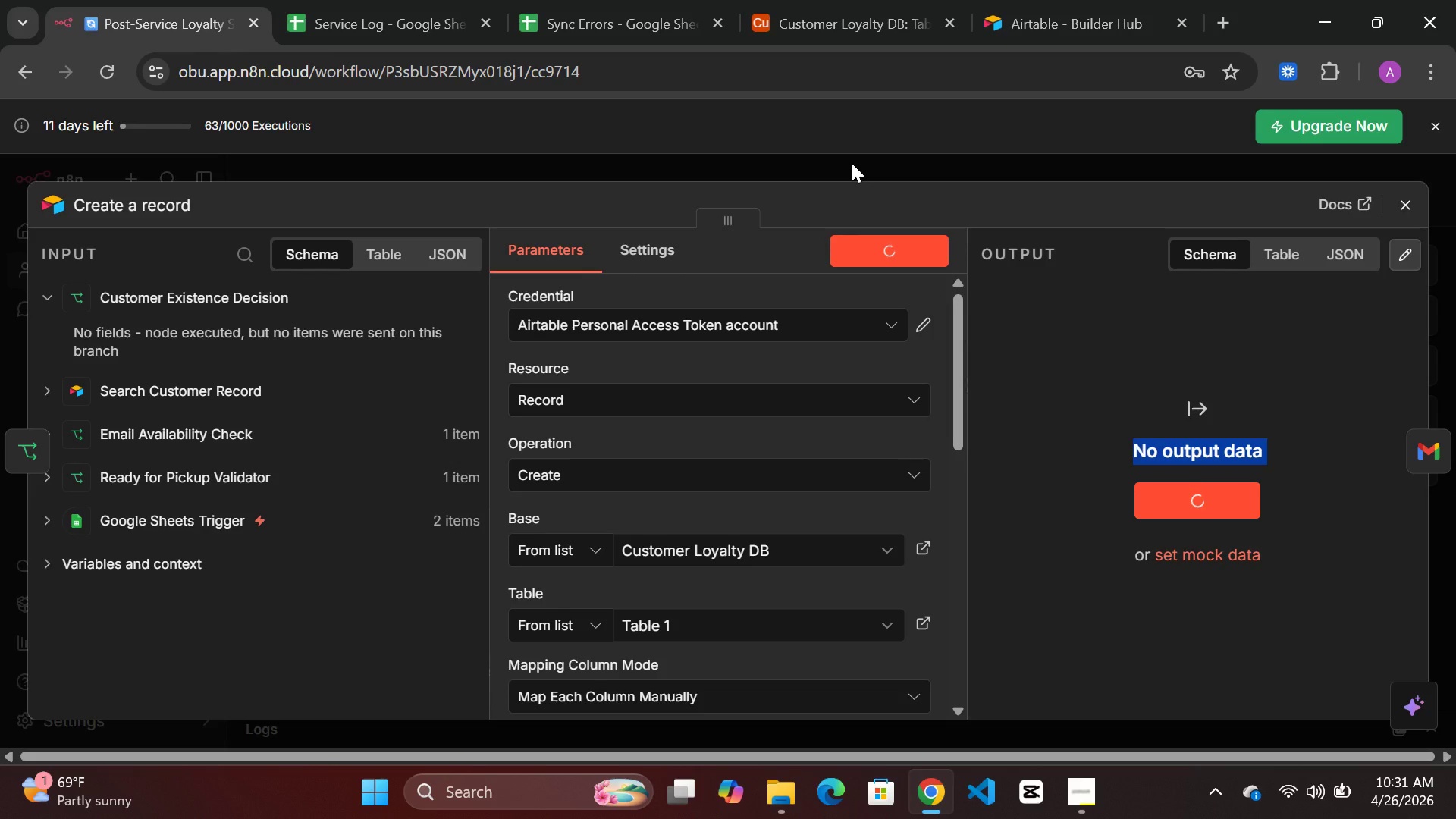 
left_click([1085, 794])